 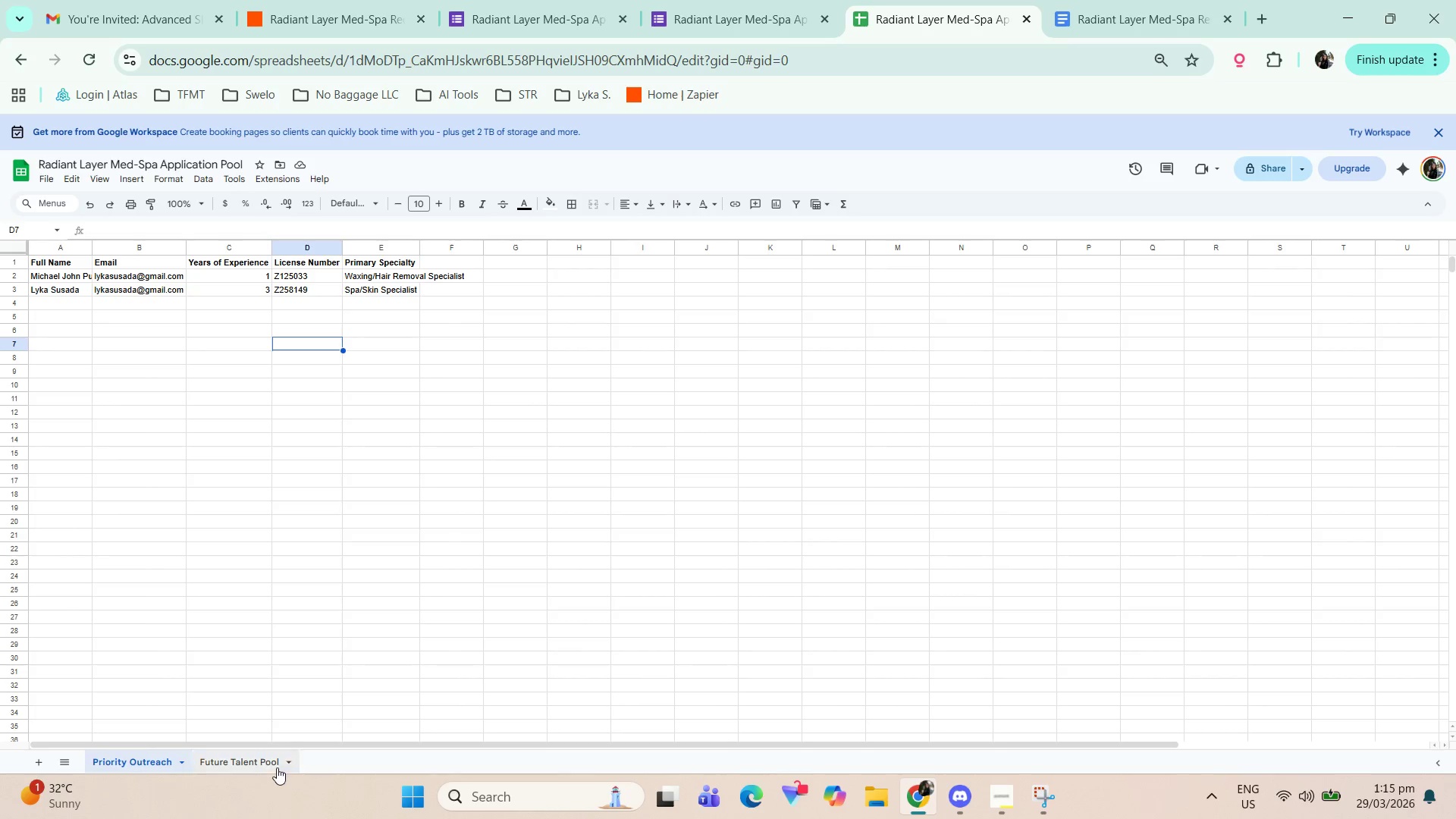 
left_click([135, 744])
 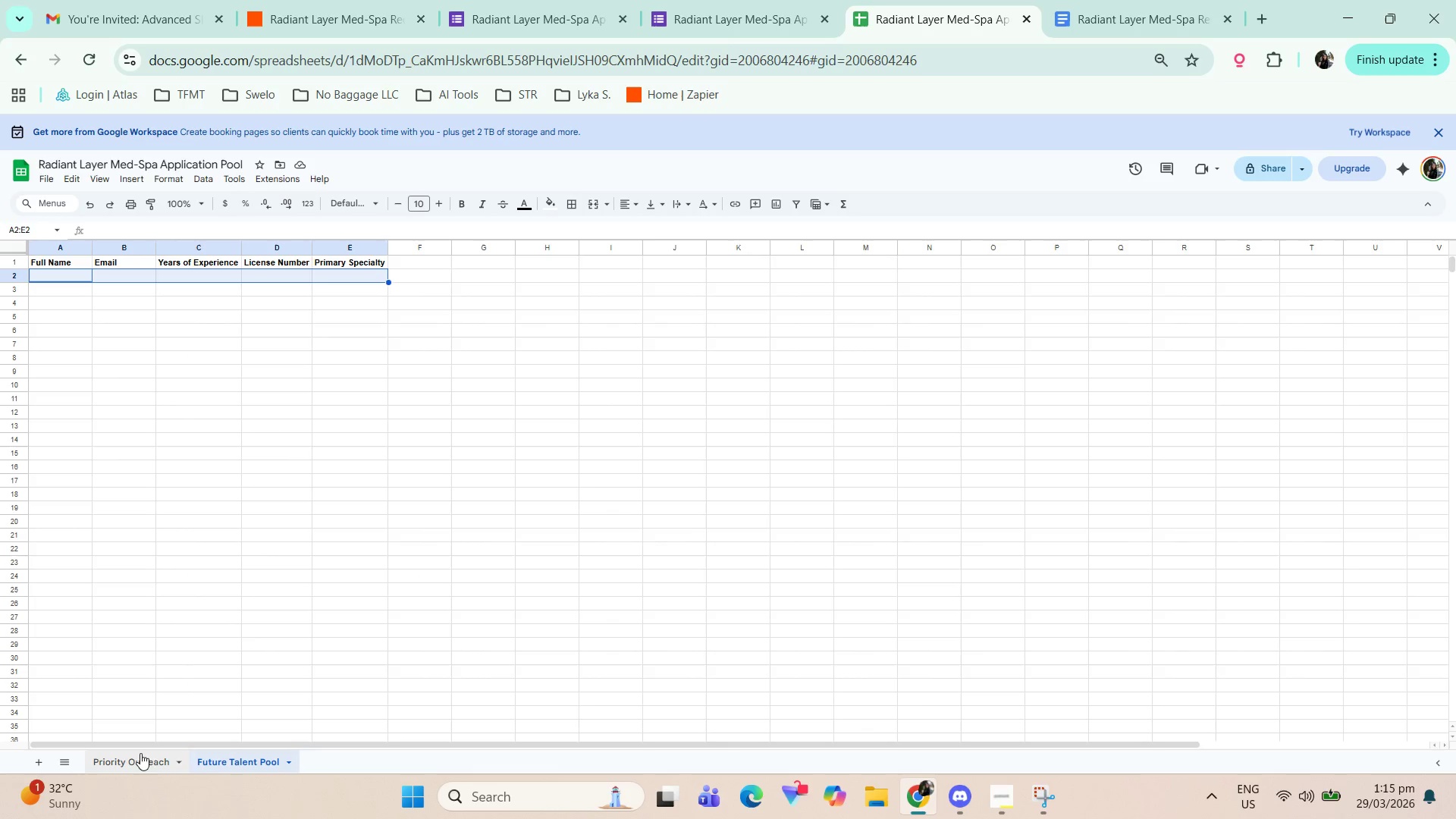 
left_click([145, 767])
 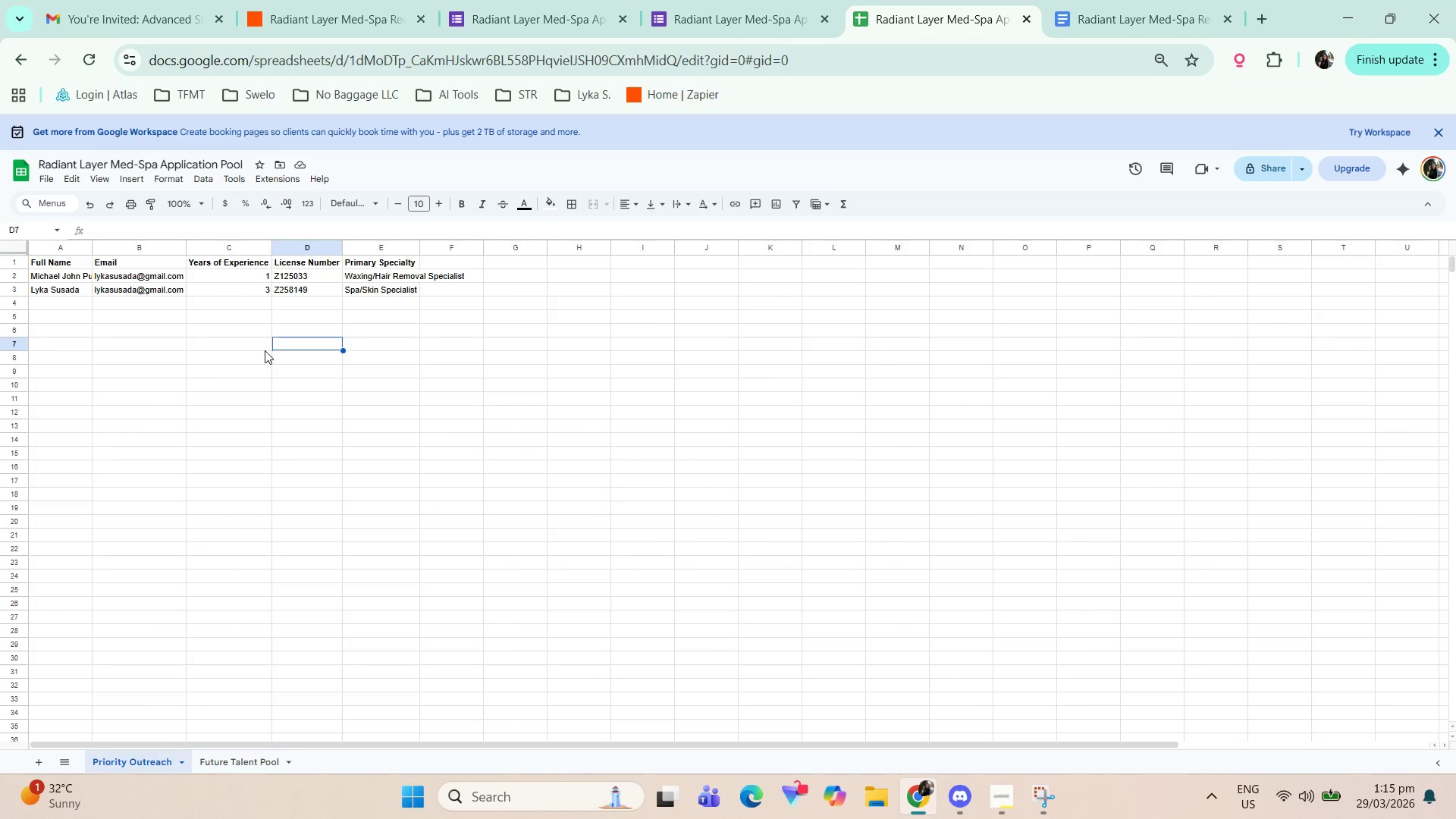 
left_click([273, 347])
 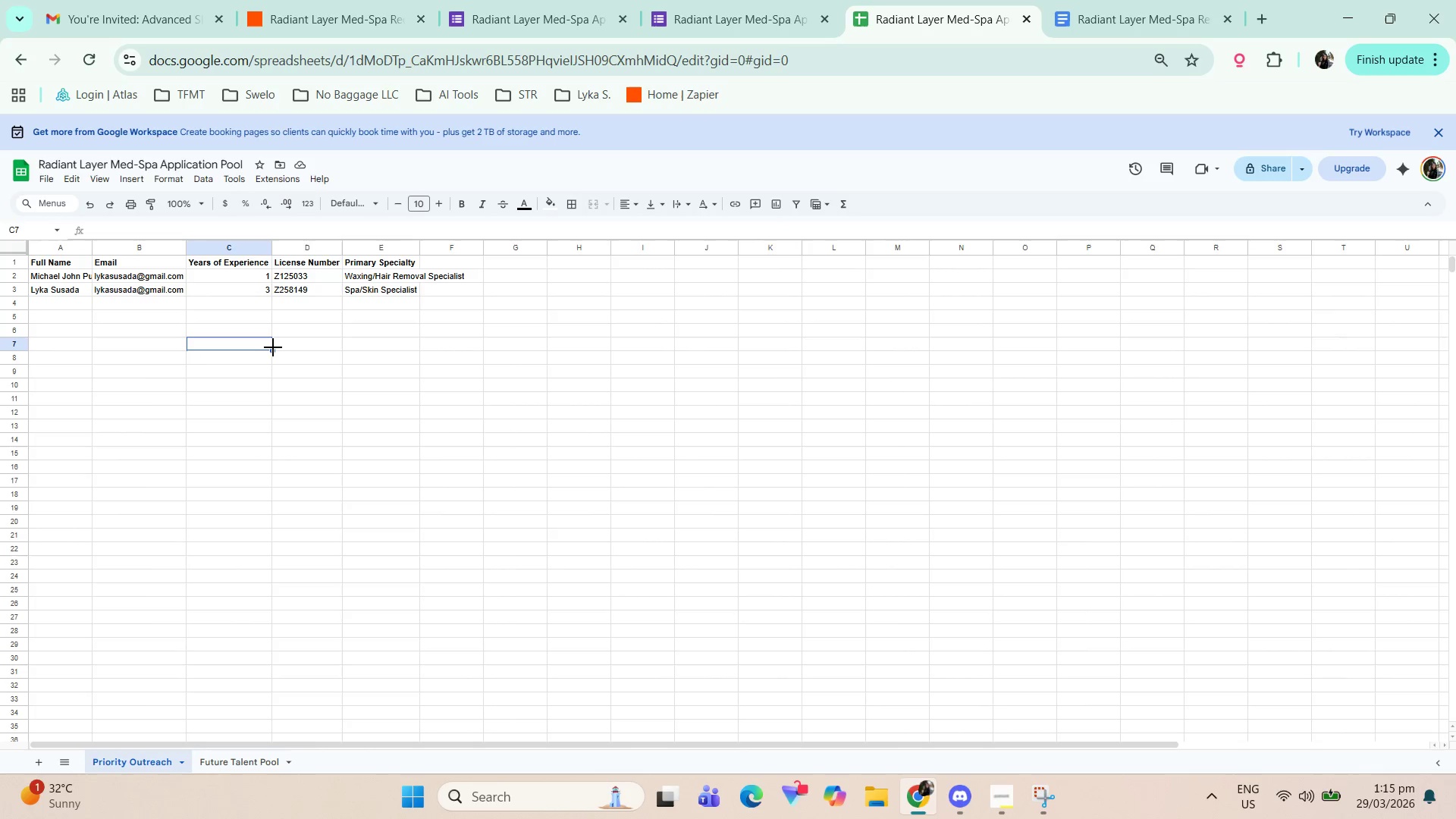 
key(Control+Z)
 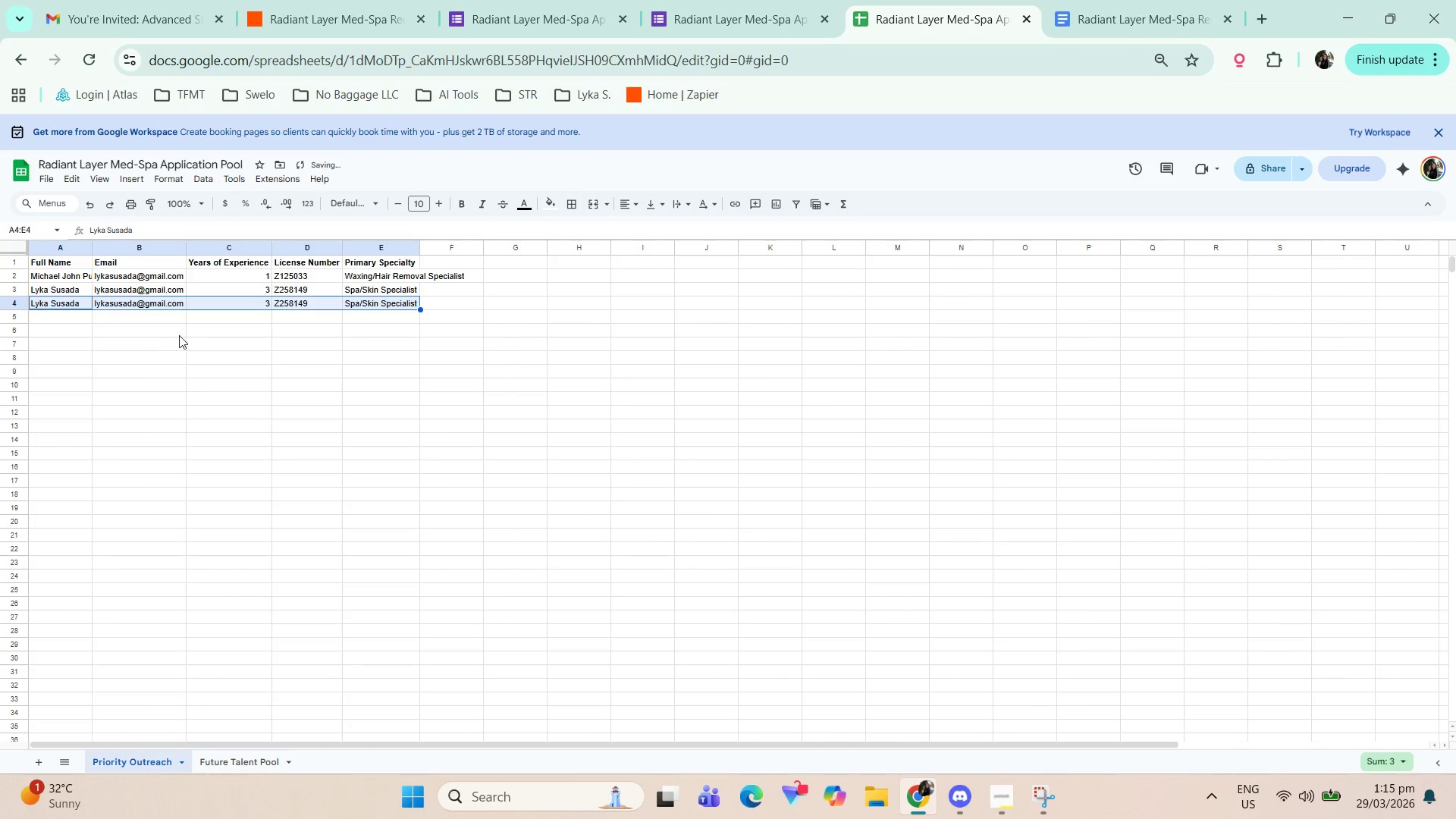 
key(Control+Z)
 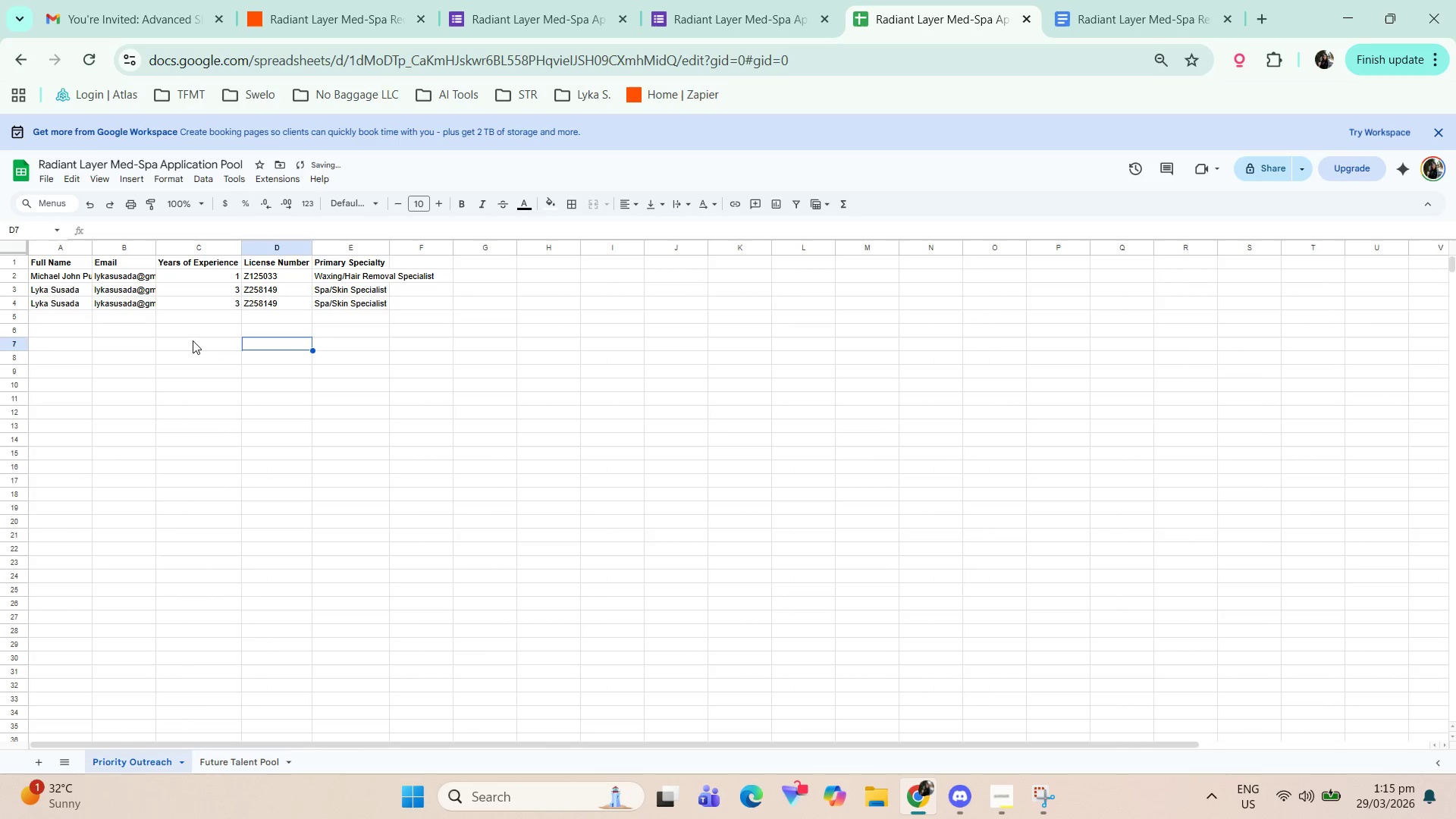 
key(Control+Y)
 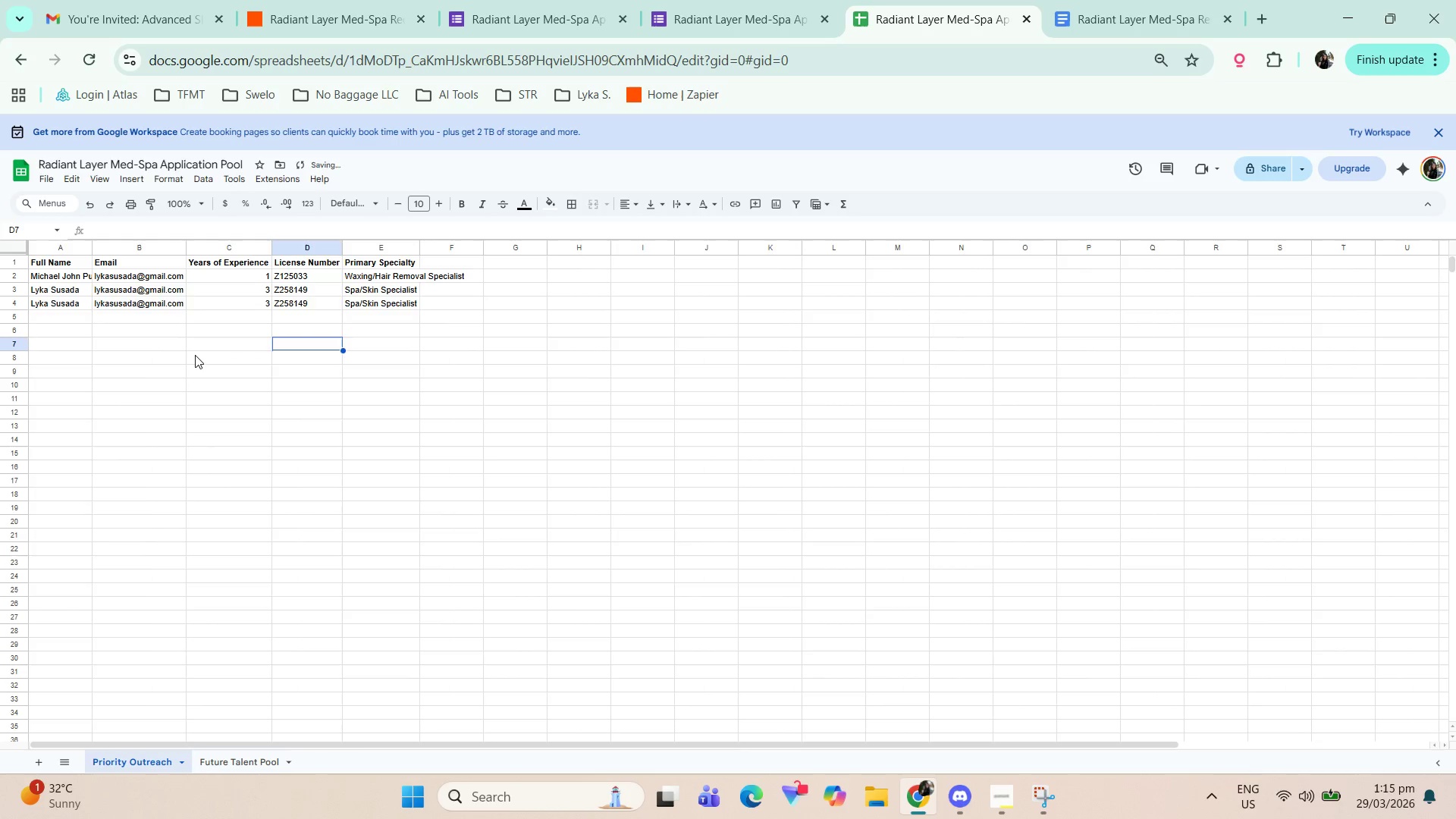 
key(Control+Y)
 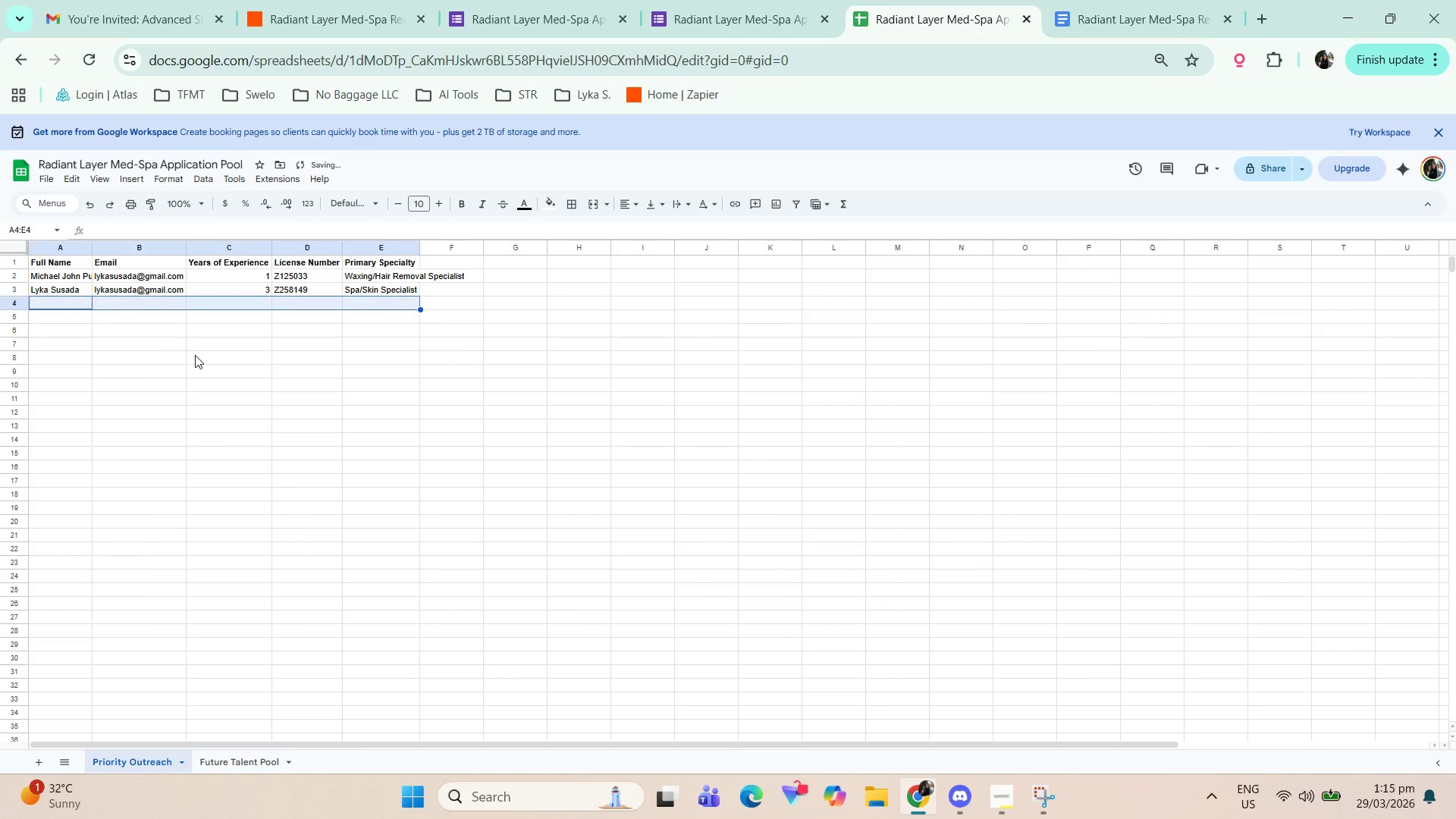 
key(Control+Y)
 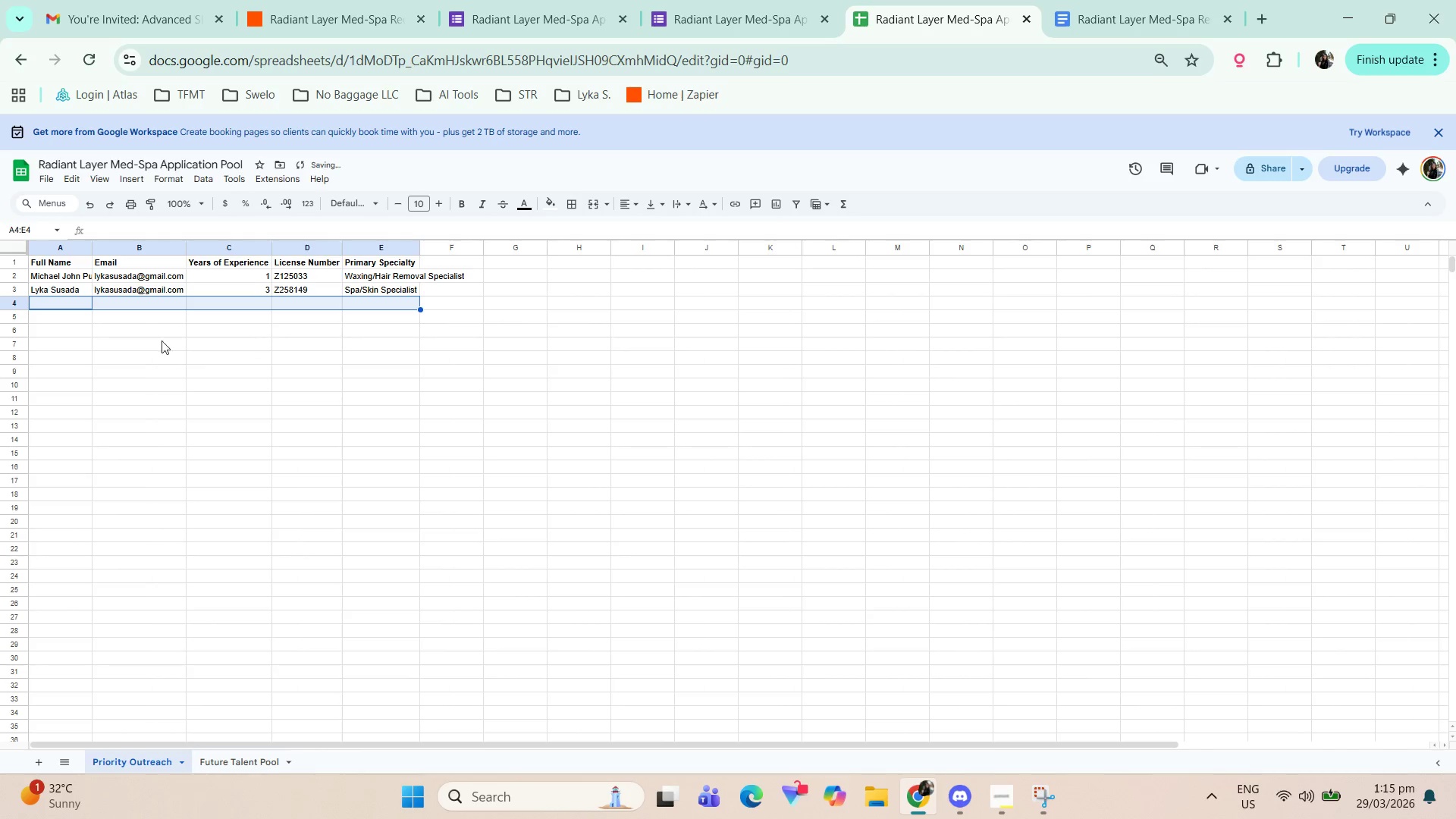 
key(Control+Y)
 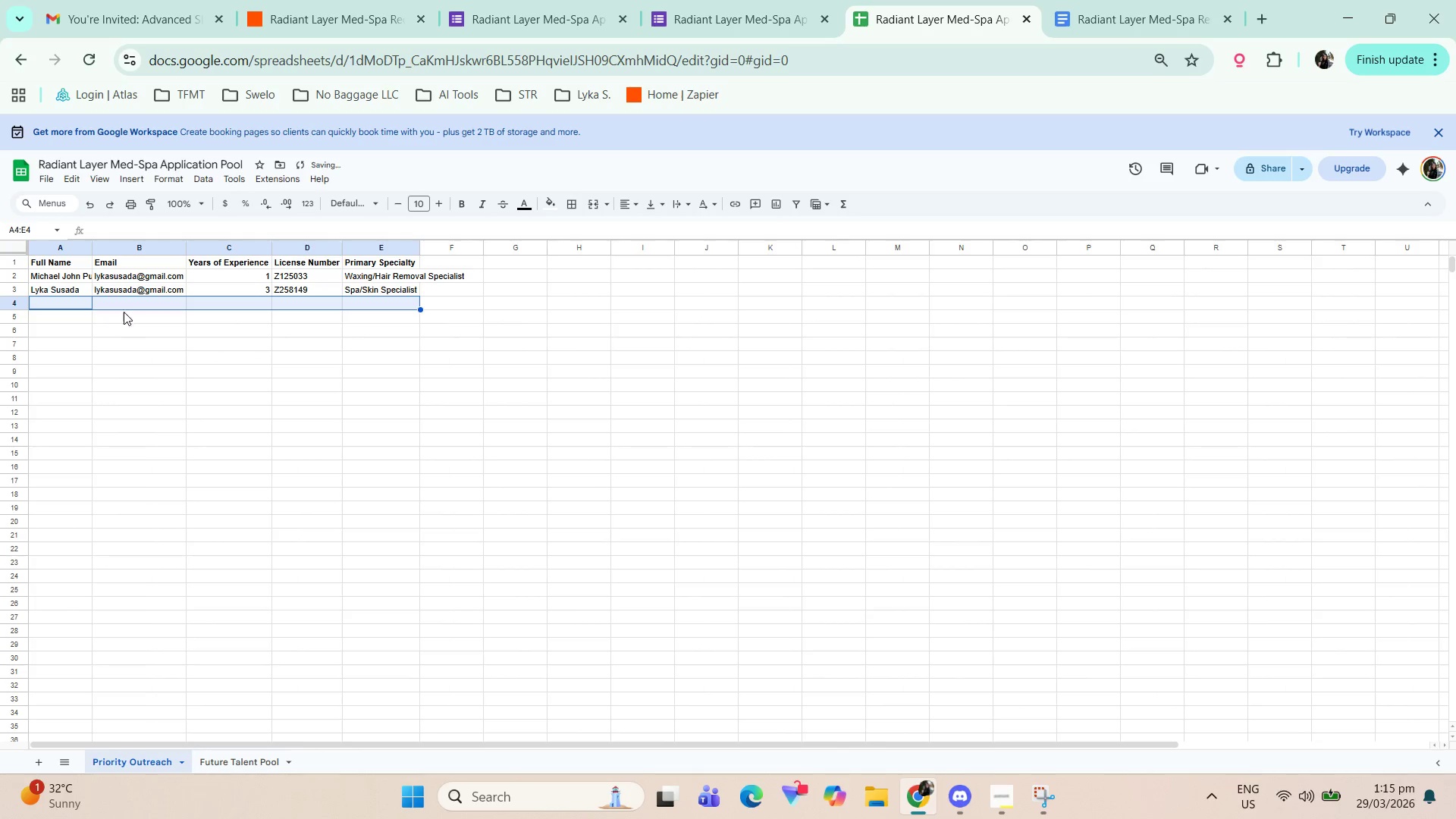 
key(Control+Y)
 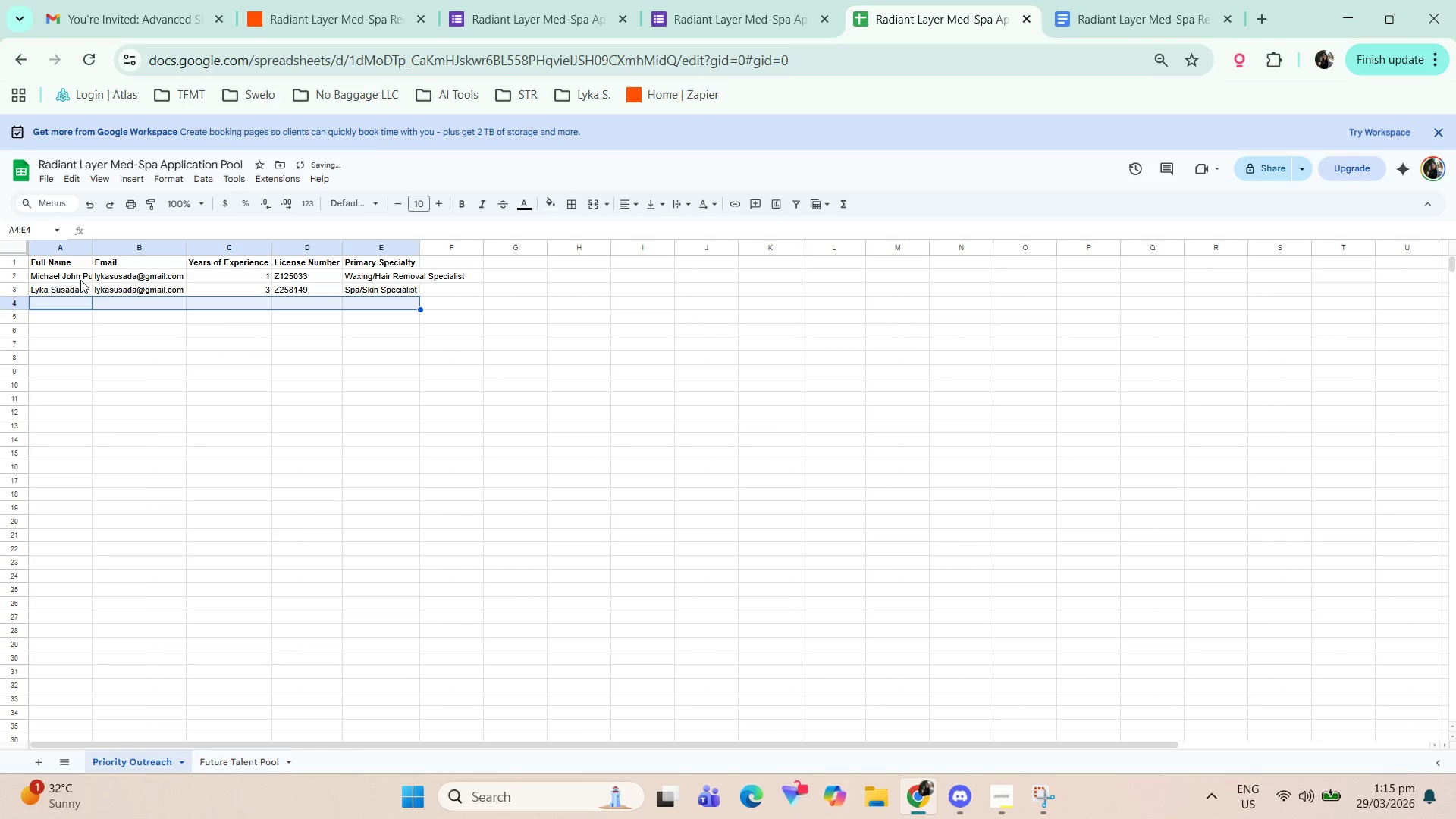 
left_click_drag(start_coordinate=[80, 280], to_coordinate=[400, 275])
 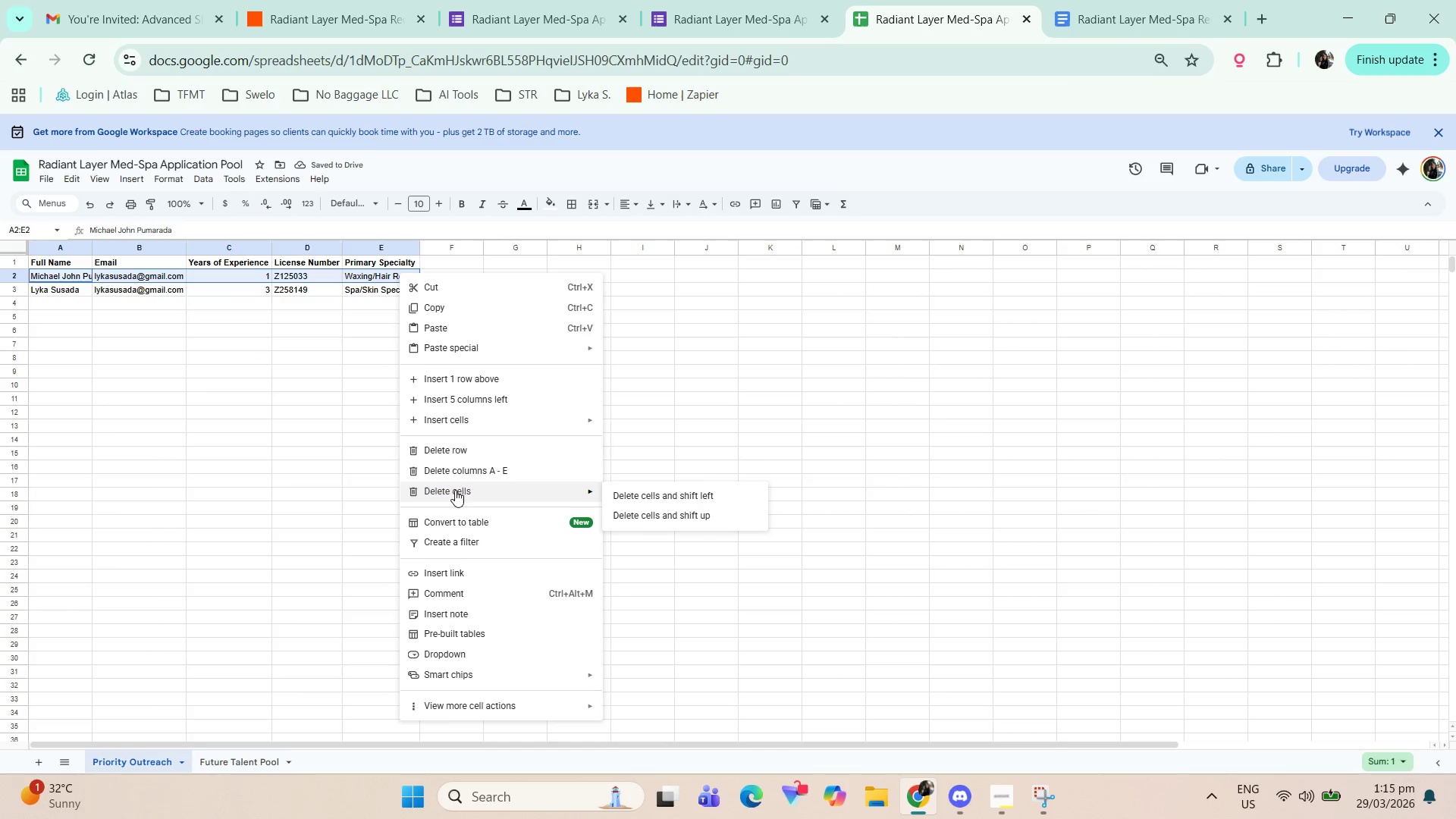 
left_click([640, 510])
 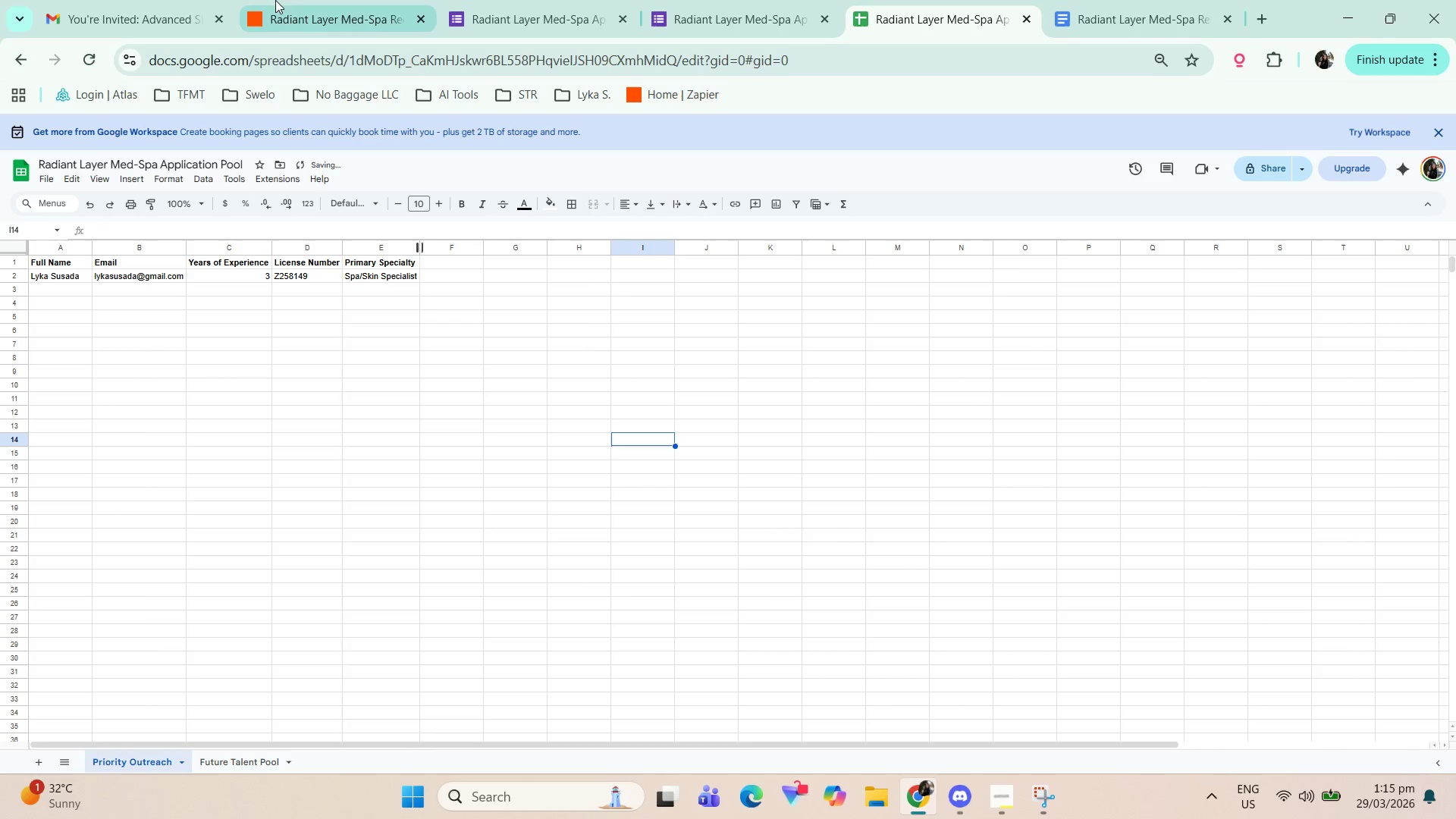 
left_click([332, 6])
 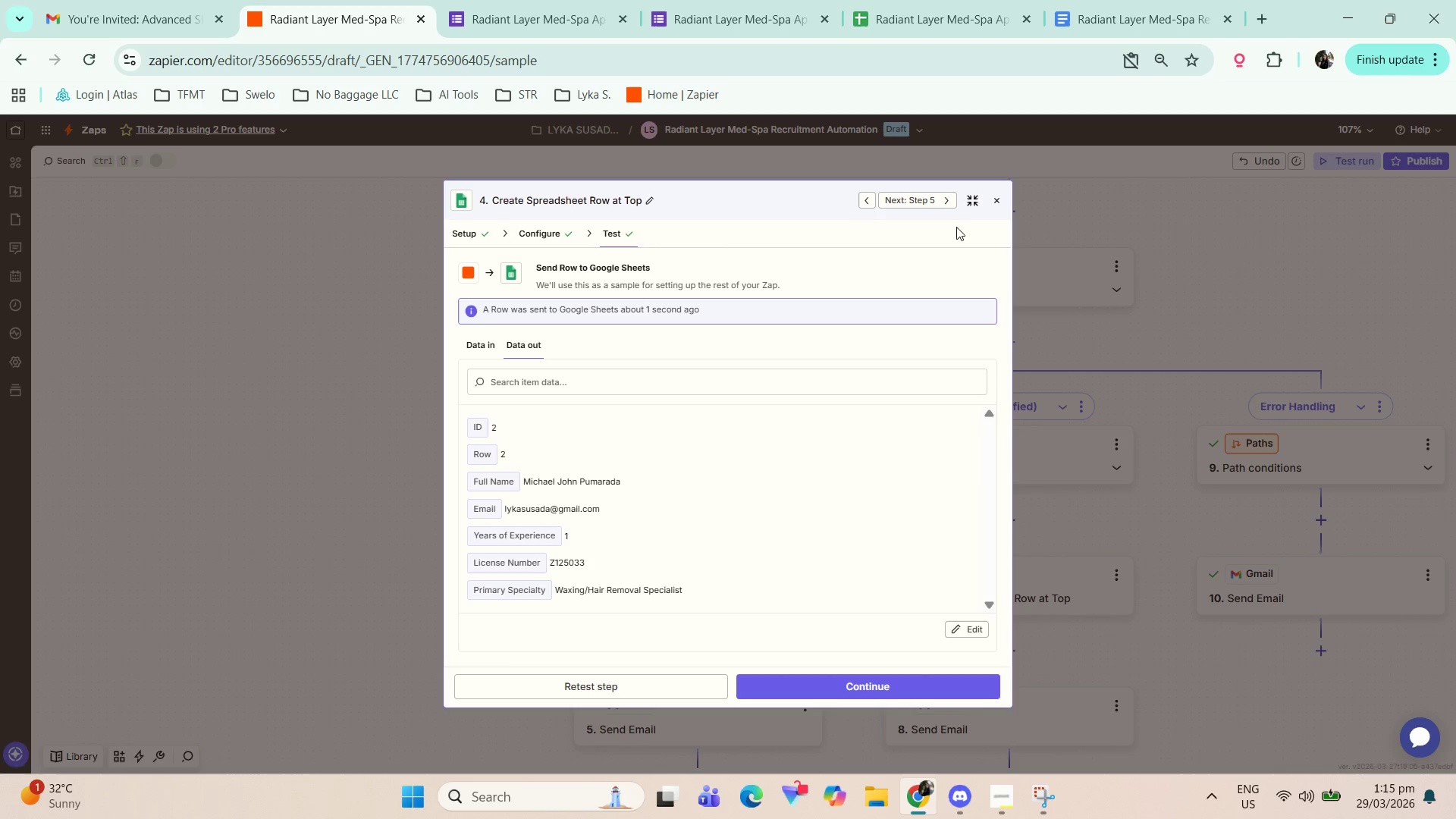 
left_click([993, 198])
 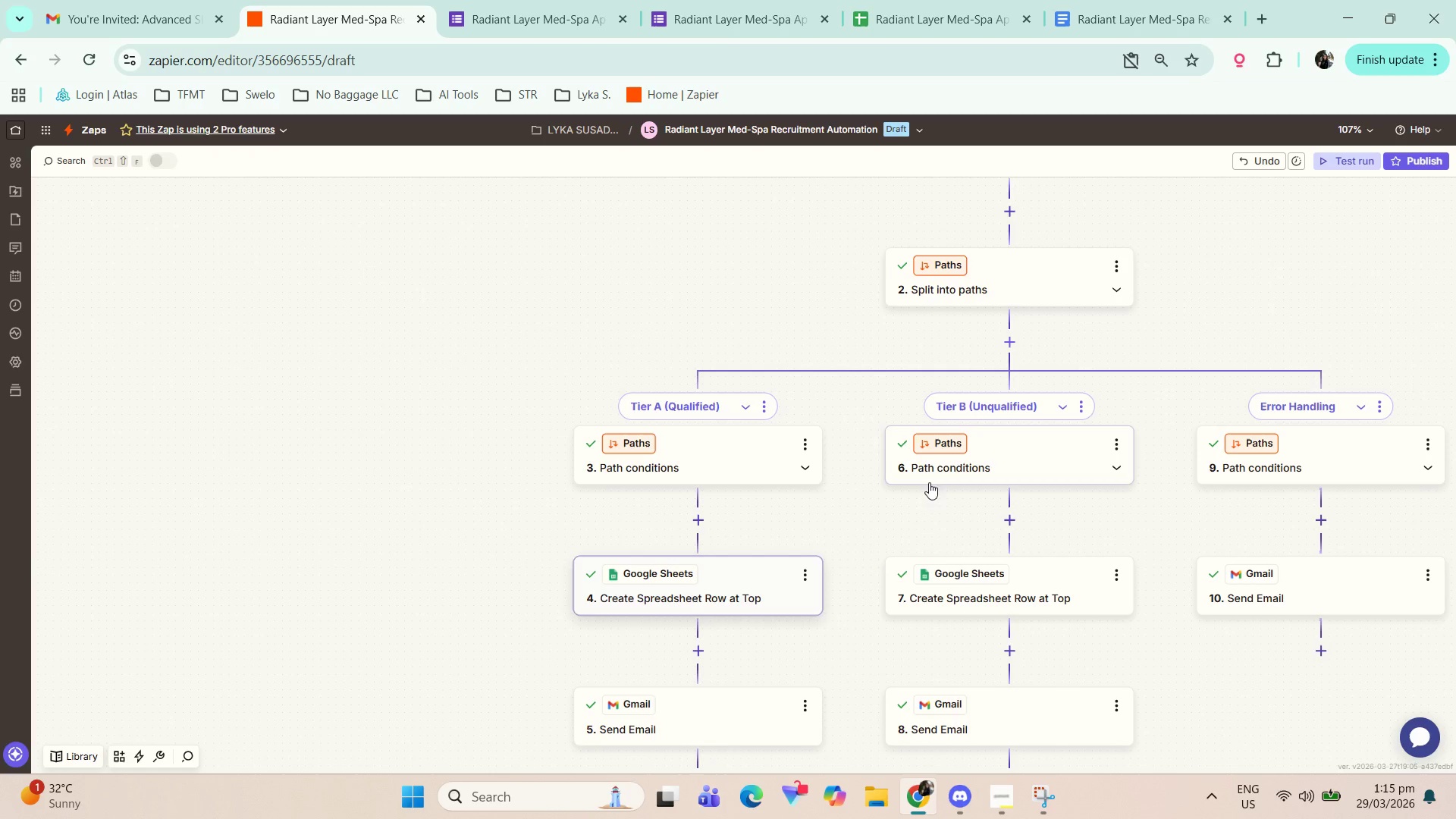 
hold_key(key=ControlLeft, duration=0.36)
 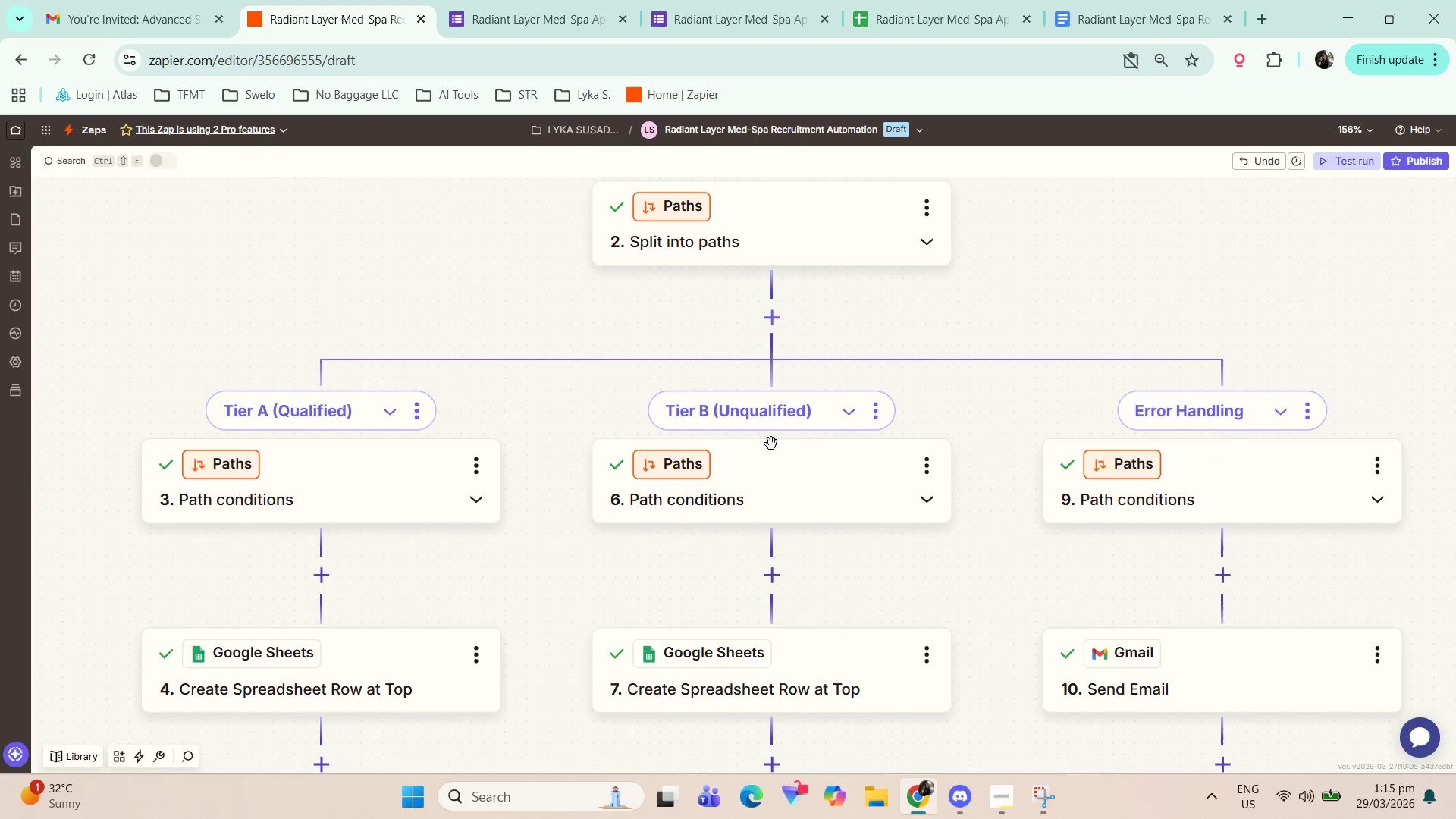 
left_click_drag(start_coordinate=[894, 542], to_coordinate=[621, 601])
 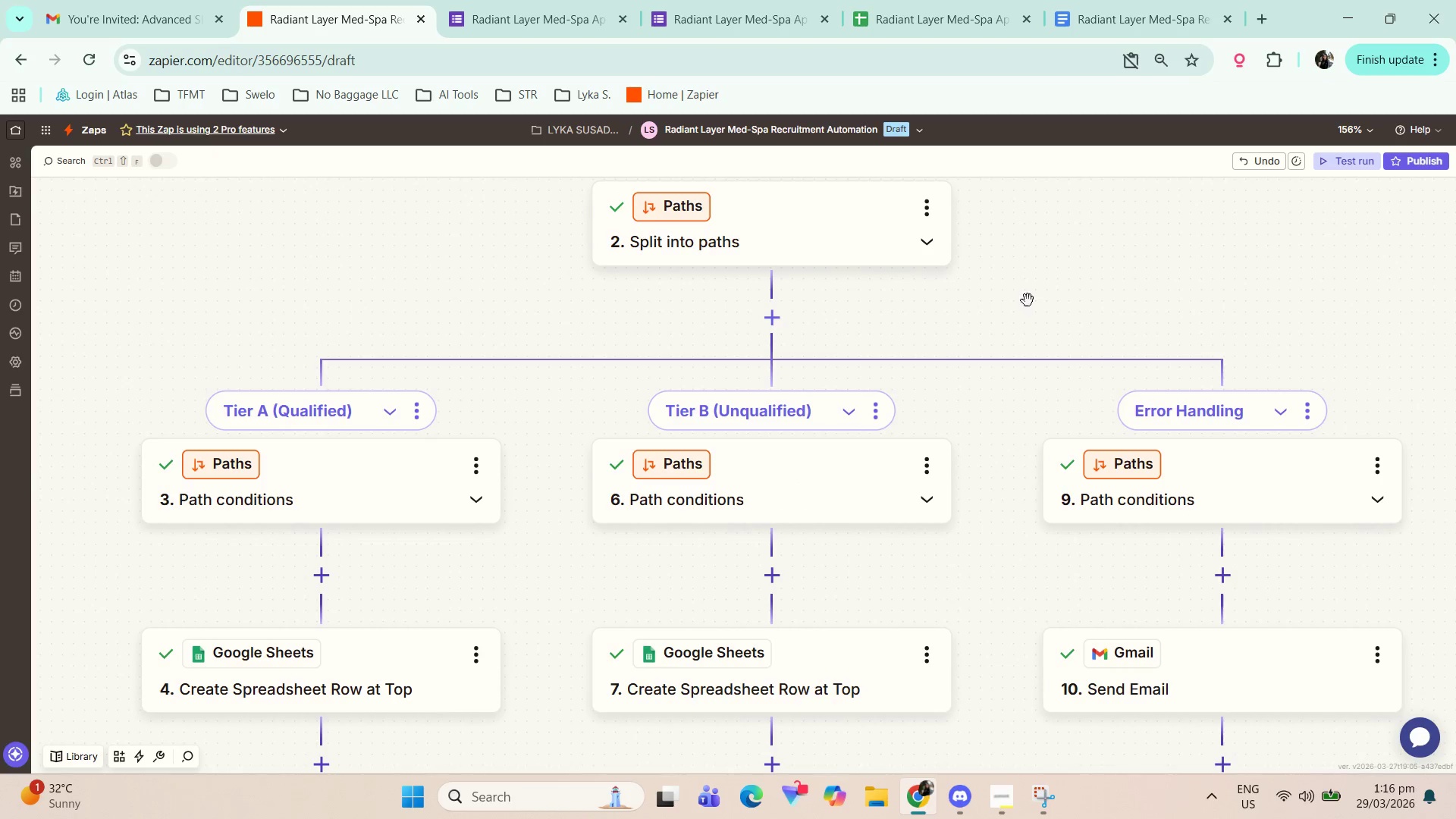 
scroll: coordinate [931, 527], scroll_direction: up, amount: 2.0
 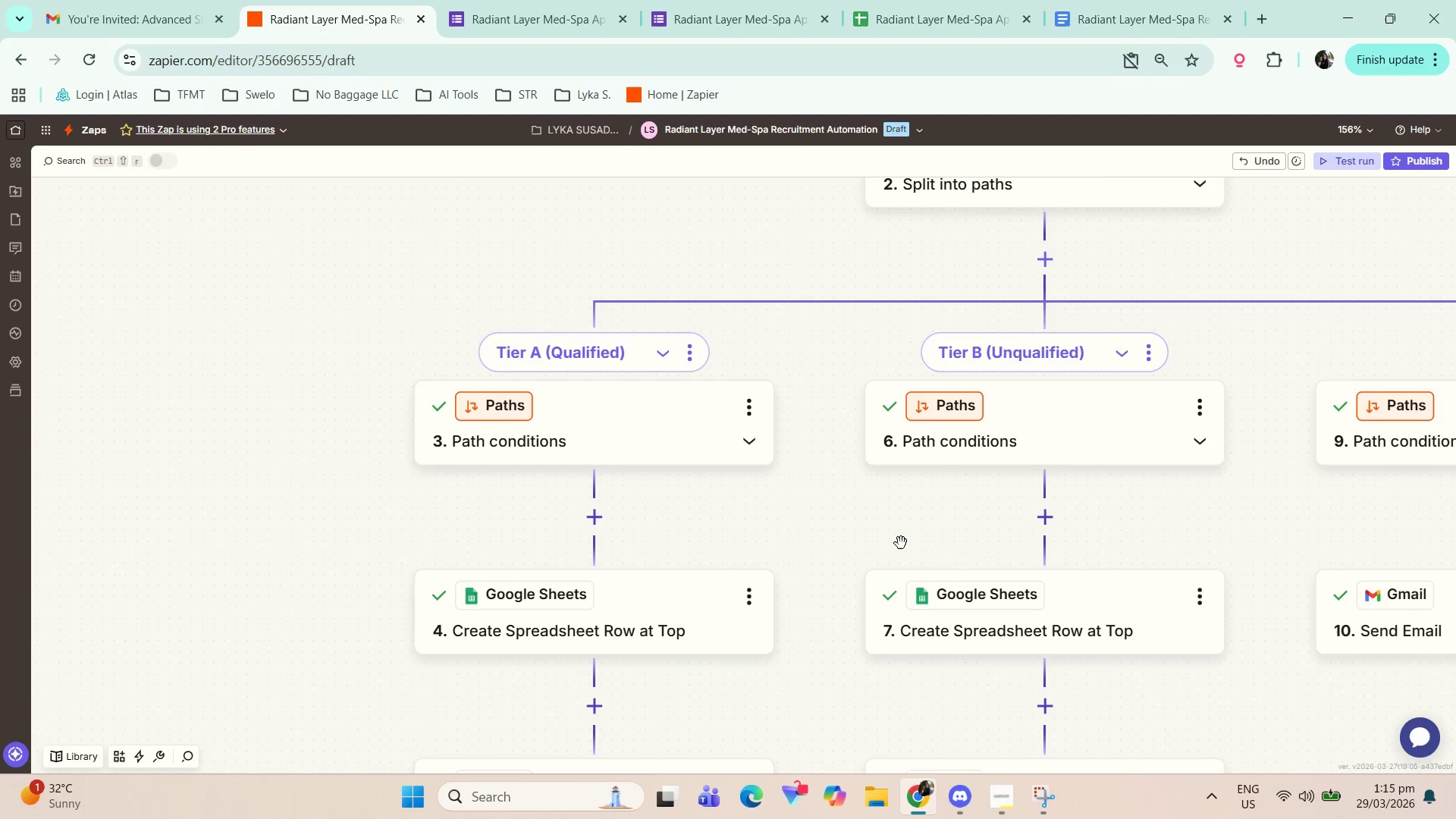 
left_click_drag(start_coordinate=[1028, 303], to_coordinate=[853, 419])
 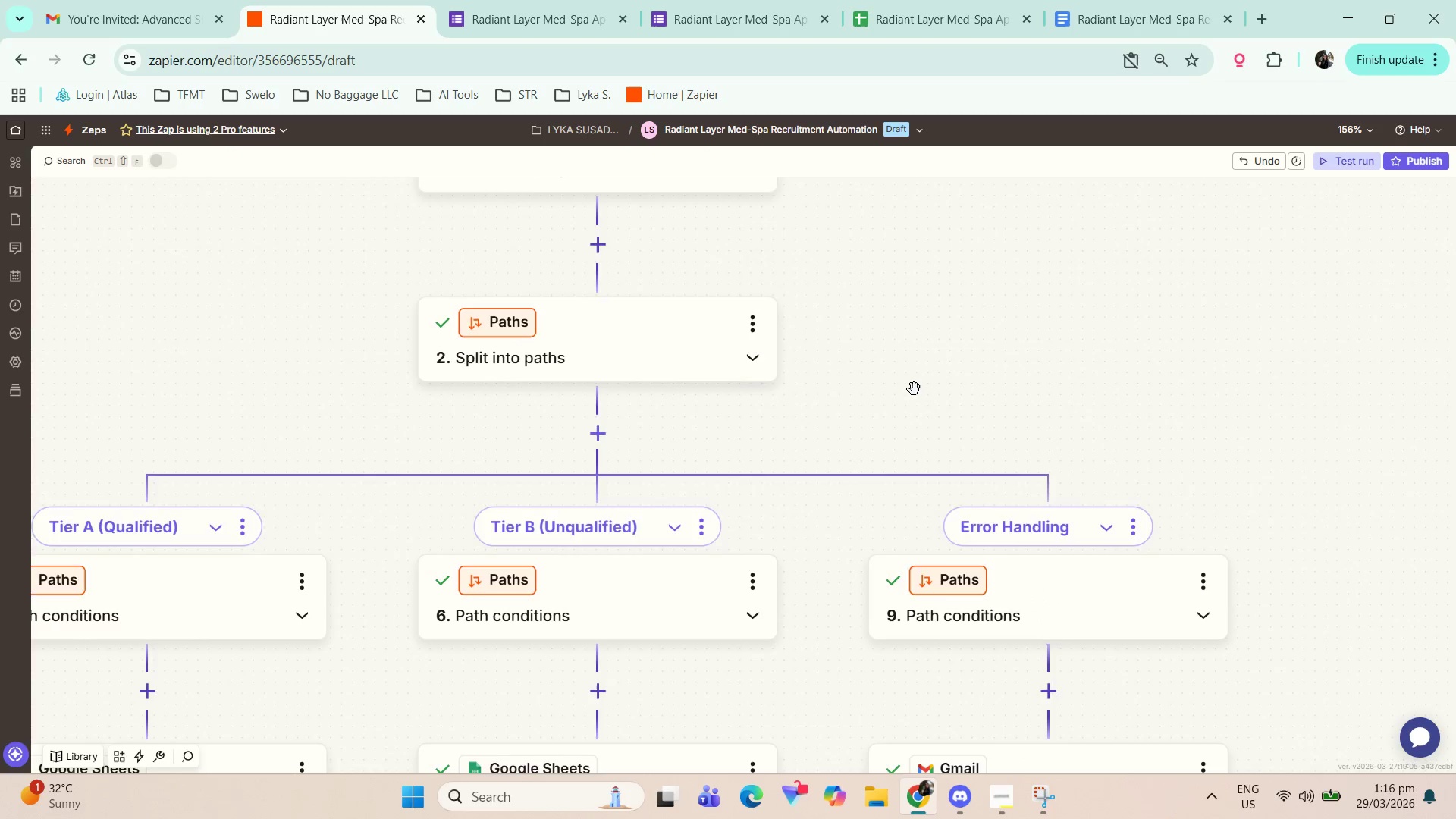 
hold_key(key=ControlLeft, duration=0.38)
 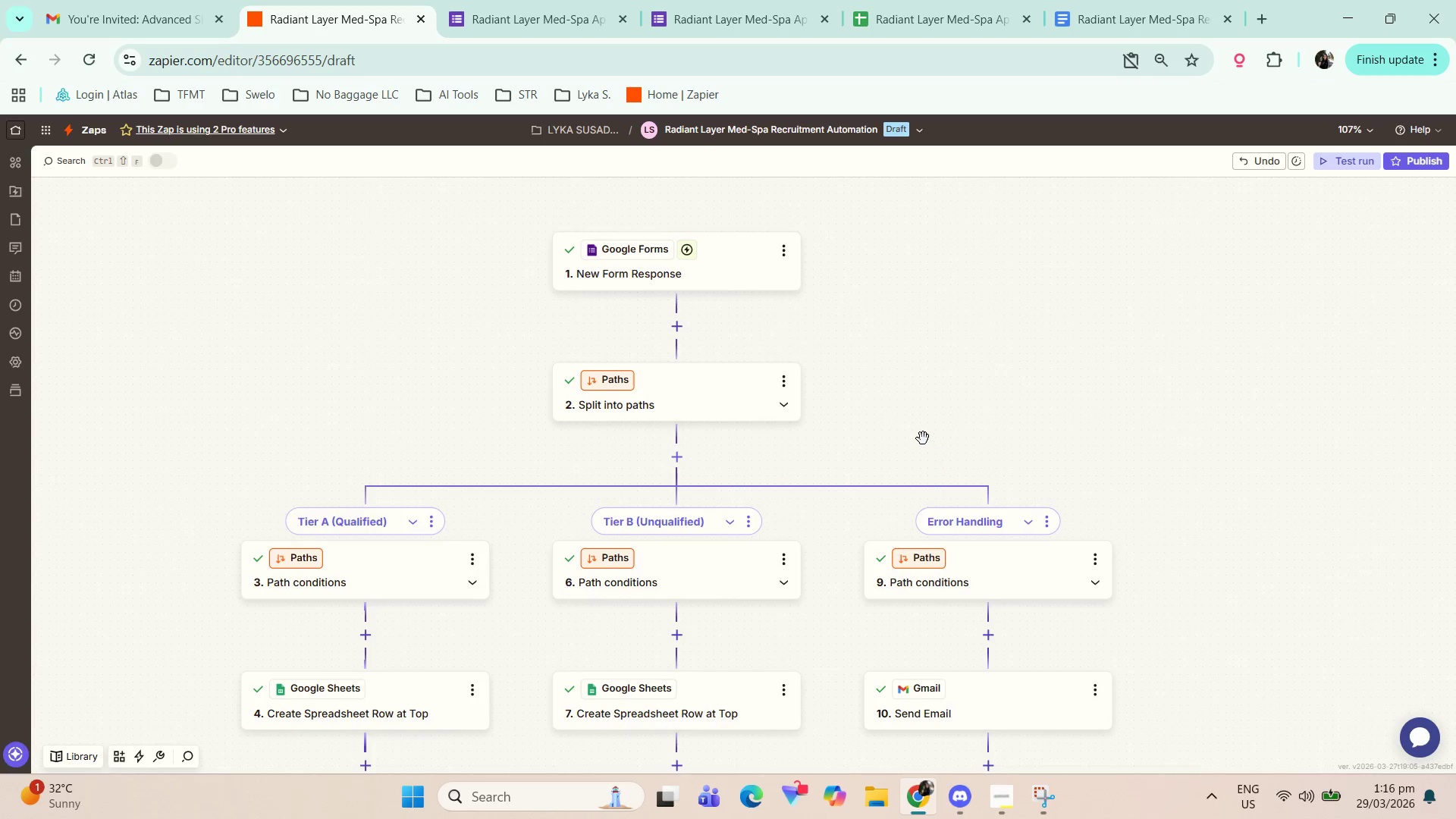 
left_click_drag(start_coordinate=[956, 381], to_coordinate=[938, 466])
 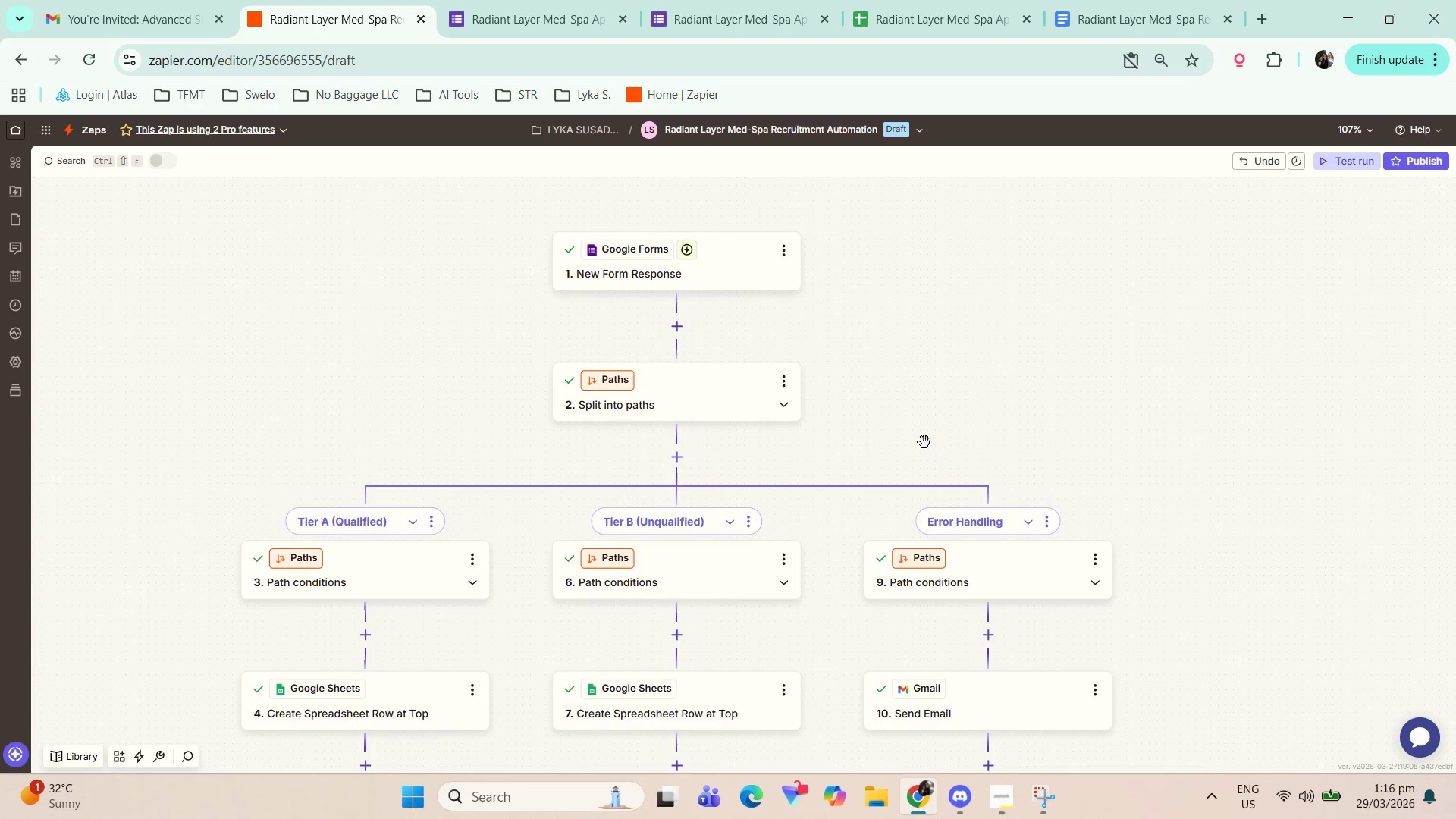 
hold_key(key=ControlLeft, duration=0.42)
 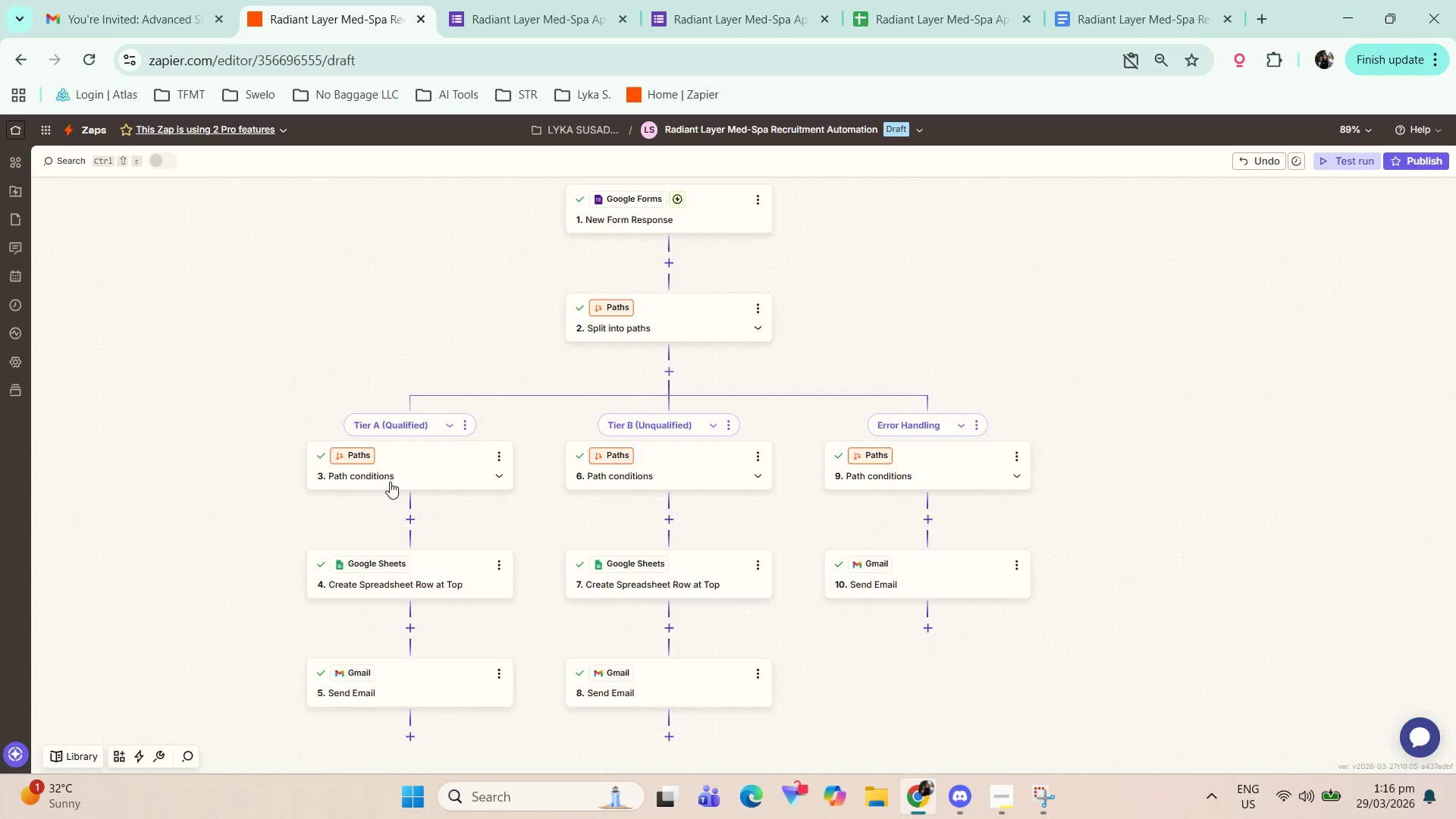 
scroll: coordinate [959, 374], scroll_direction: down, amount: 3.0
 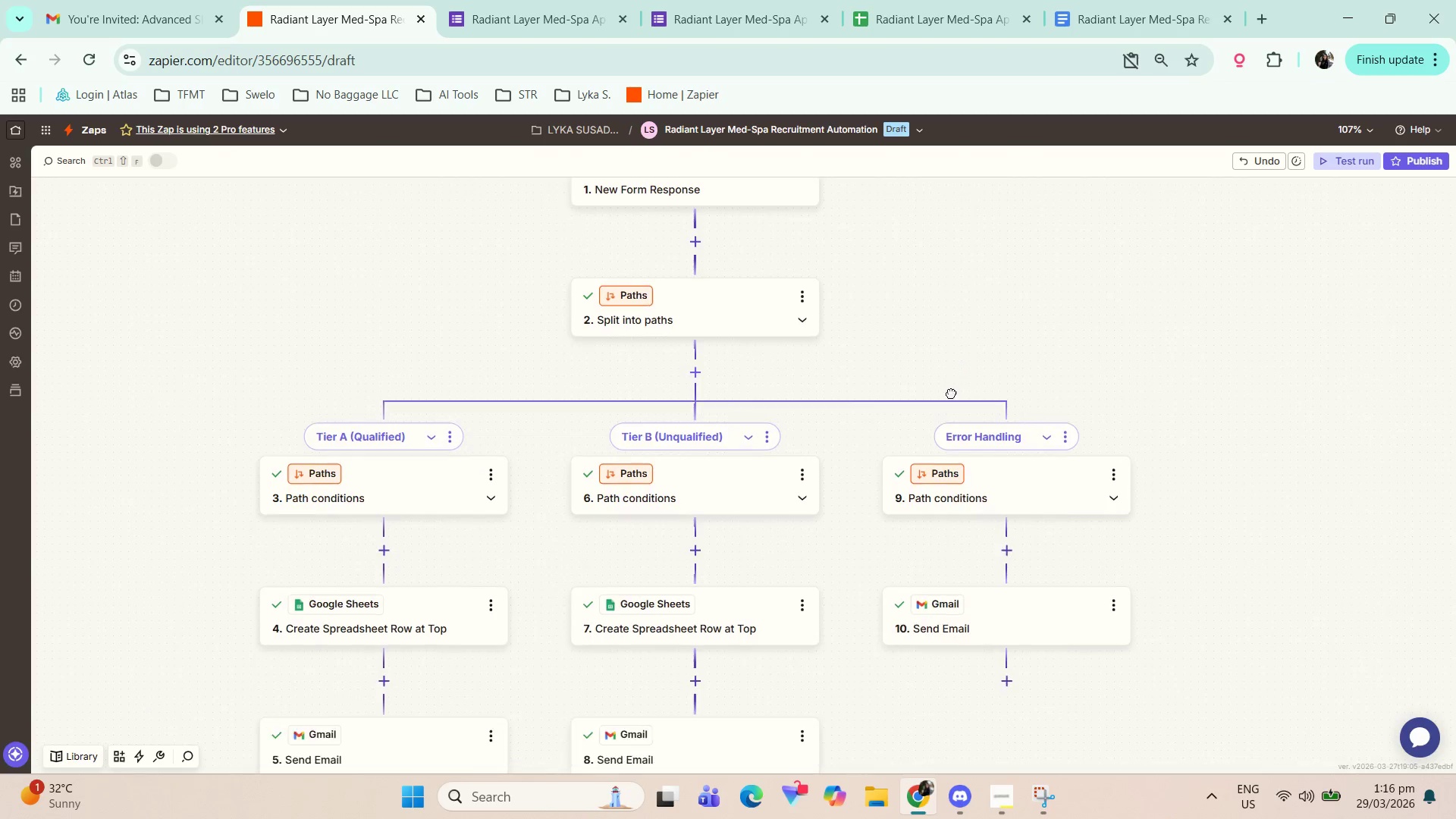 
left_click_drag(start_coordinate=[915, 428], to_coordinate=[866, 347])
 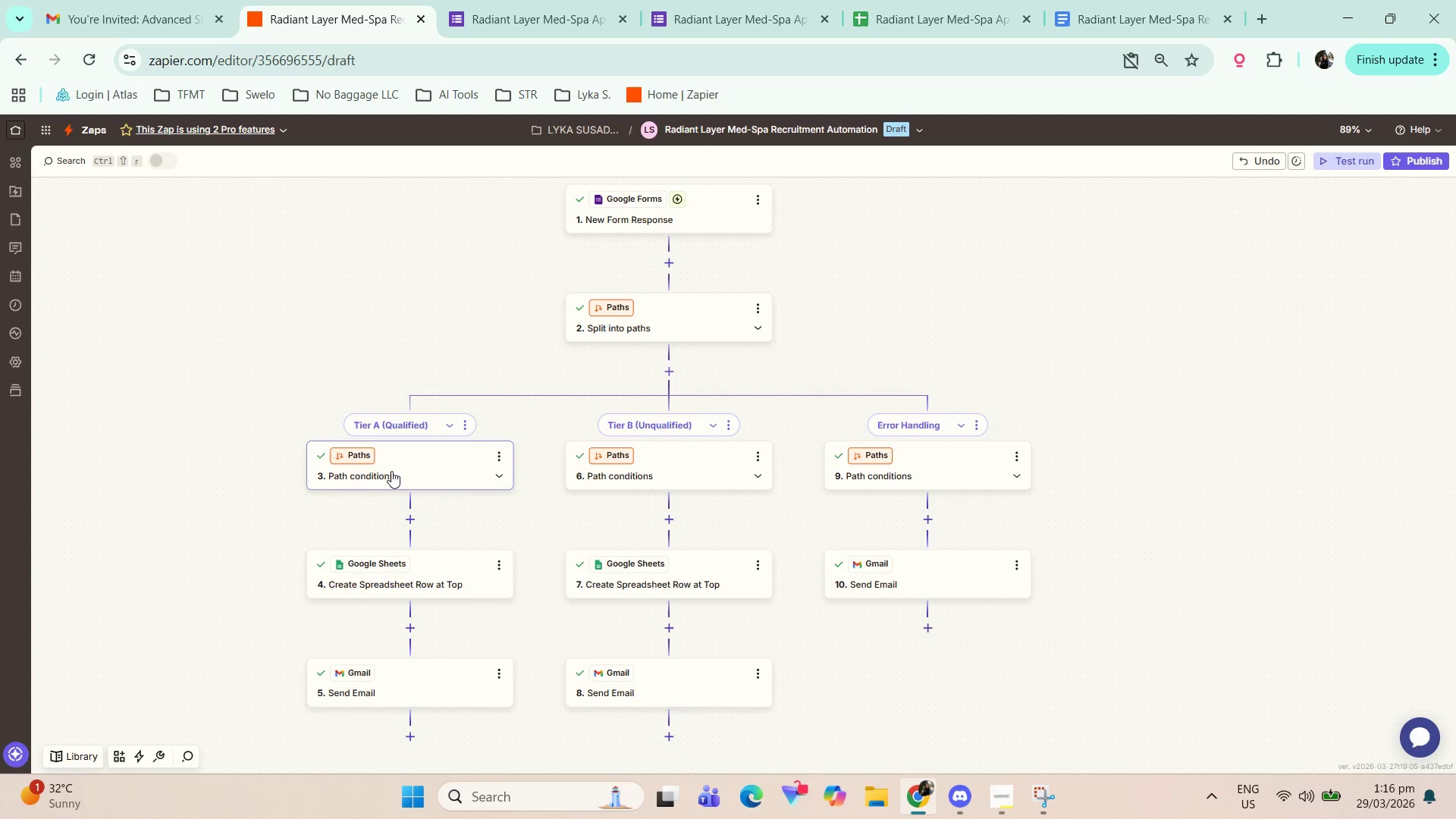 
scroll: coordinate [921, 435], scroll_direction: down, amount: 1.0
 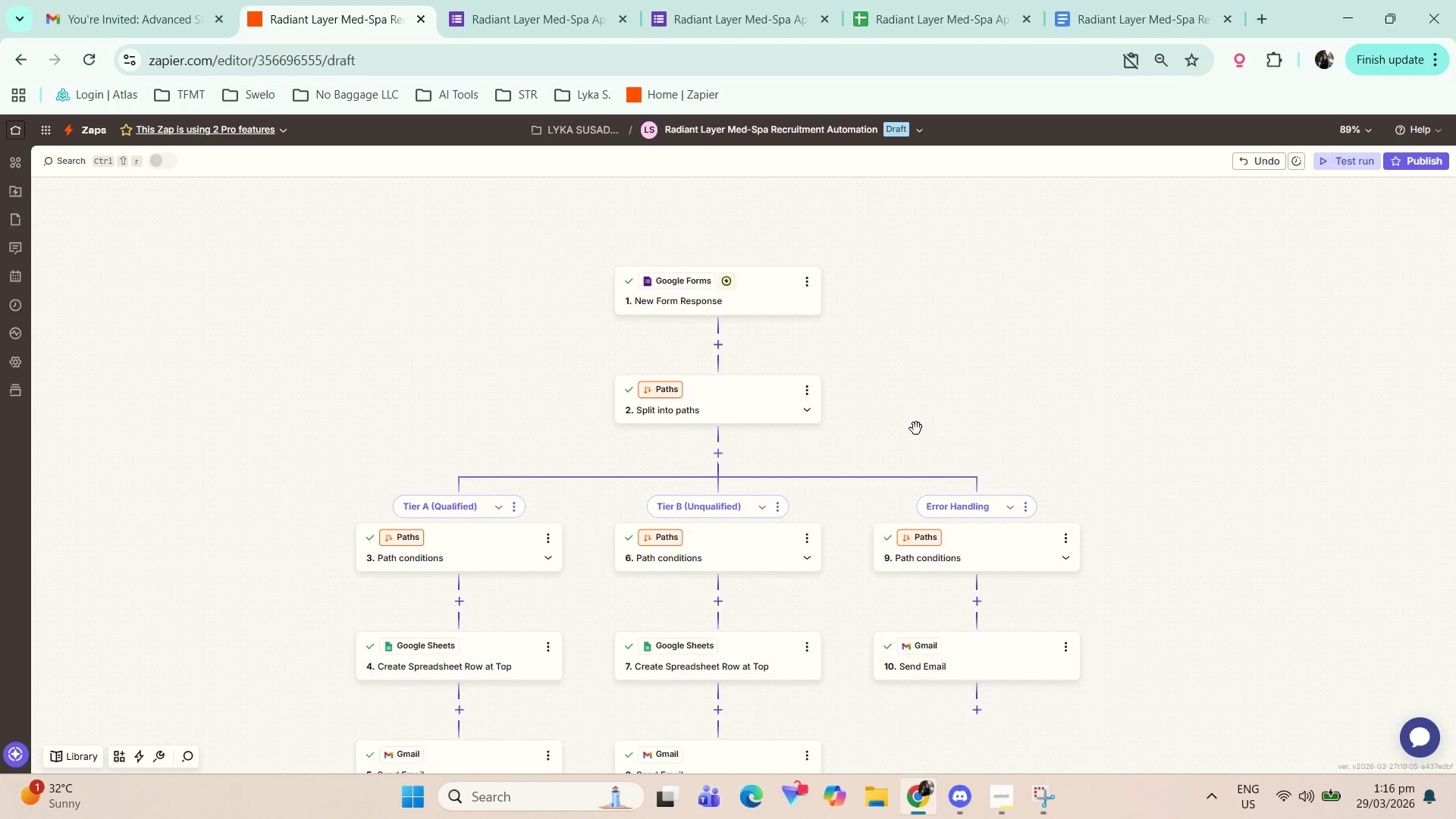 
left_click([412, 452])
 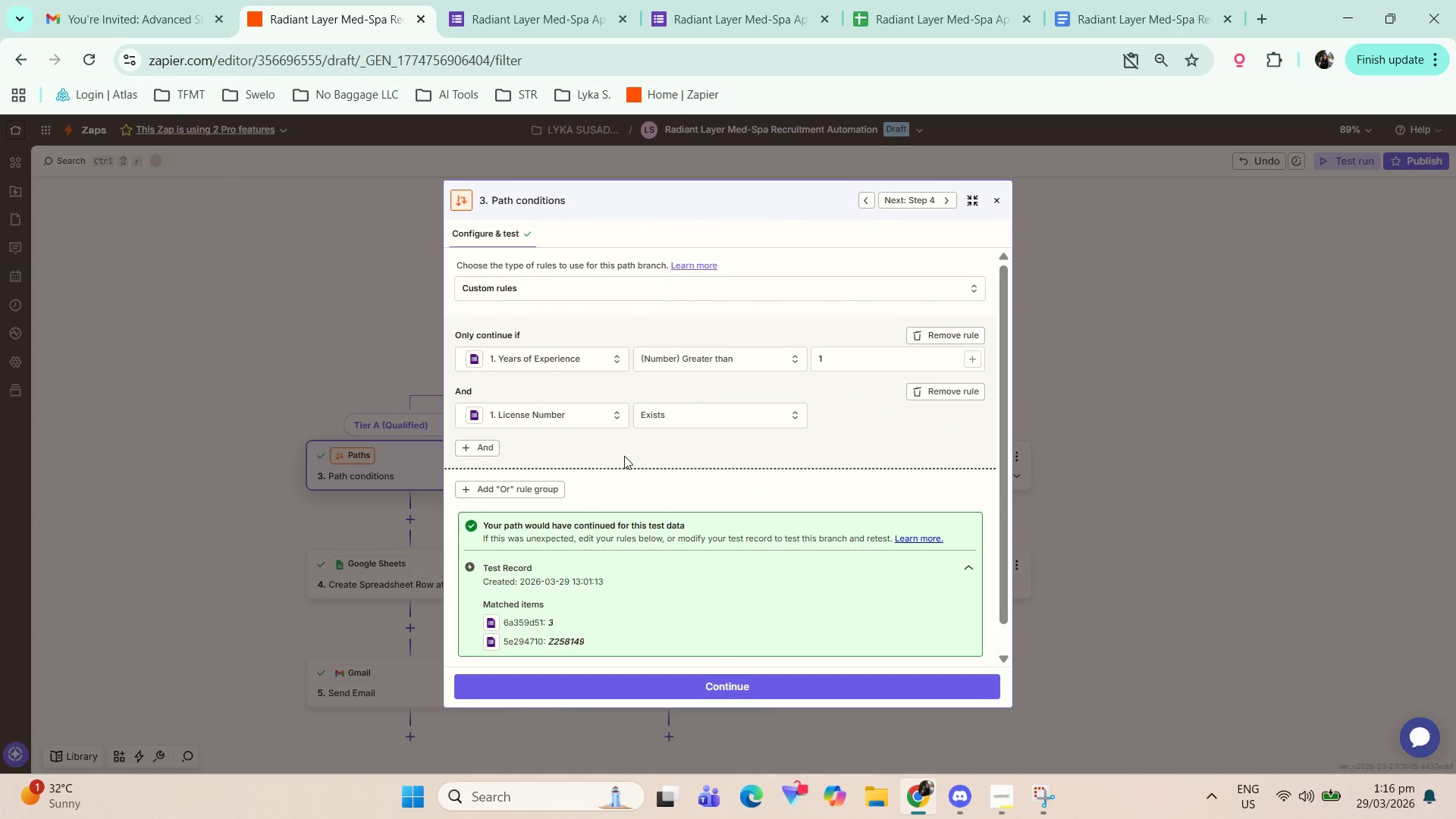 
scroll: coordinate [627, 598], scroll_direction: down, amount: 4.0
 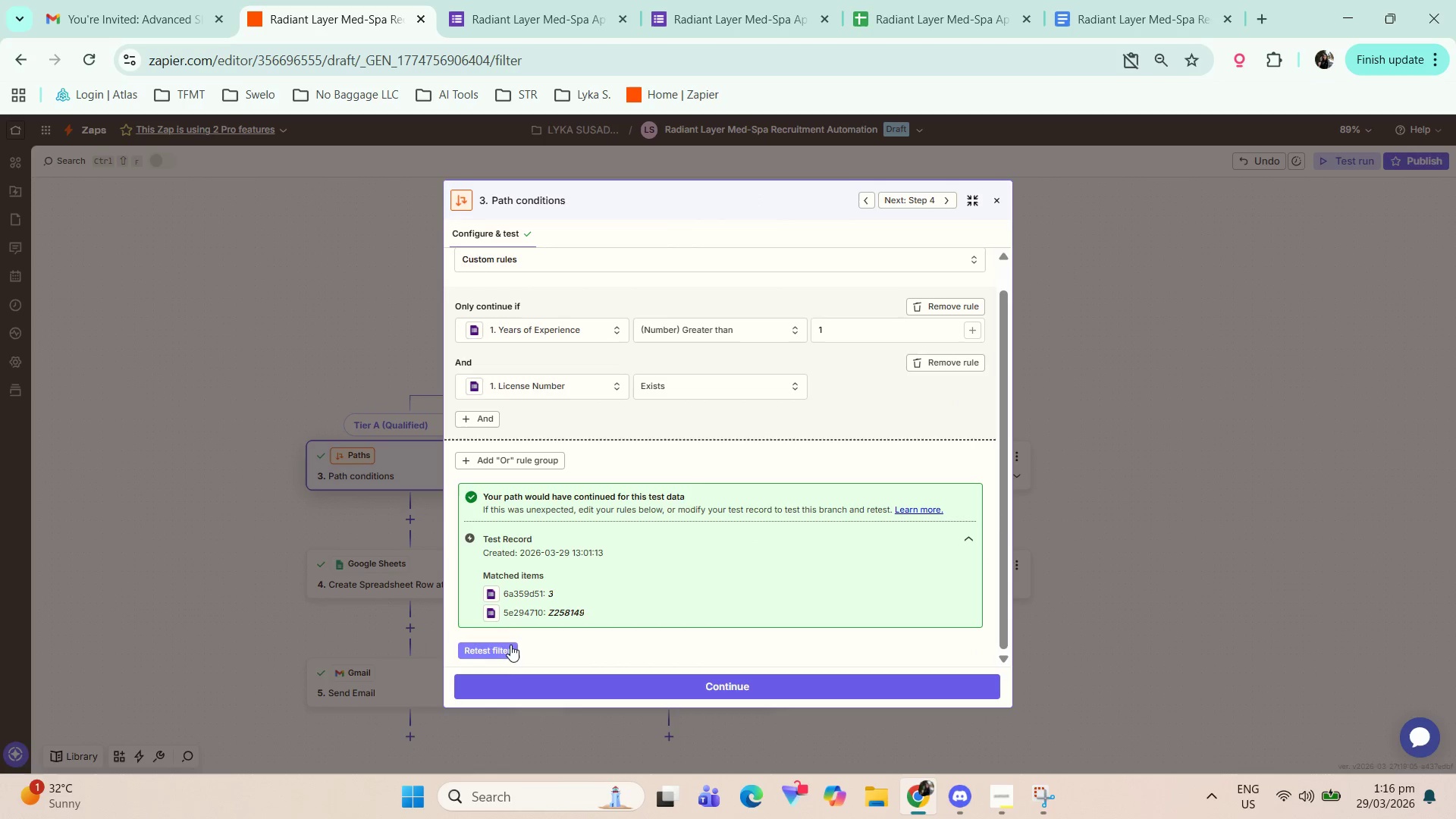 
left_click([494, 654])
 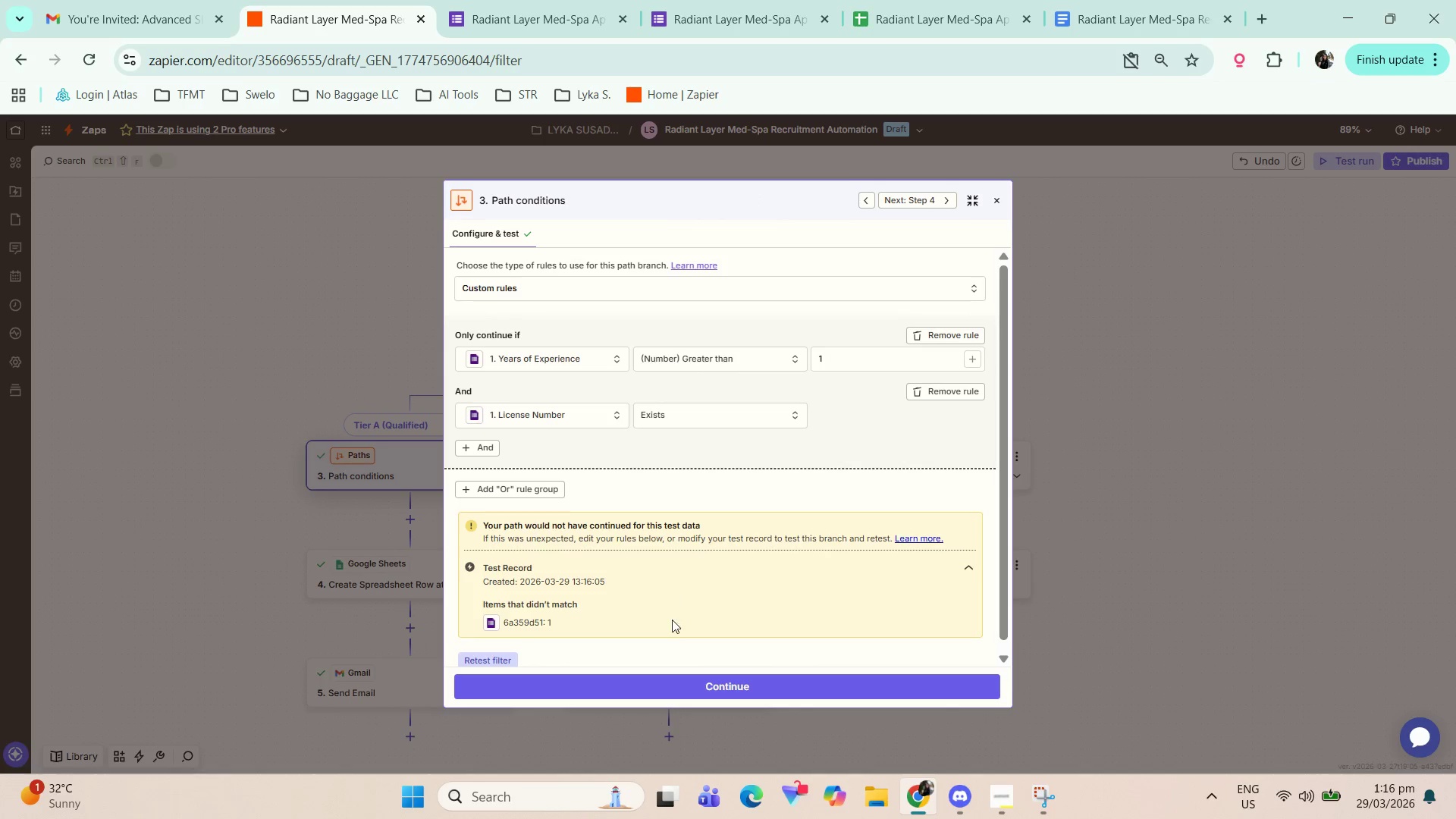 
scroll: coordinate [695, 635], scroll_direction: down, amount: 3.0
 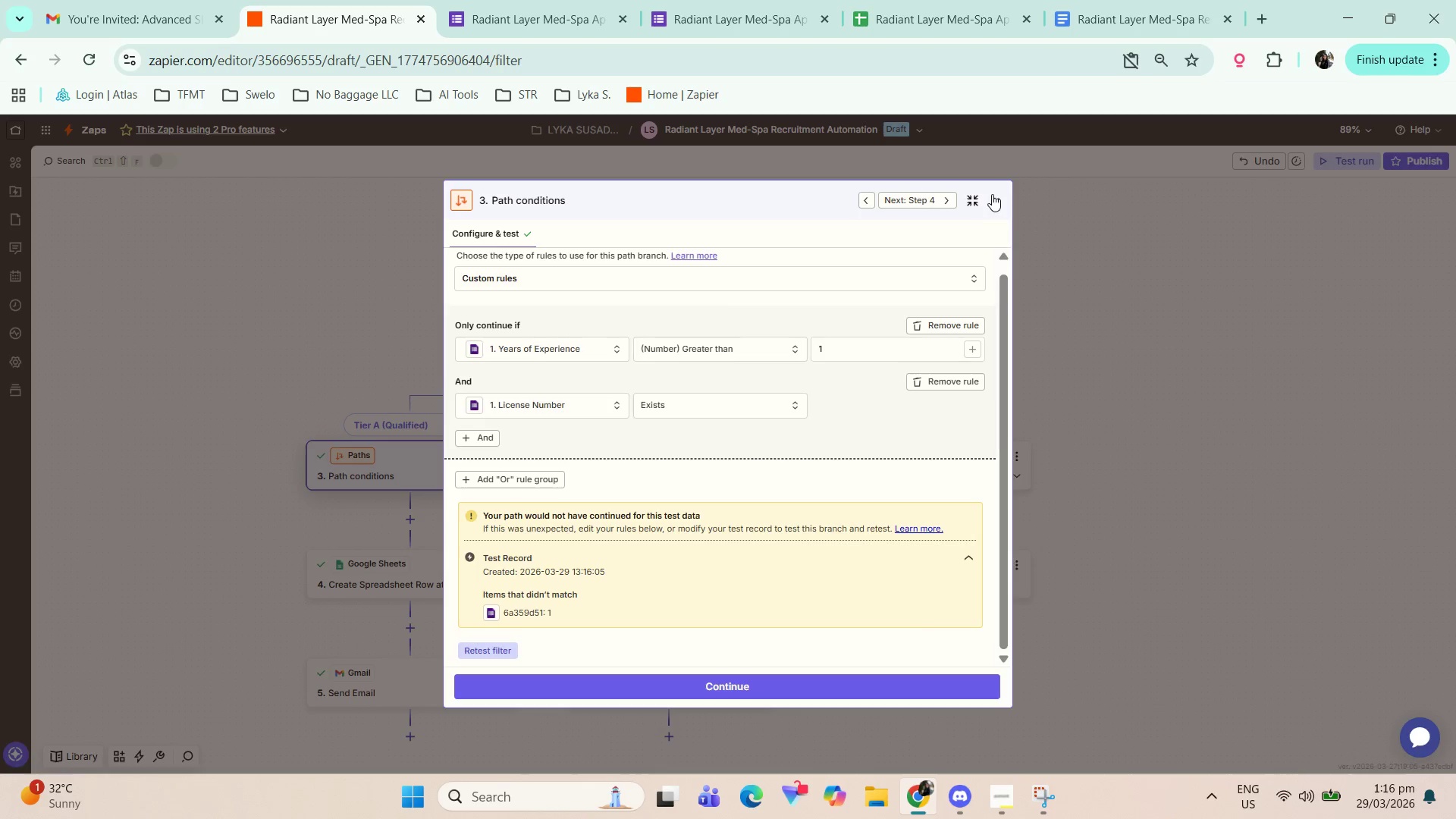 
double_click([714, 455])
 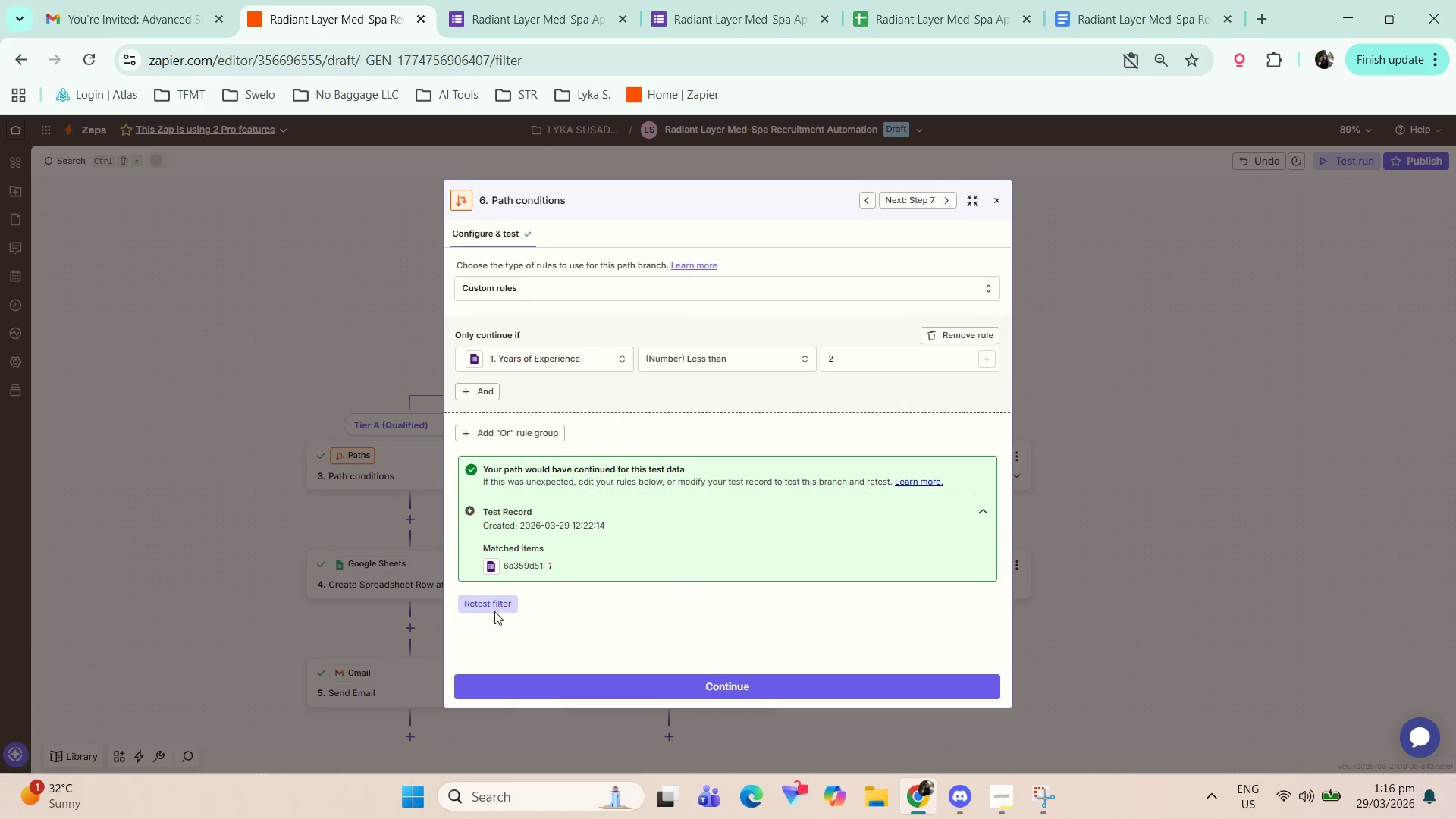 
left_click([494, 608])
 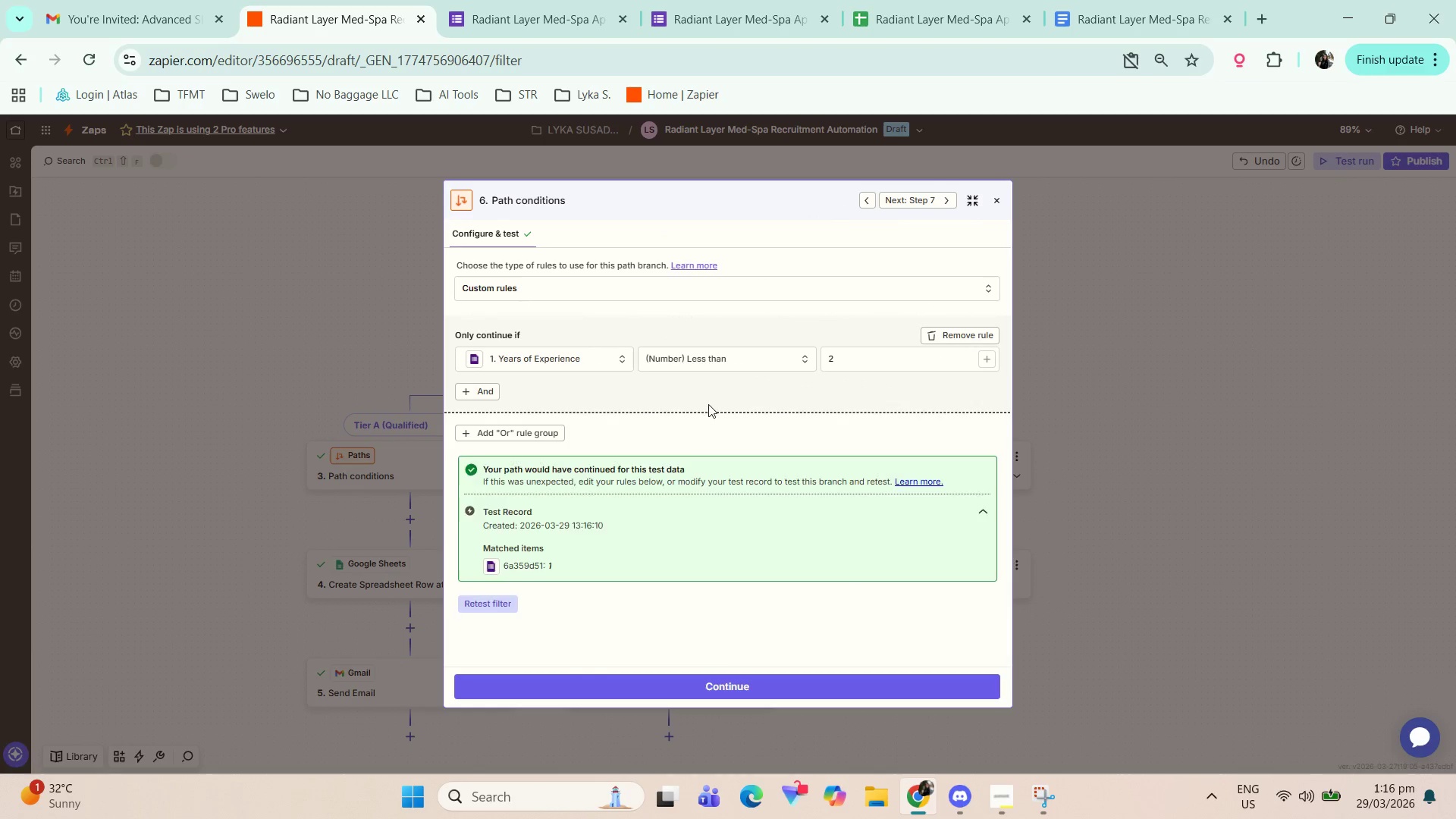 
scroll: coordinate [776, 560], scroll_direction: up, amount: 1.0
 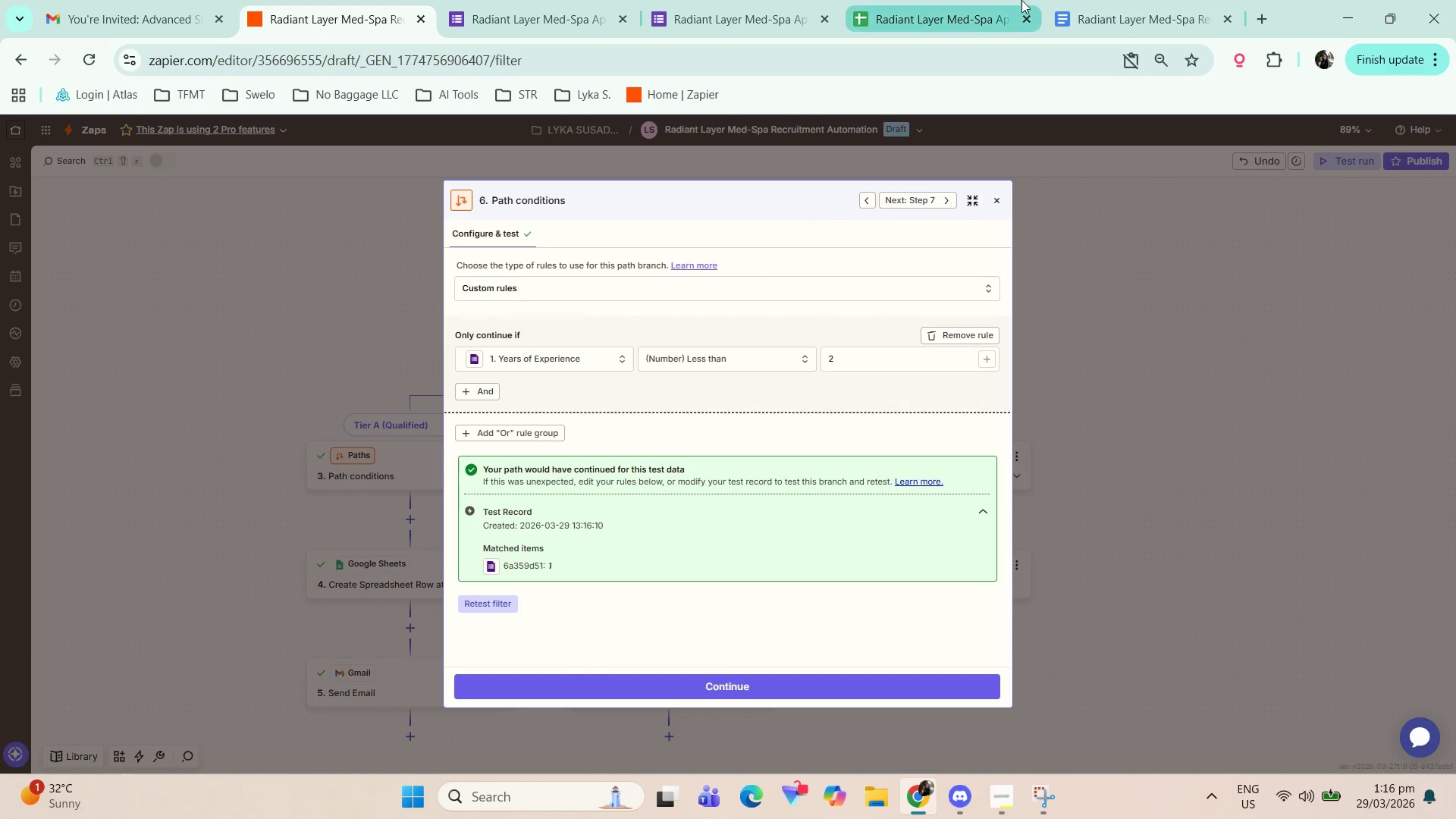 
left_click([1134, 0])
 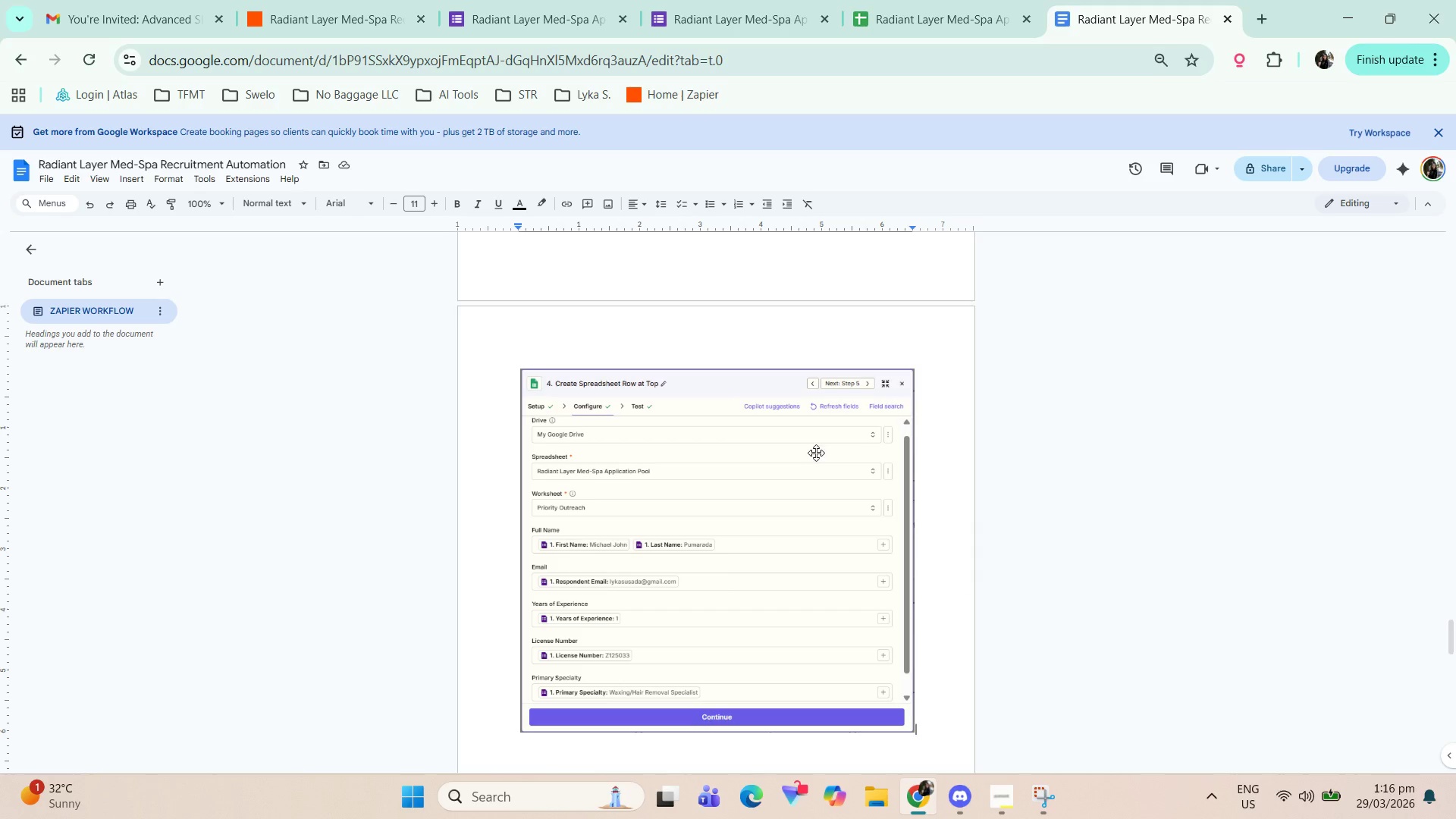 
scroll: coordinate [798, 416], scroll_direction: up, amount: 7.0
 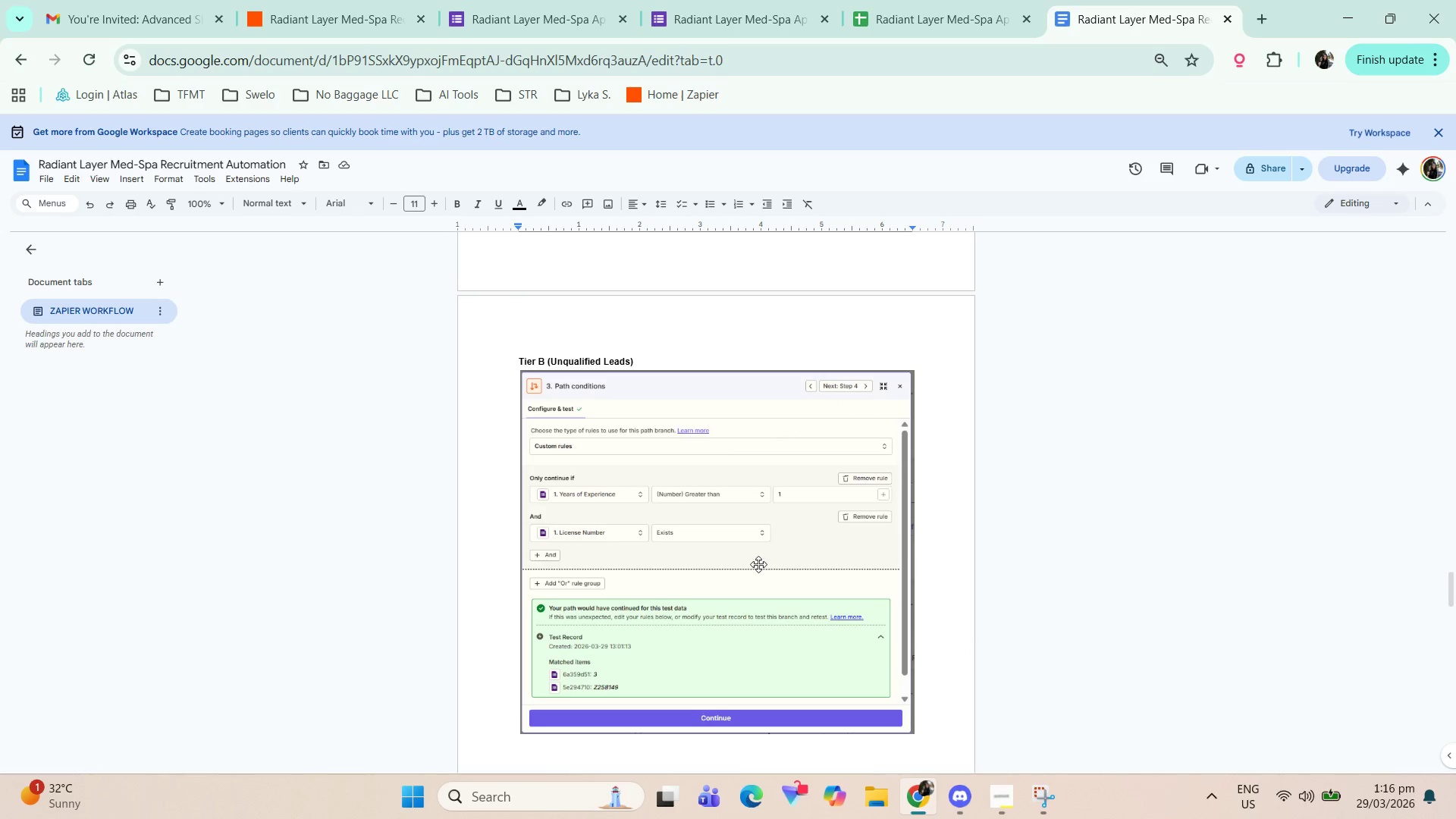 
left_click([784, 558])
 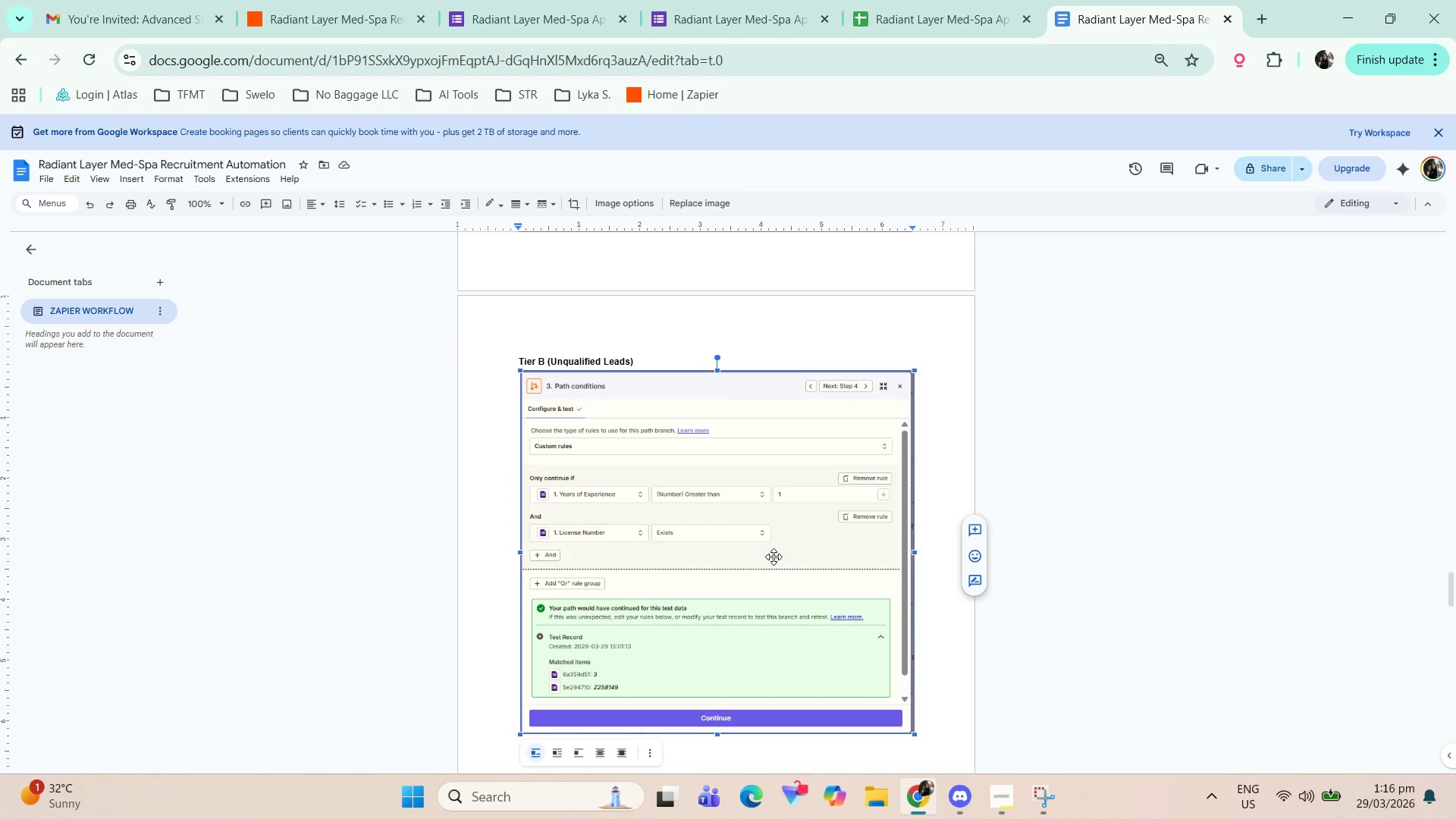 
key(Alt+AltLeft)
 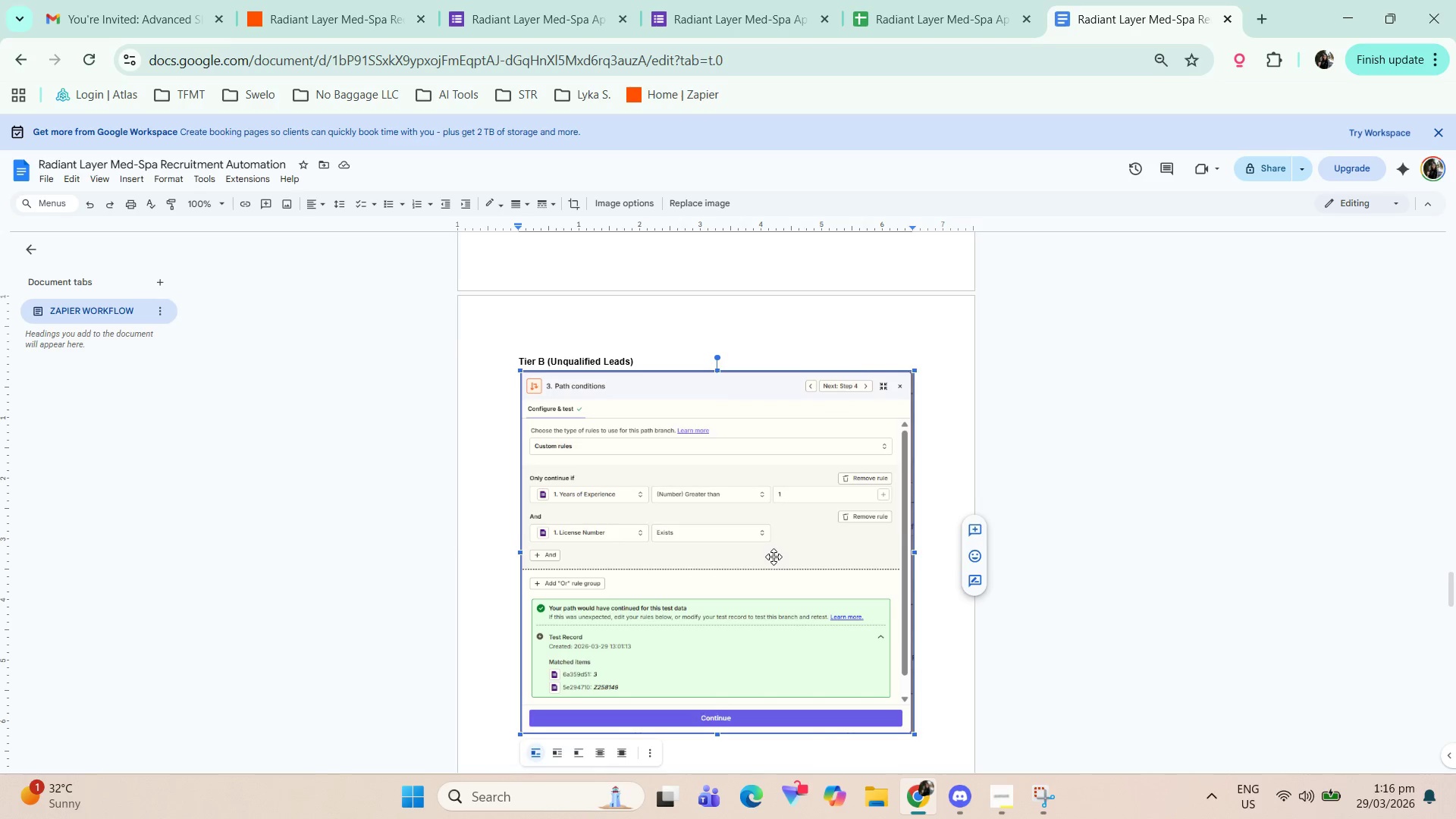 
key(Alt+Tab)
 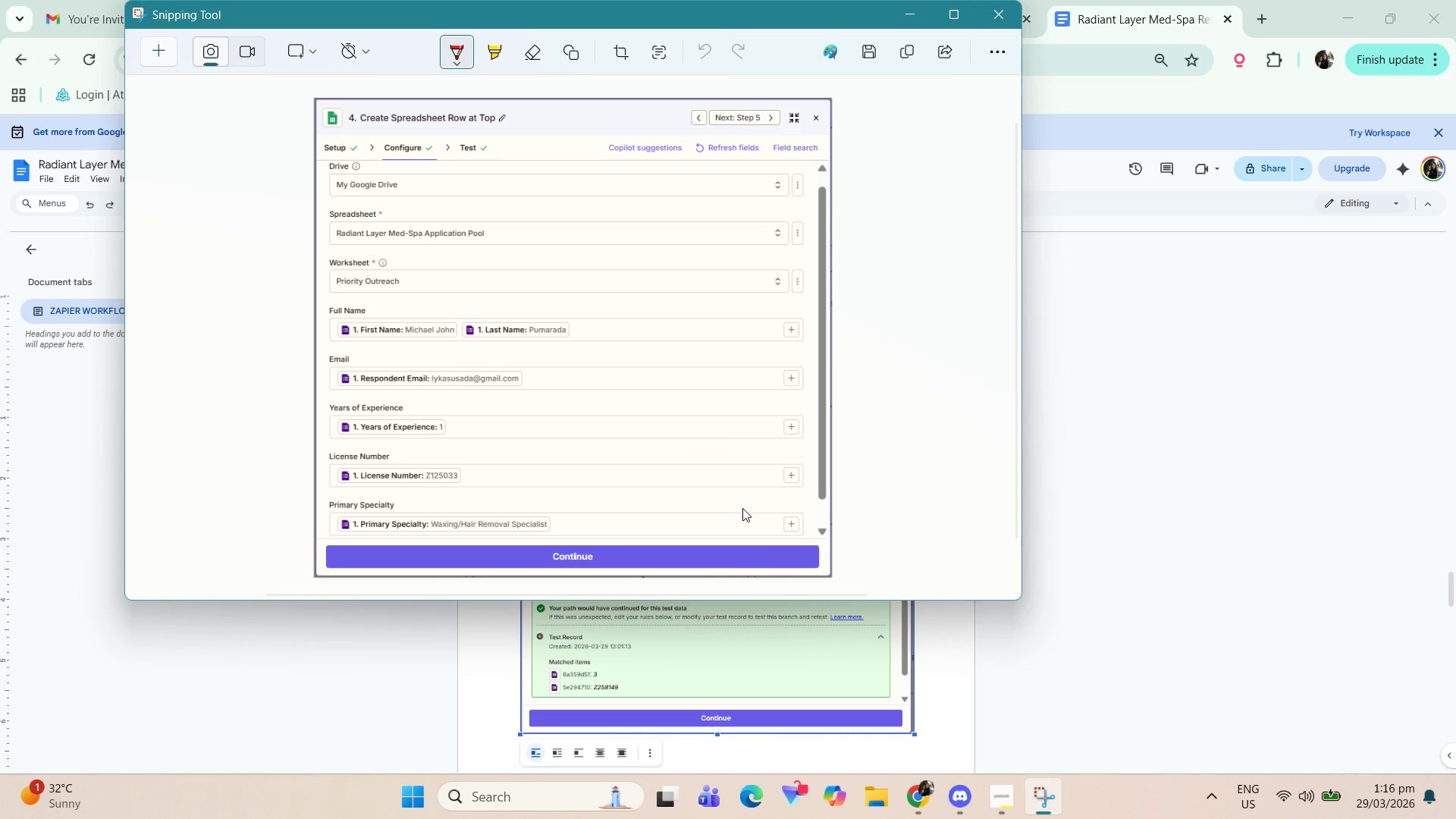 
key(Alt+AltLeft)
 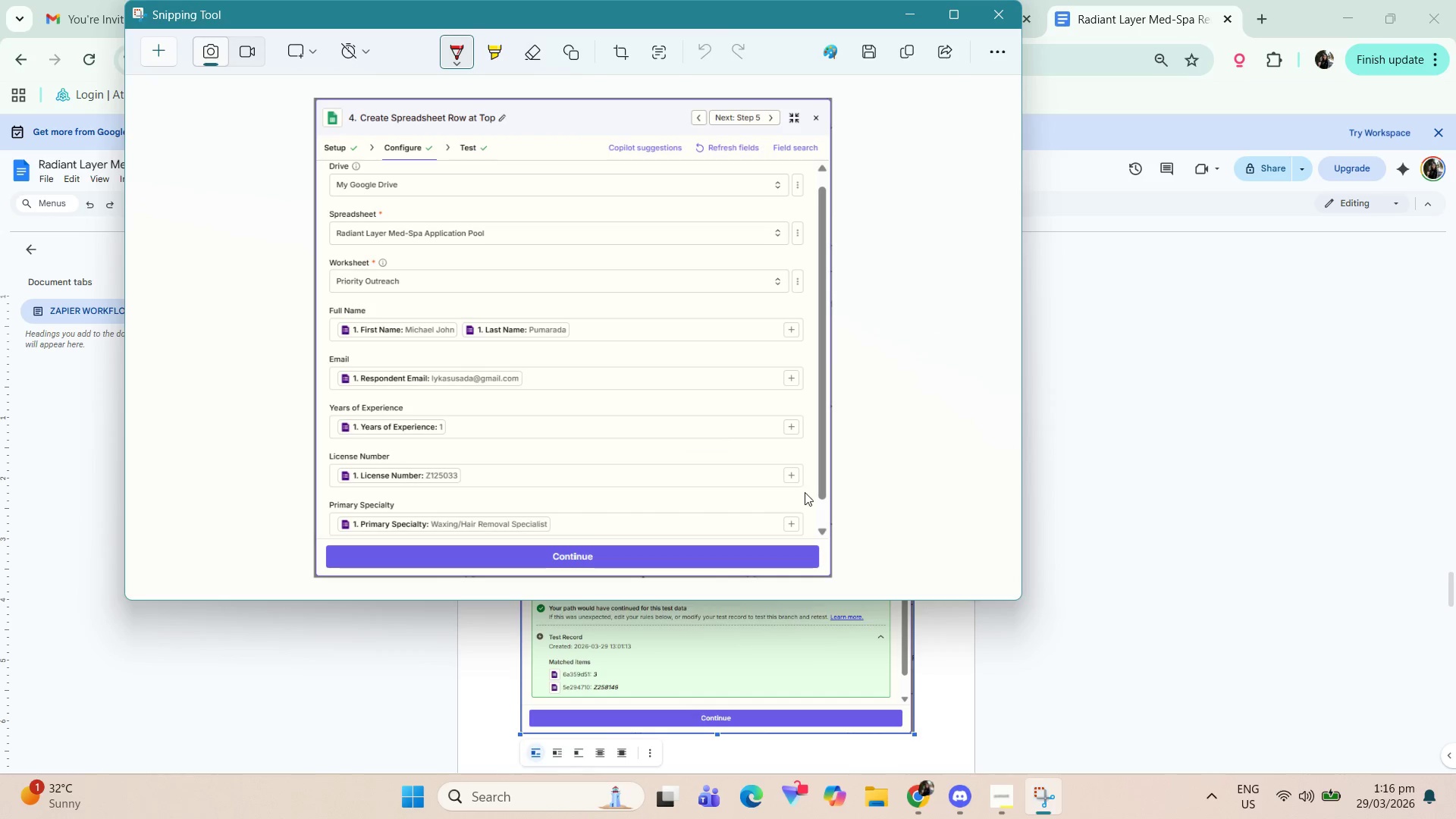 
key(Alt+Tab)
 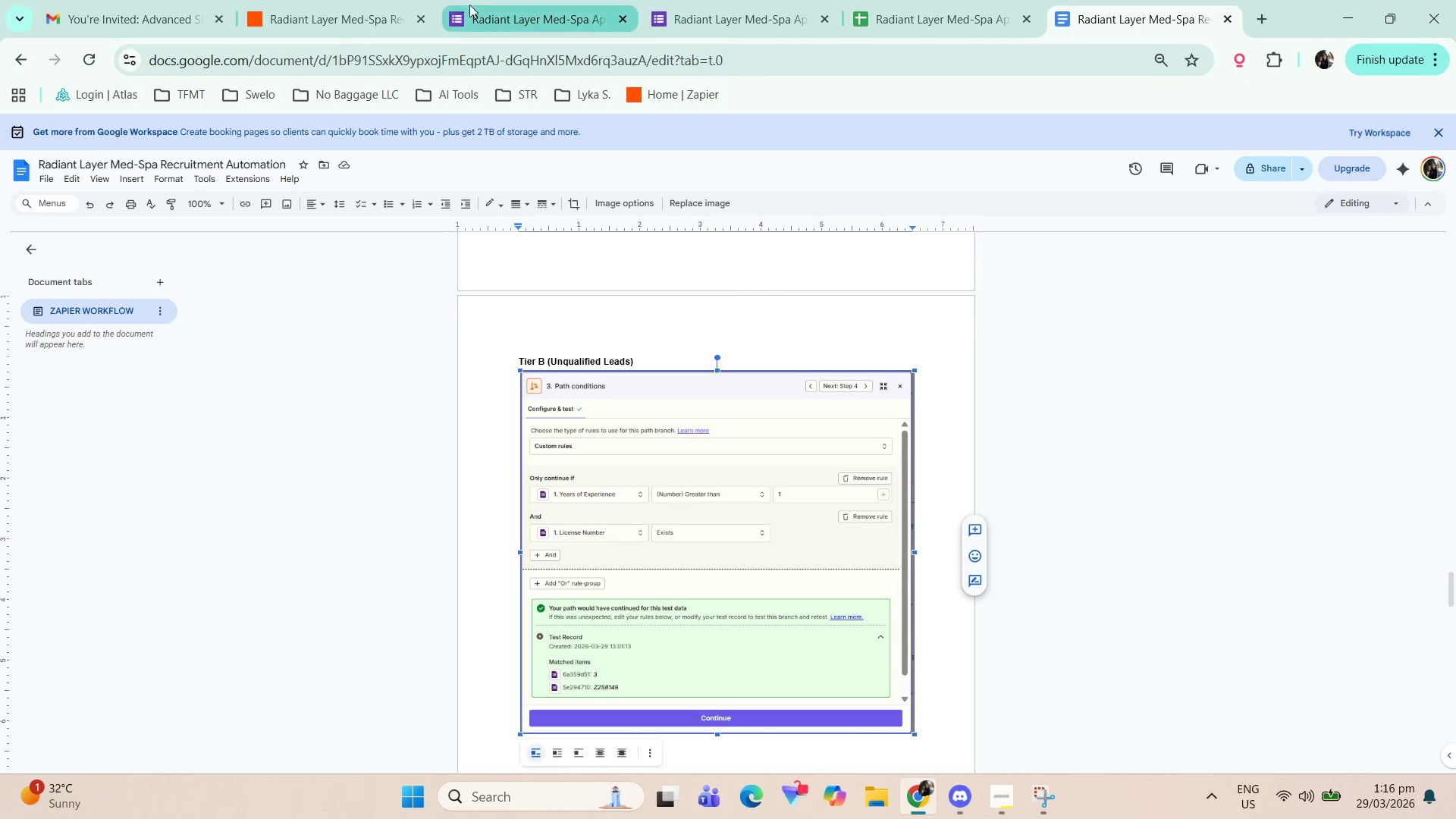 
left_click([332, 0])
 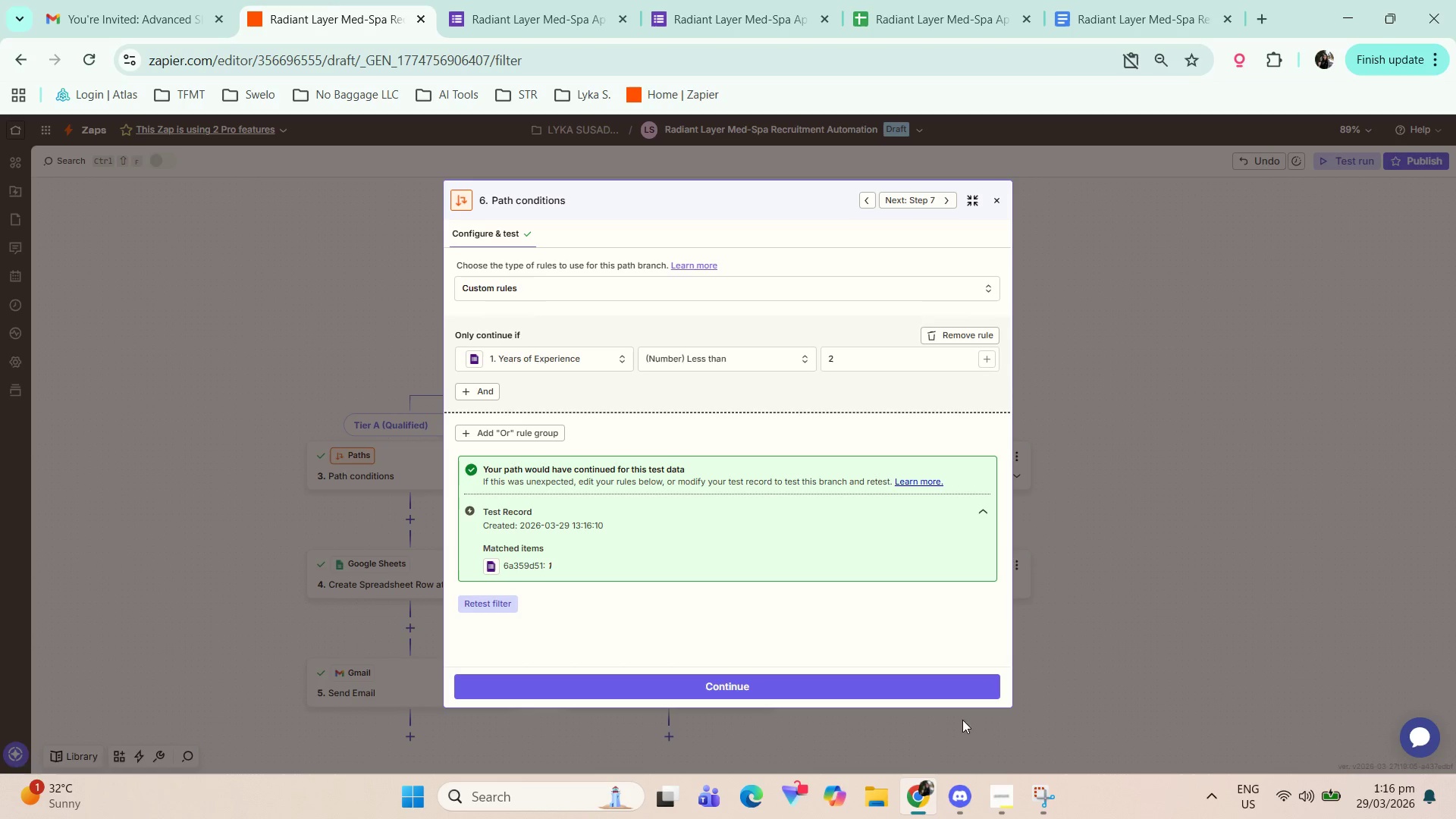 
left_click([1048, 810])
 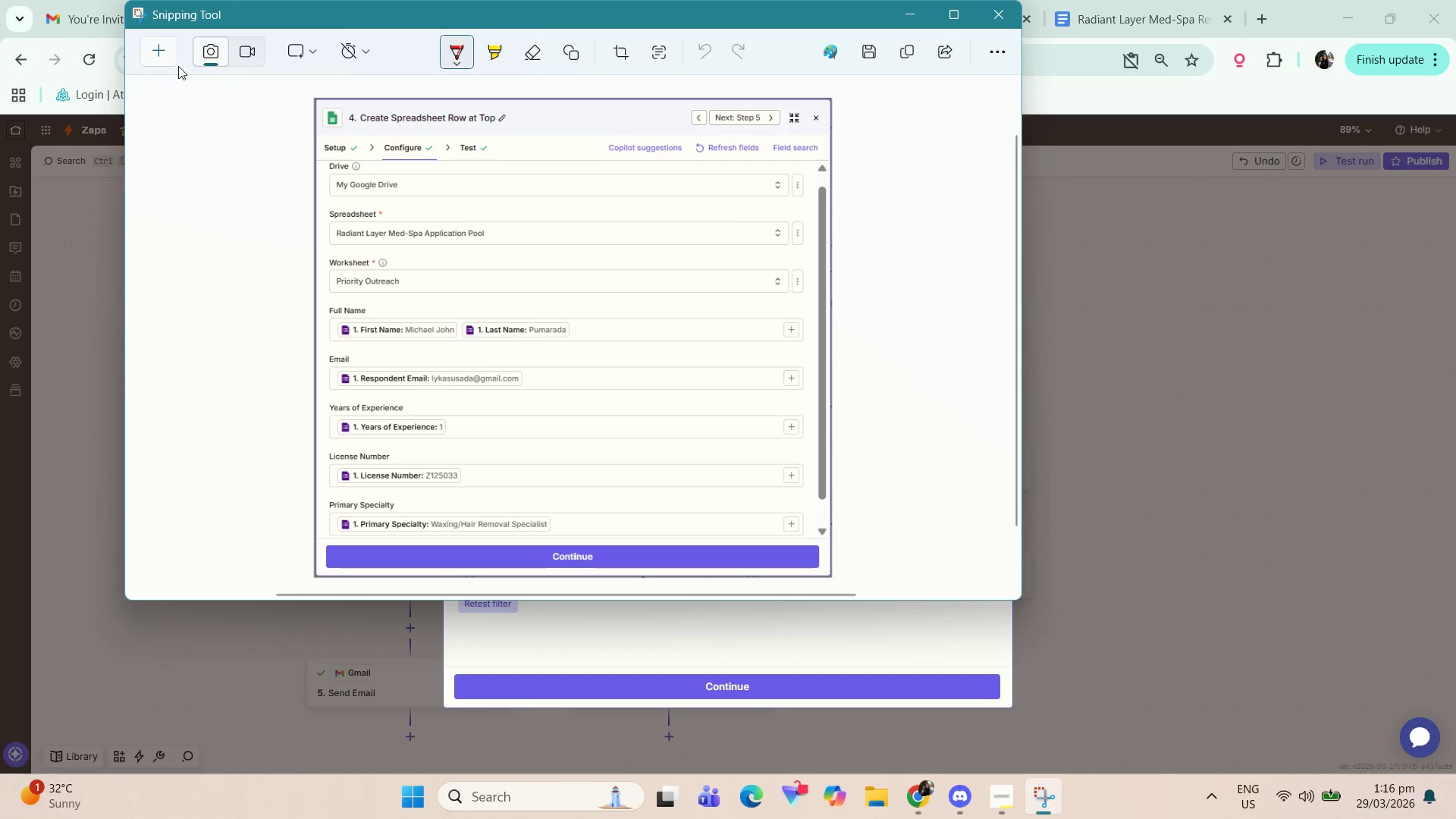 
left_click([165, 52])
 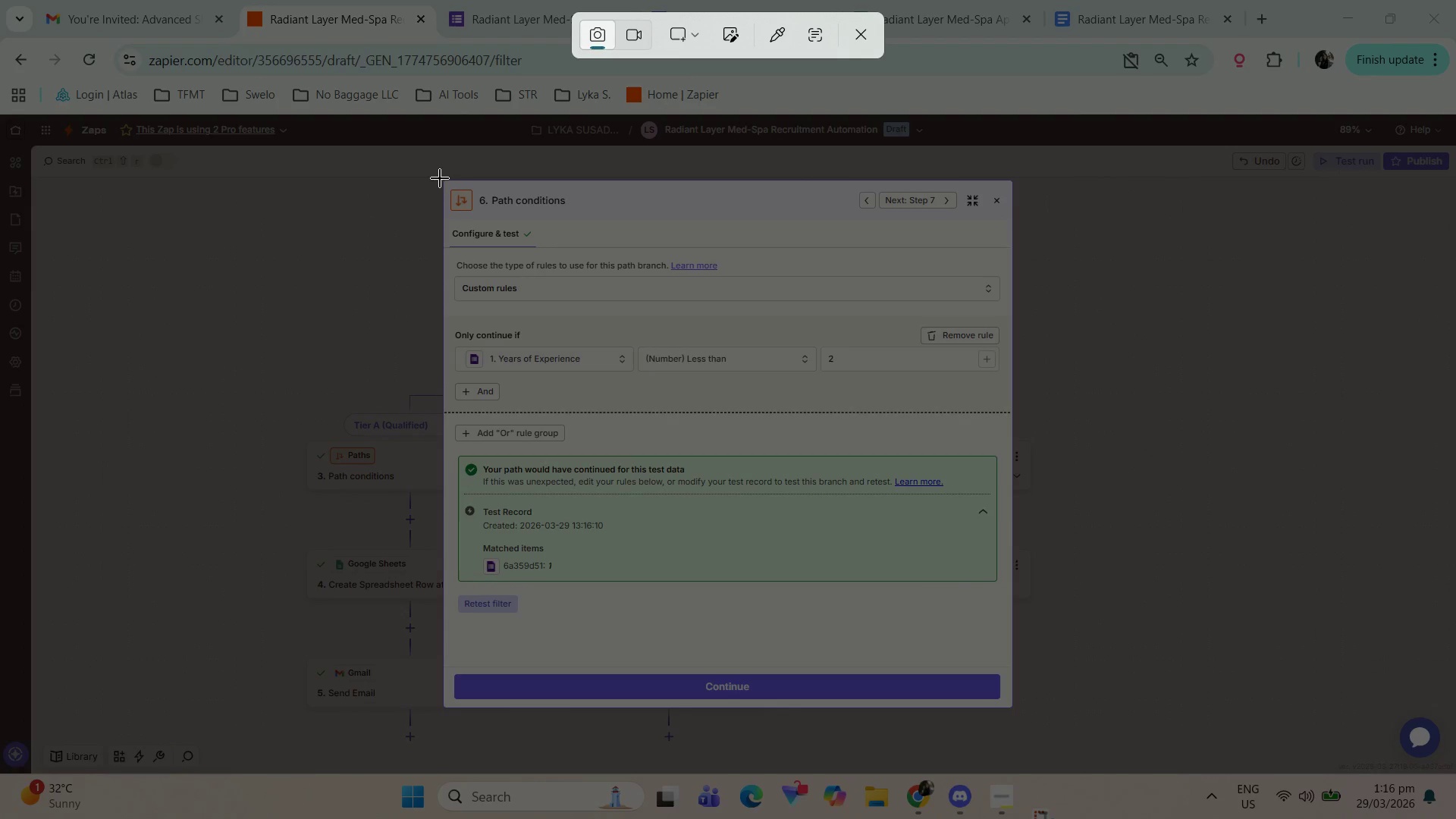 
left_click_drag(start_coordinate=[441, 177], to_coordinate=[1015, 710])
 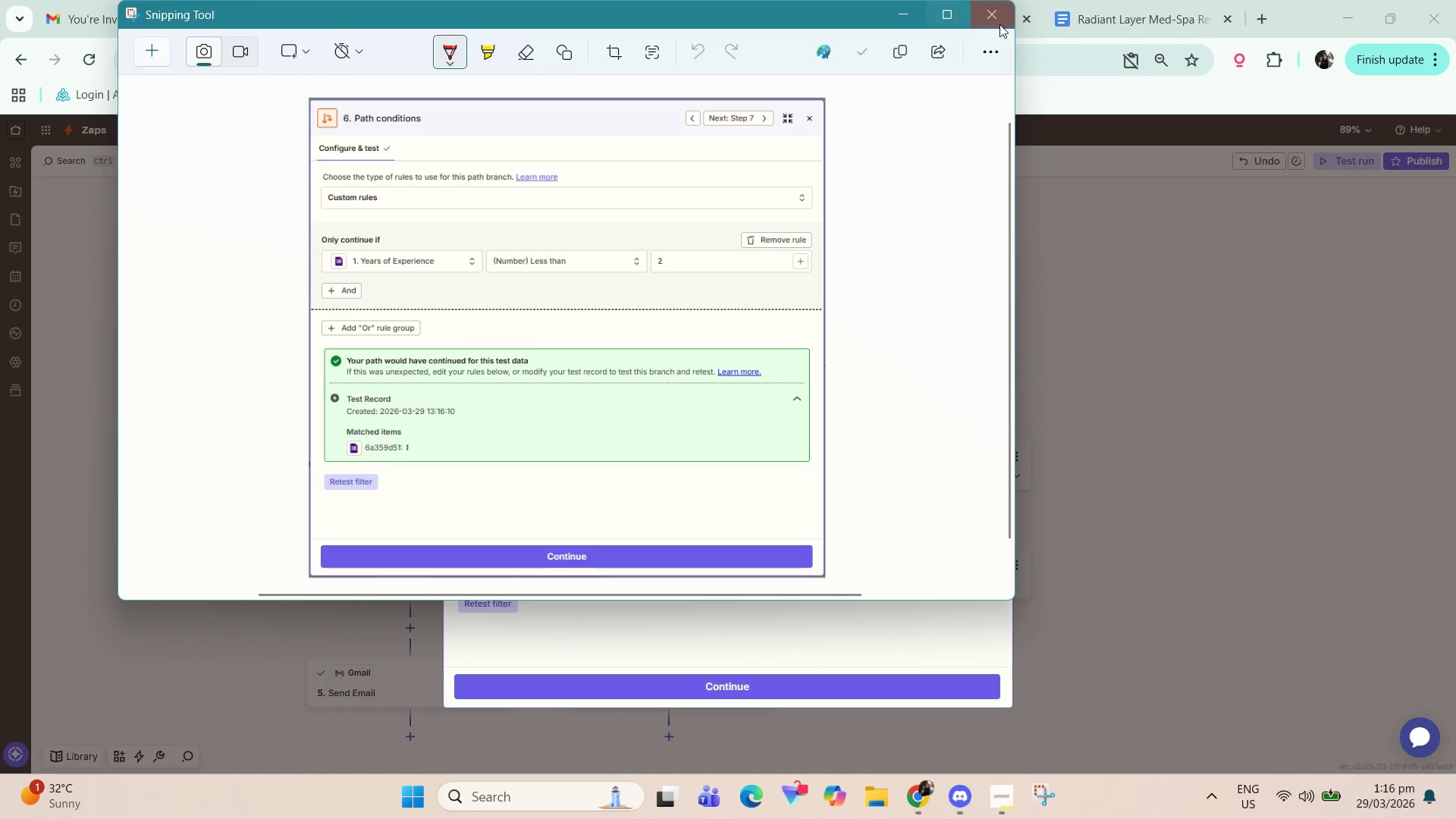 
left_click([1100, 11])
 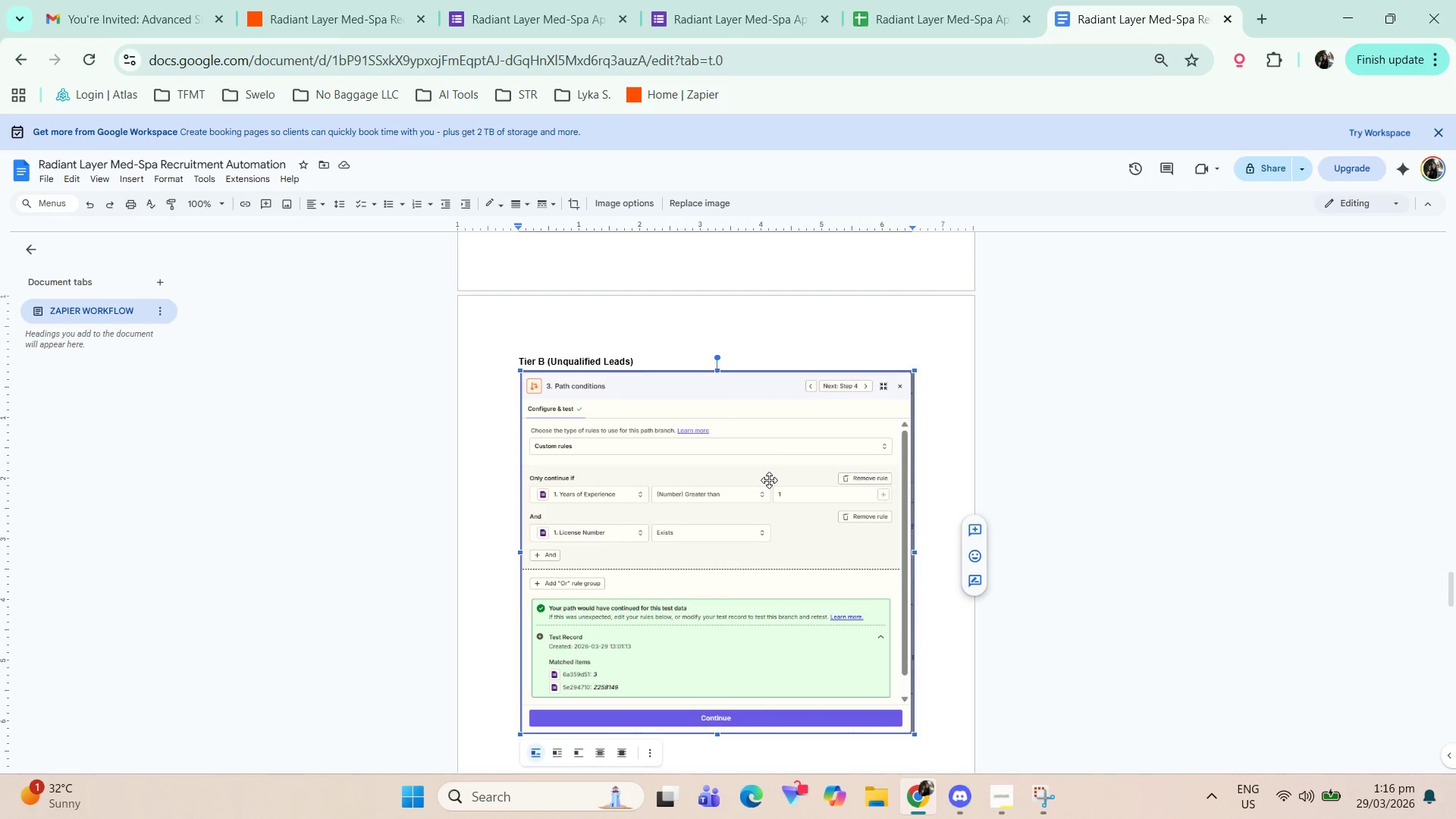 
key(Delete)
 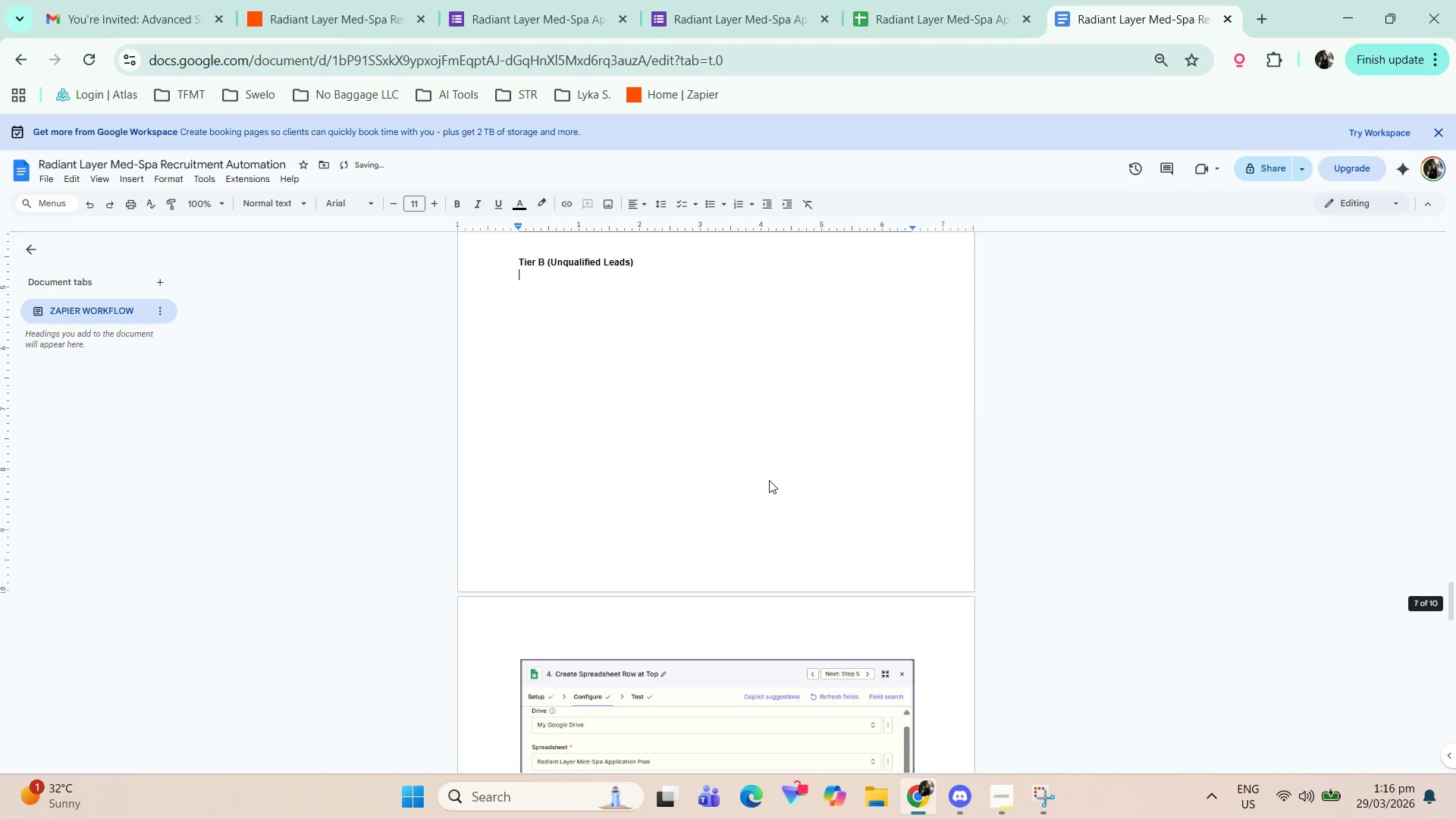 
key(Control+V)
 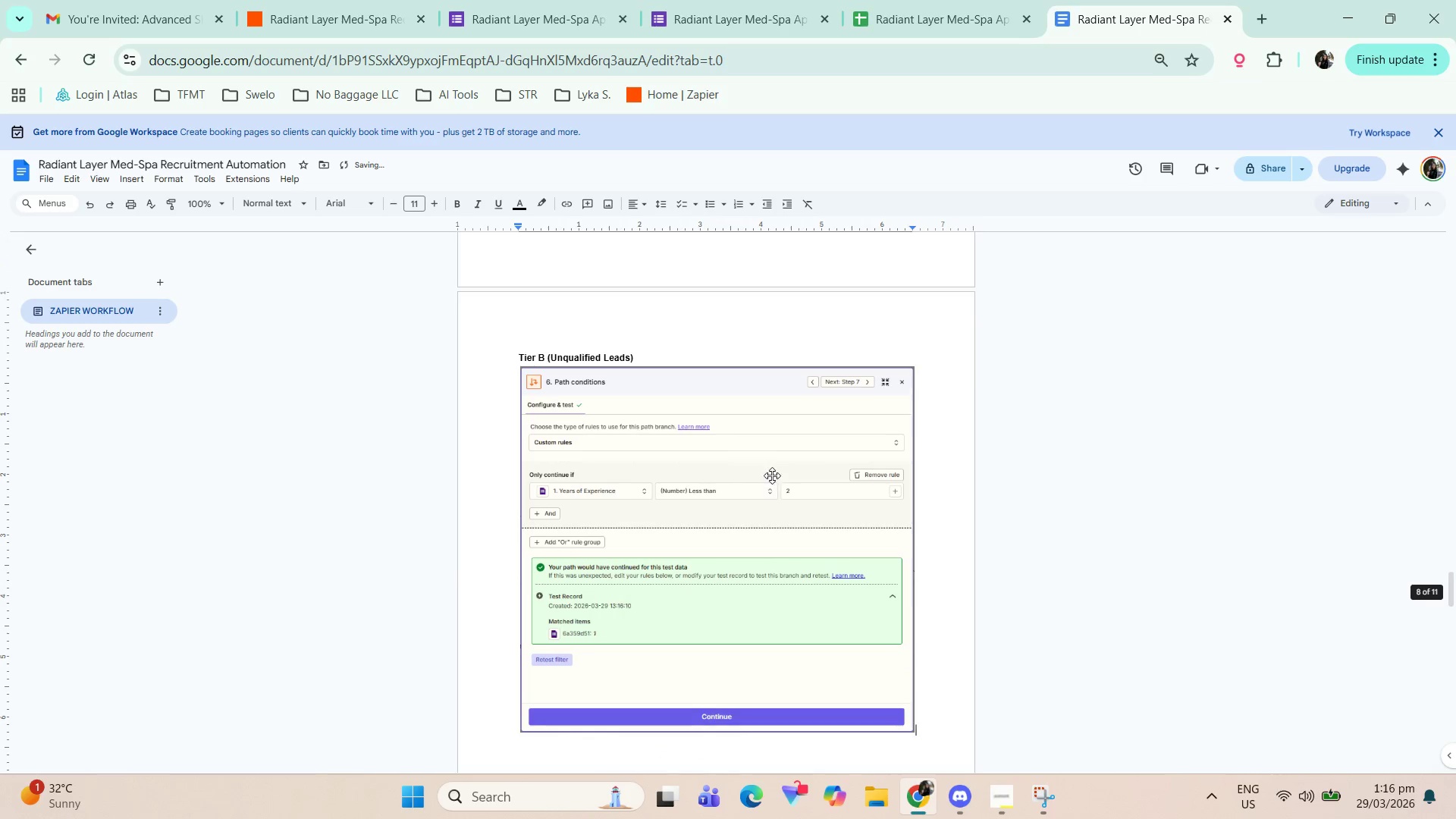 
scroll: coordinate [770, 493], scroll_direction: up, amount: 4.0
 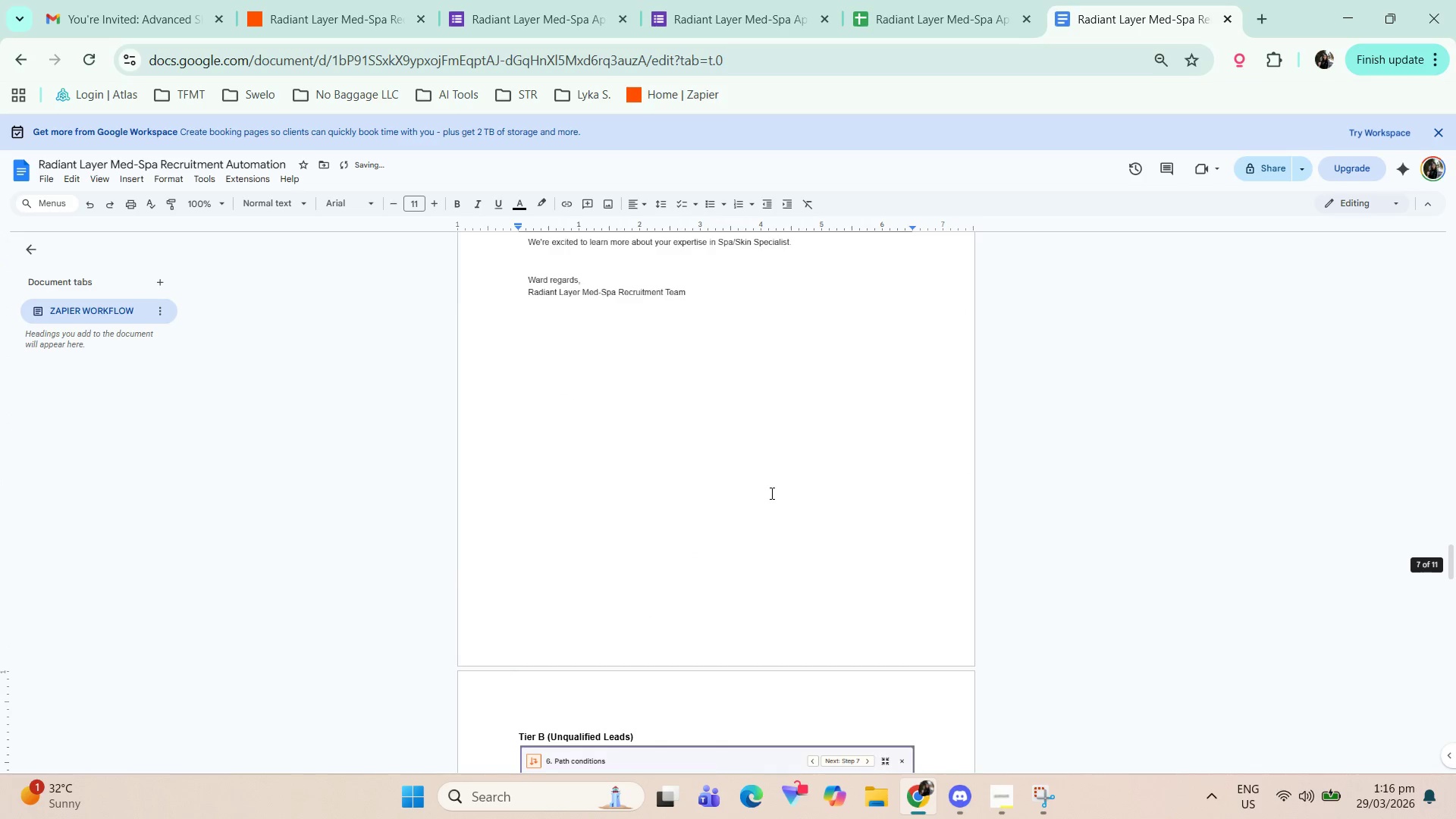 
scroll: coordinate [767, 532], scroll_direction: down, amount: 12.0
 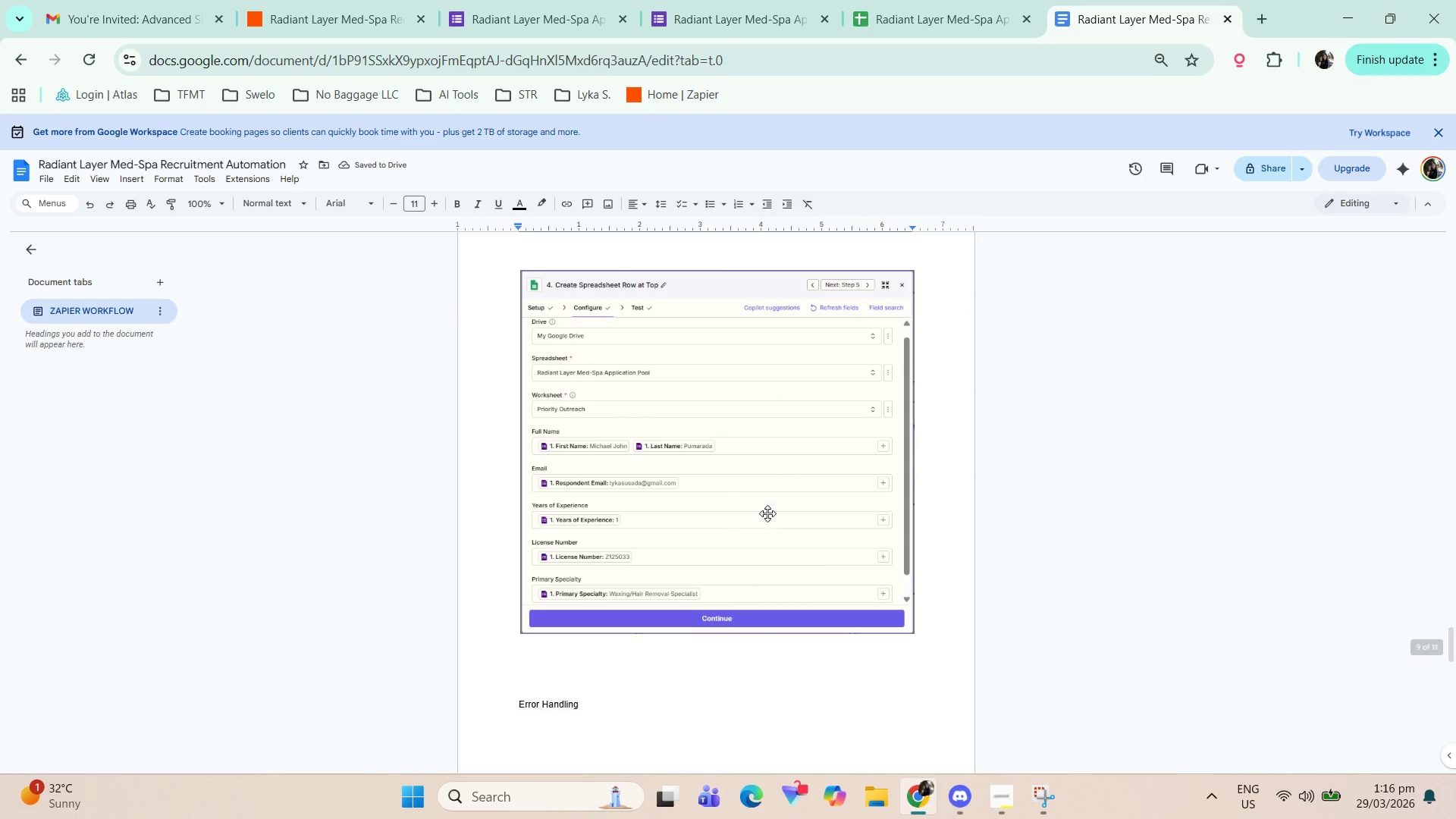 
left_click([767, 512])
 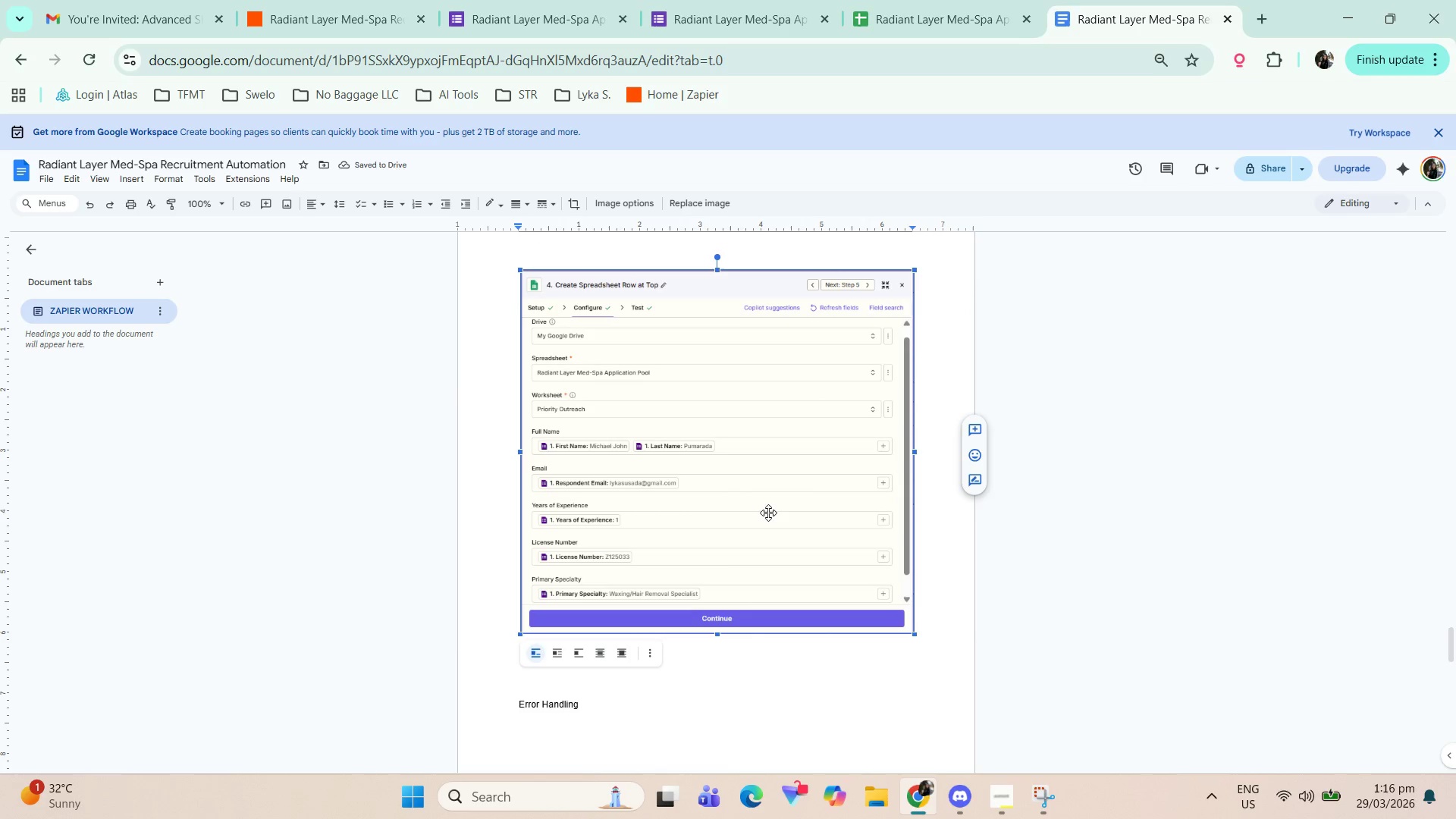 
key(Delete)
 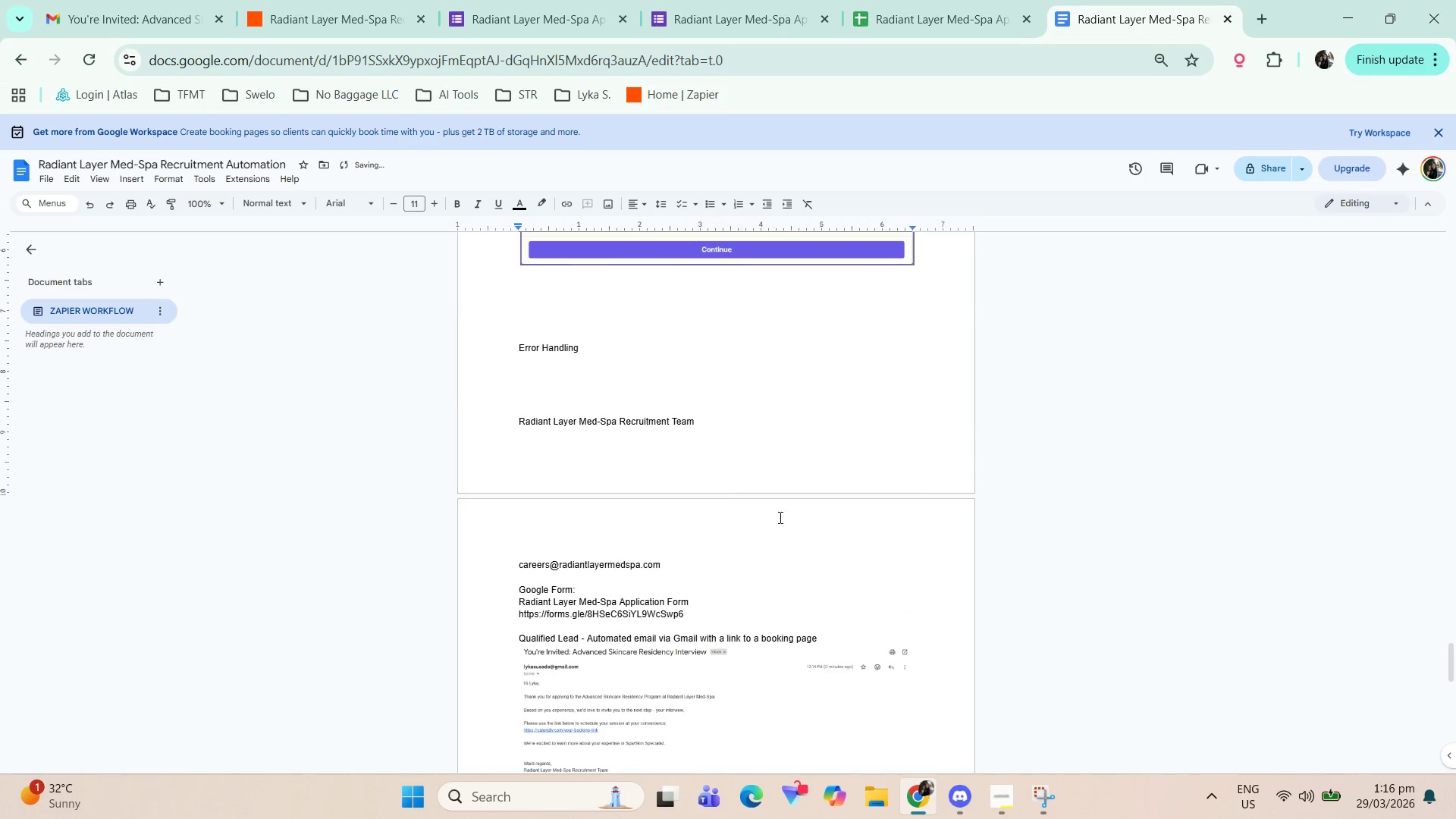 
key(Alt+AltLeft)
 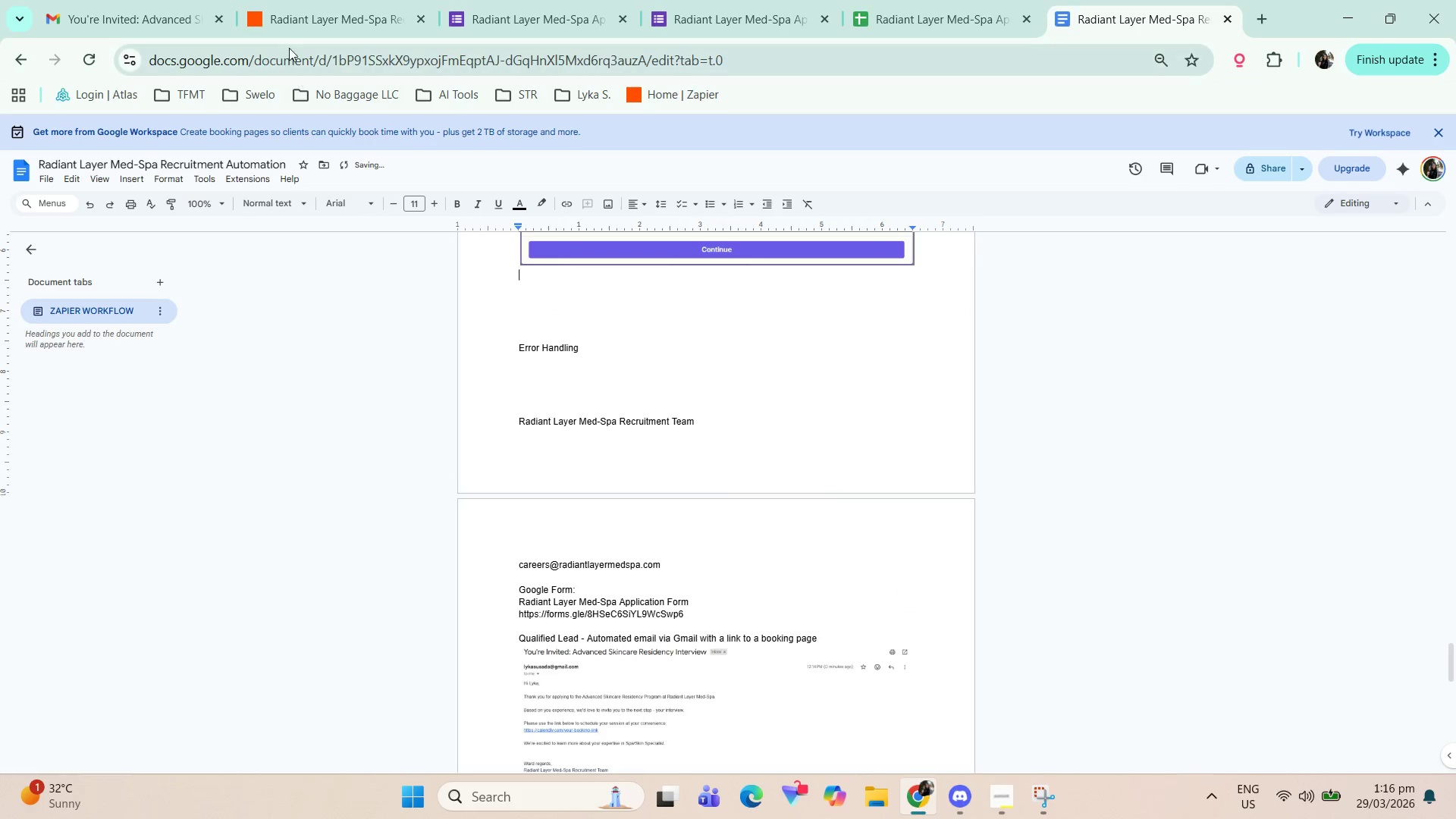 
left_click([315, 11])
 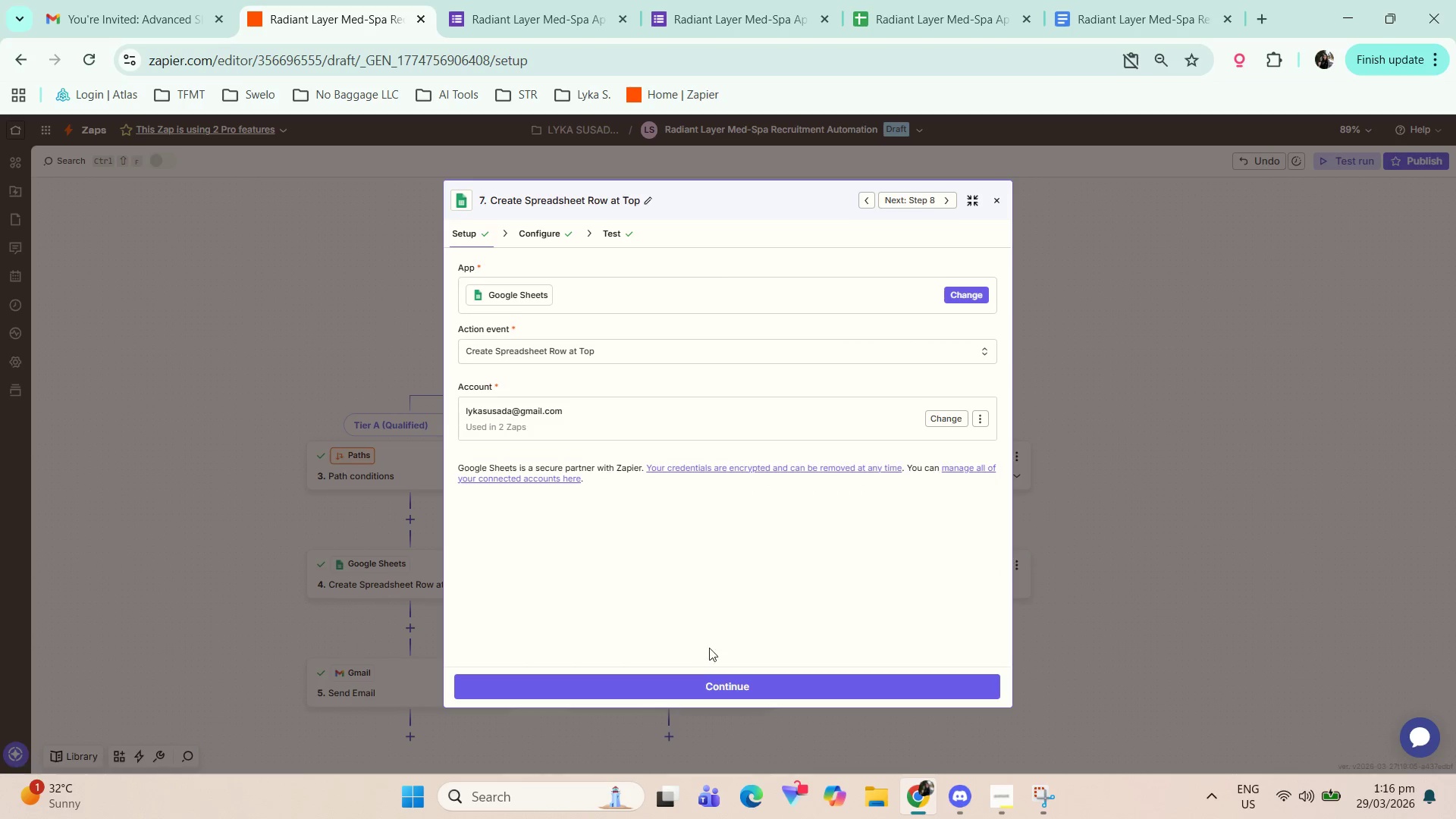 
left_click([723, 686])
 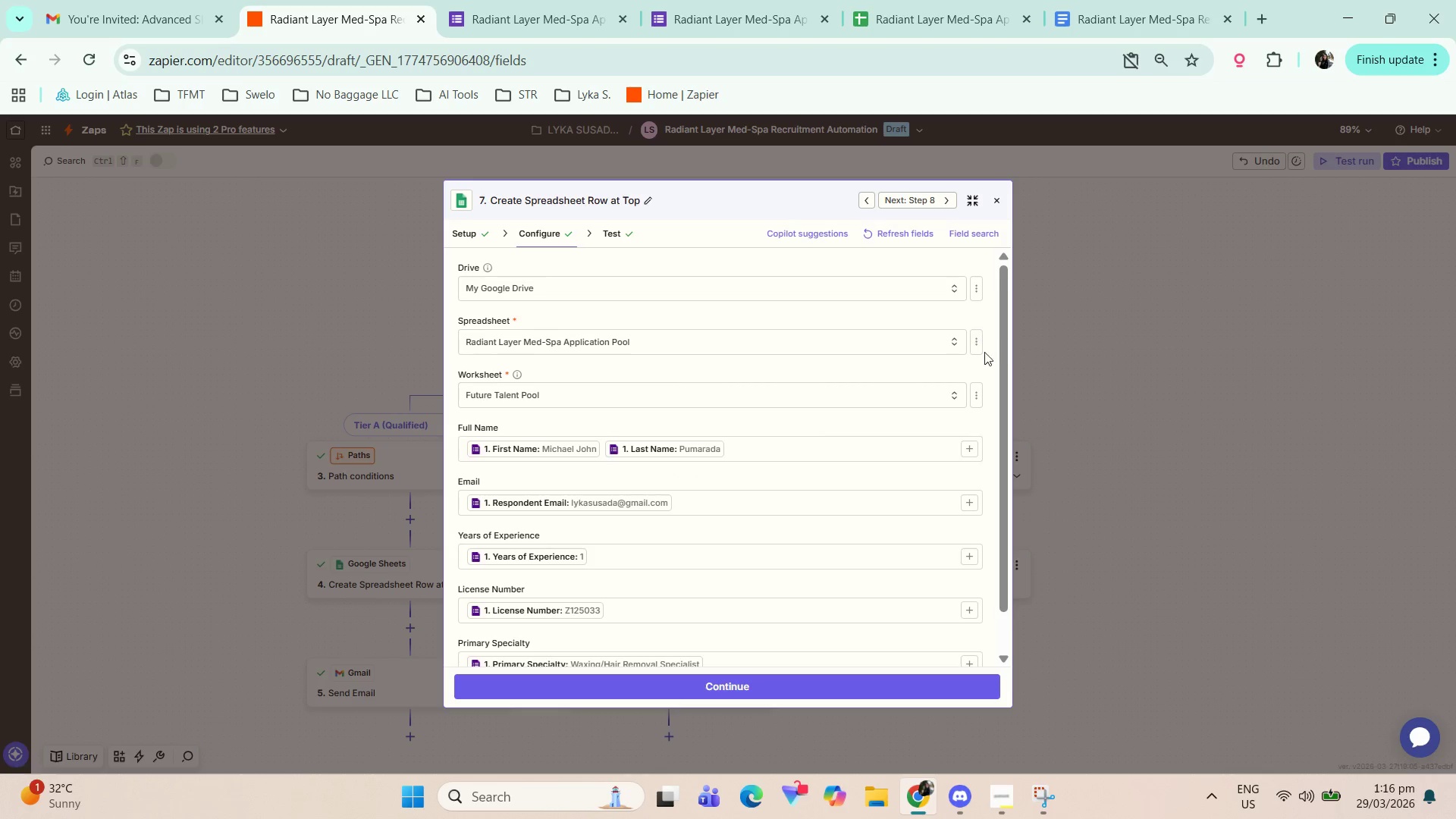 
left_click_drag(start_coordinate=[1004, 371], to_coordinate=[1012, 381])
 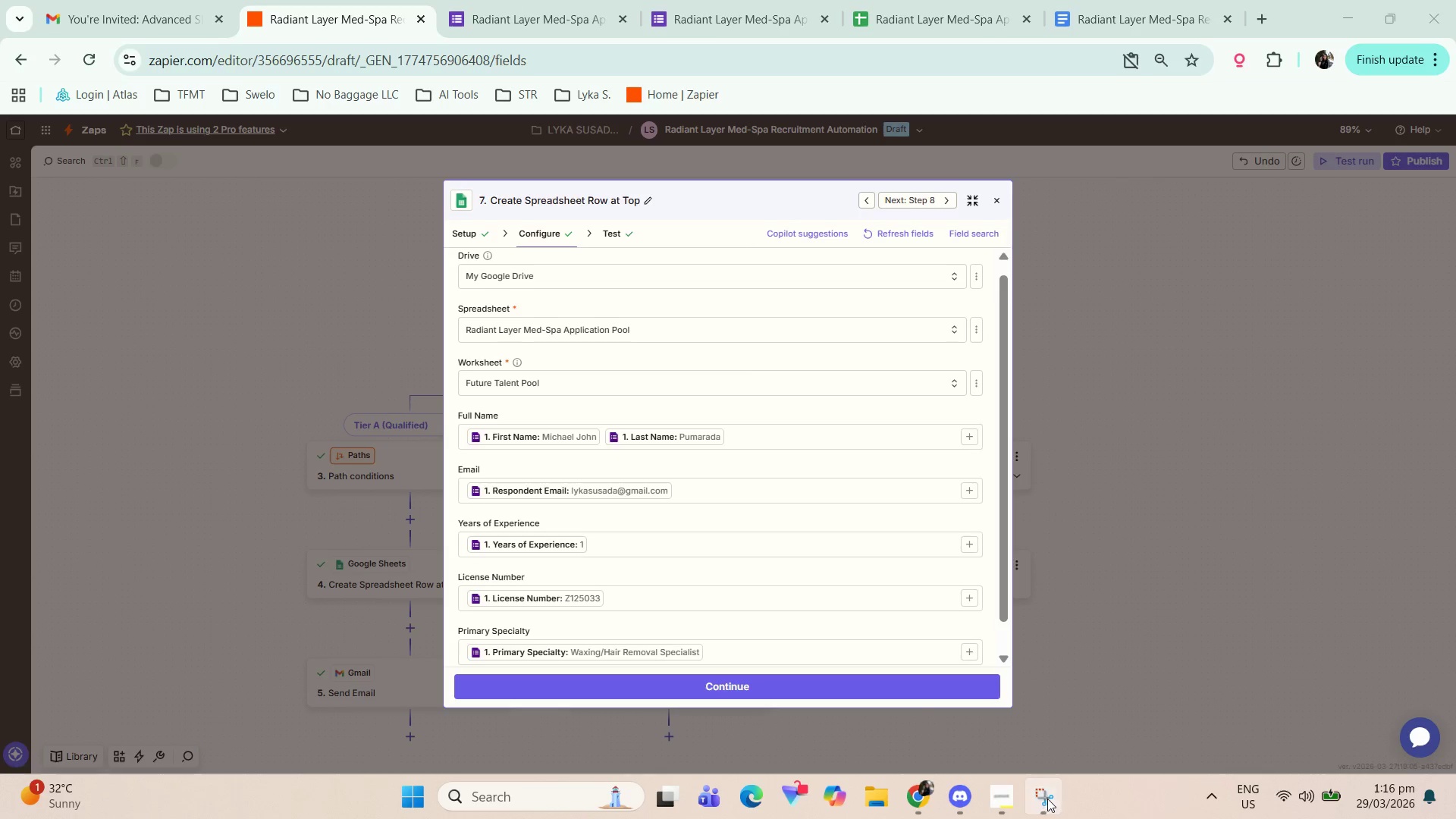 
left_click([139, 57])
 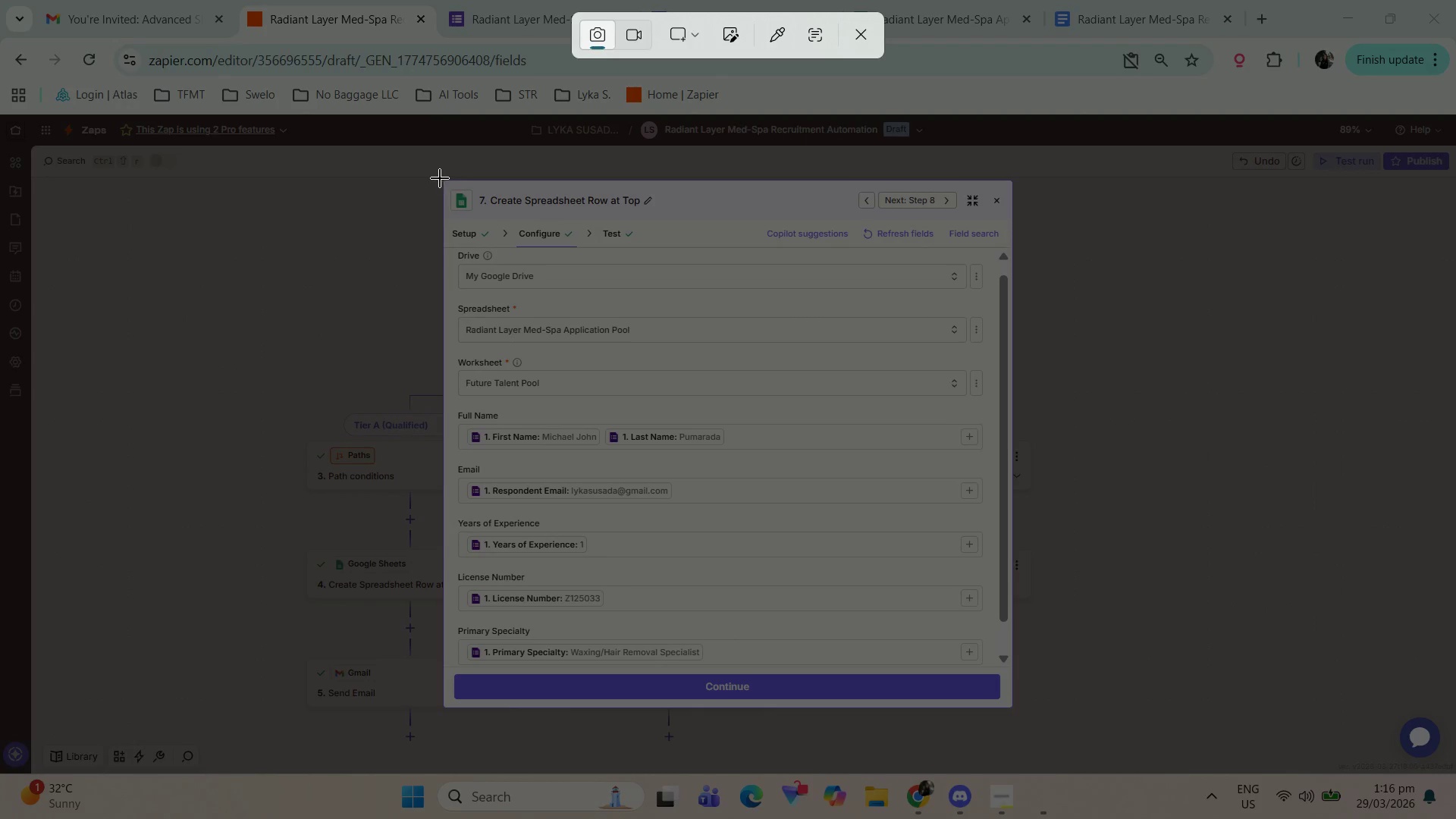 
left_click_drag(start_coordinate=[440, 178], to_coordinate=[1017, 710])
 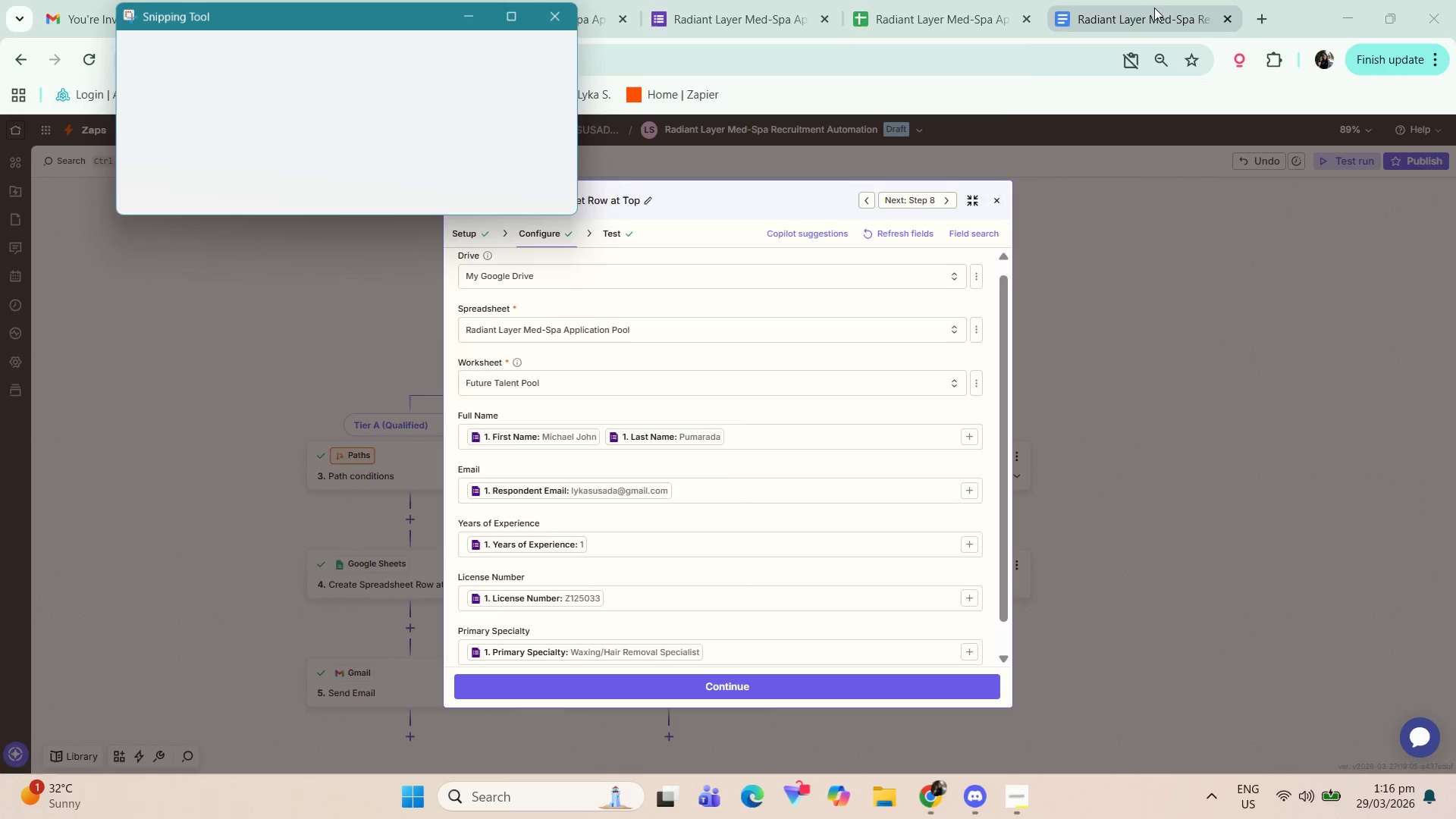 
left_click([1154, 8])
 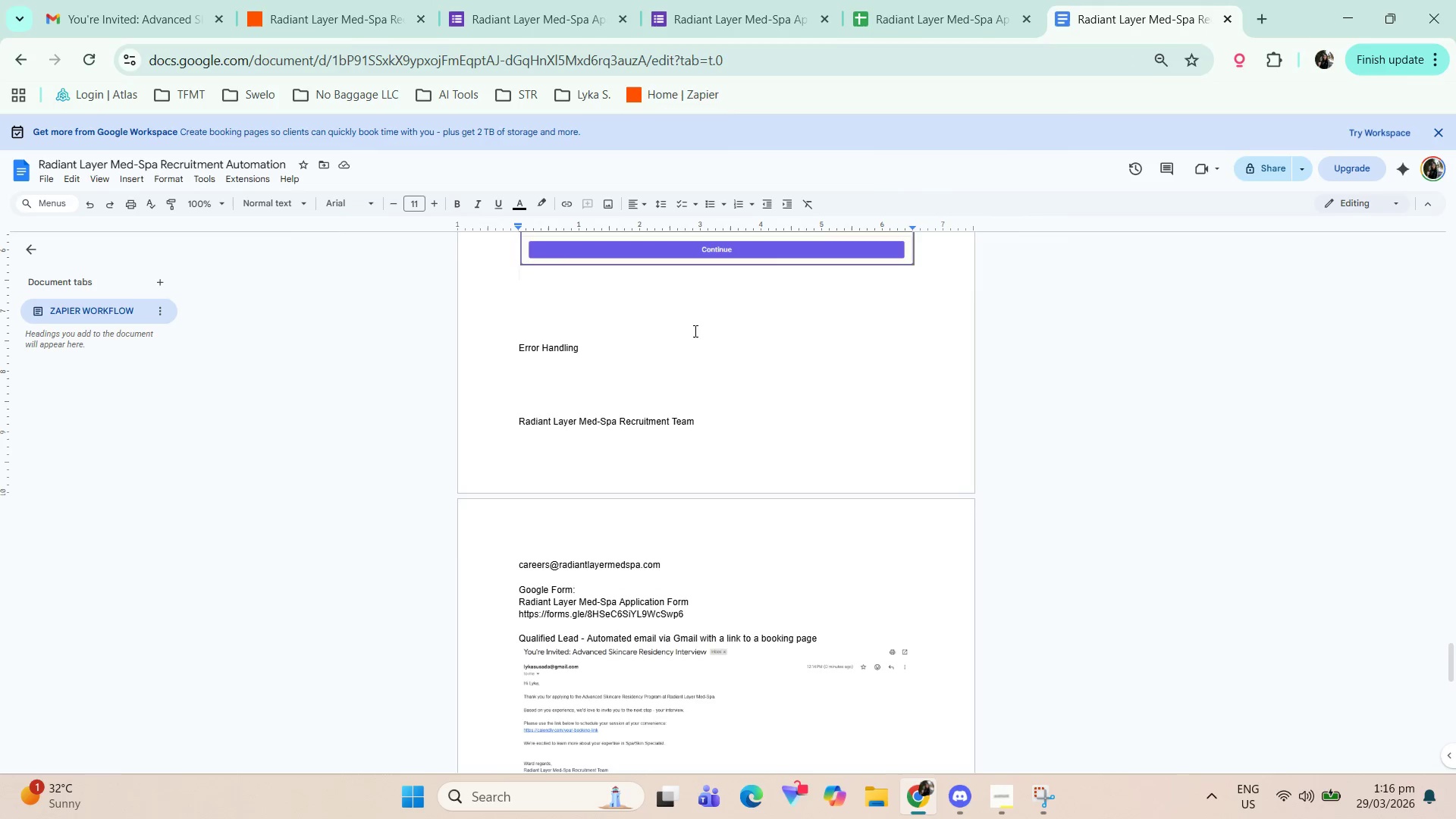 
key(Control+V)
 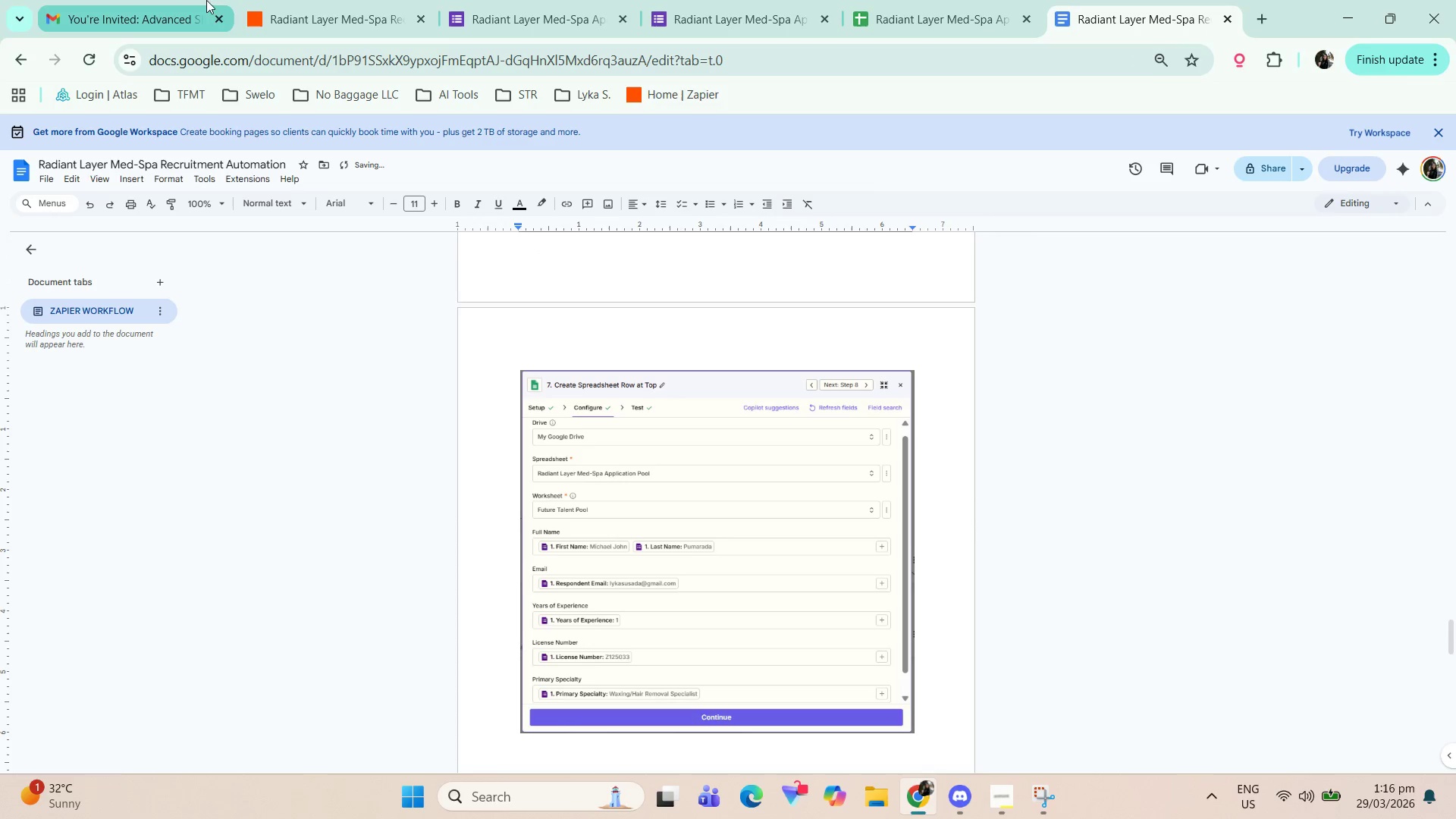 
left_click([348, 6])
 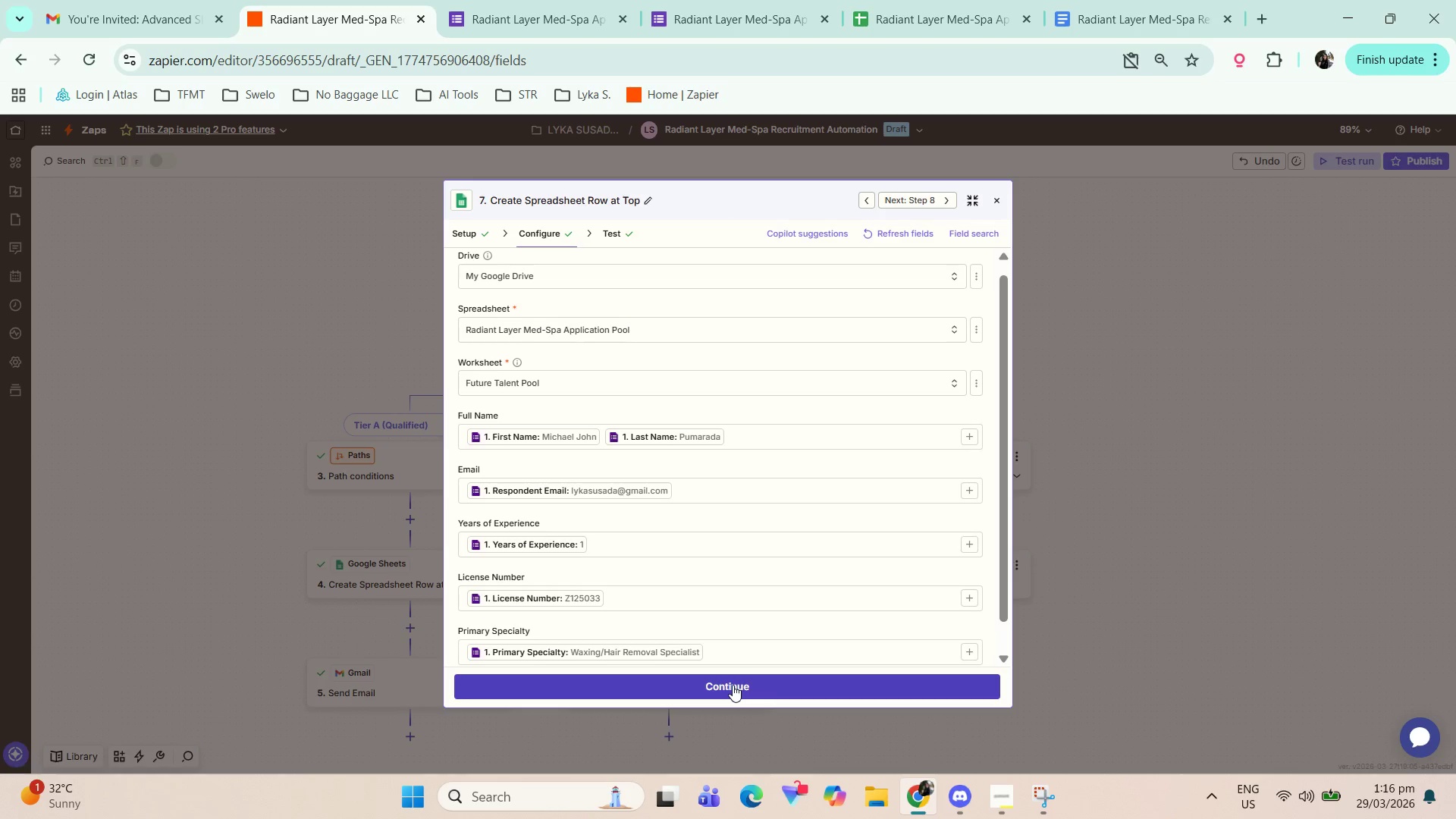 
left_click([733, 682])
 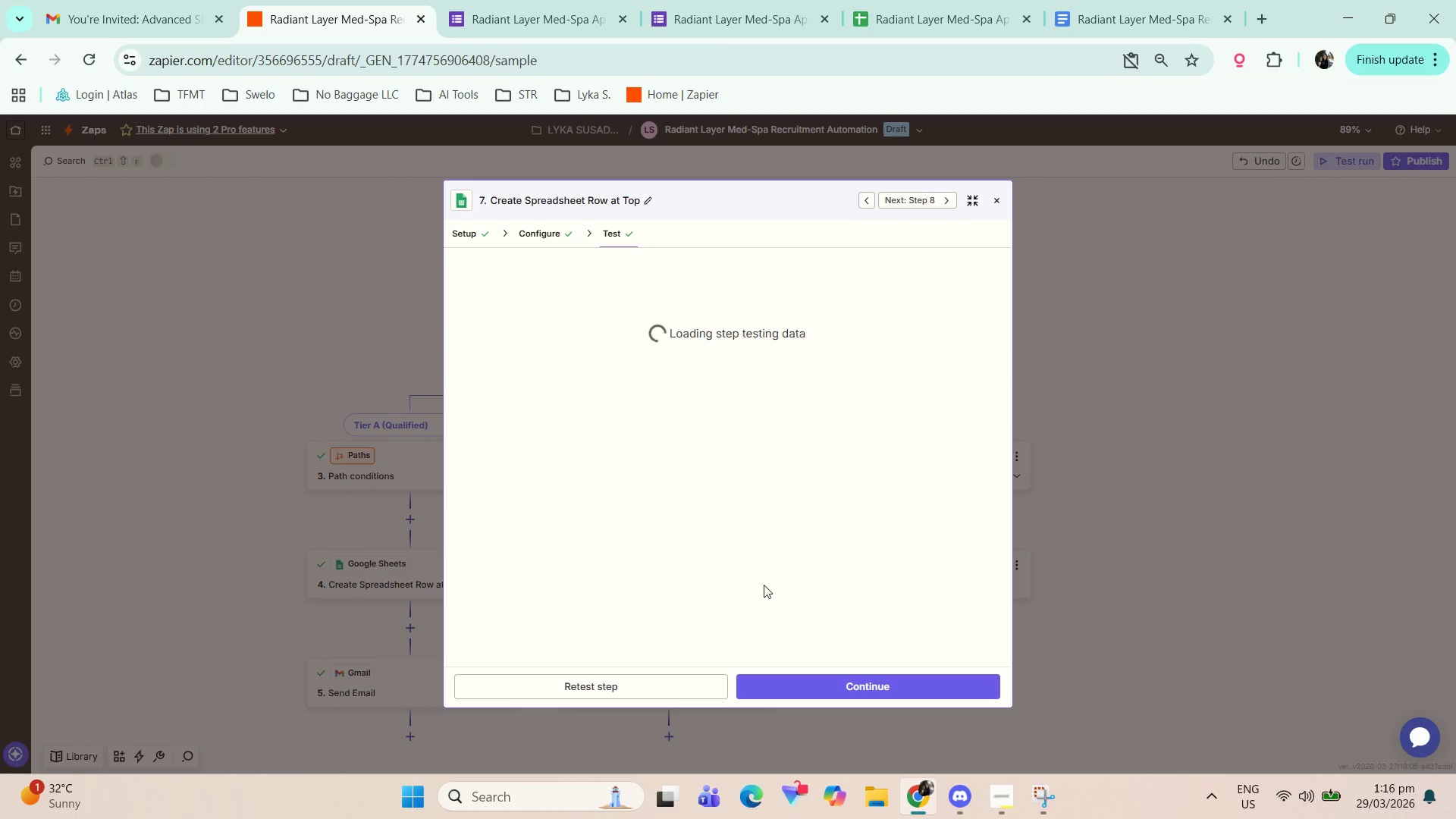 
left_click([657, 676])
 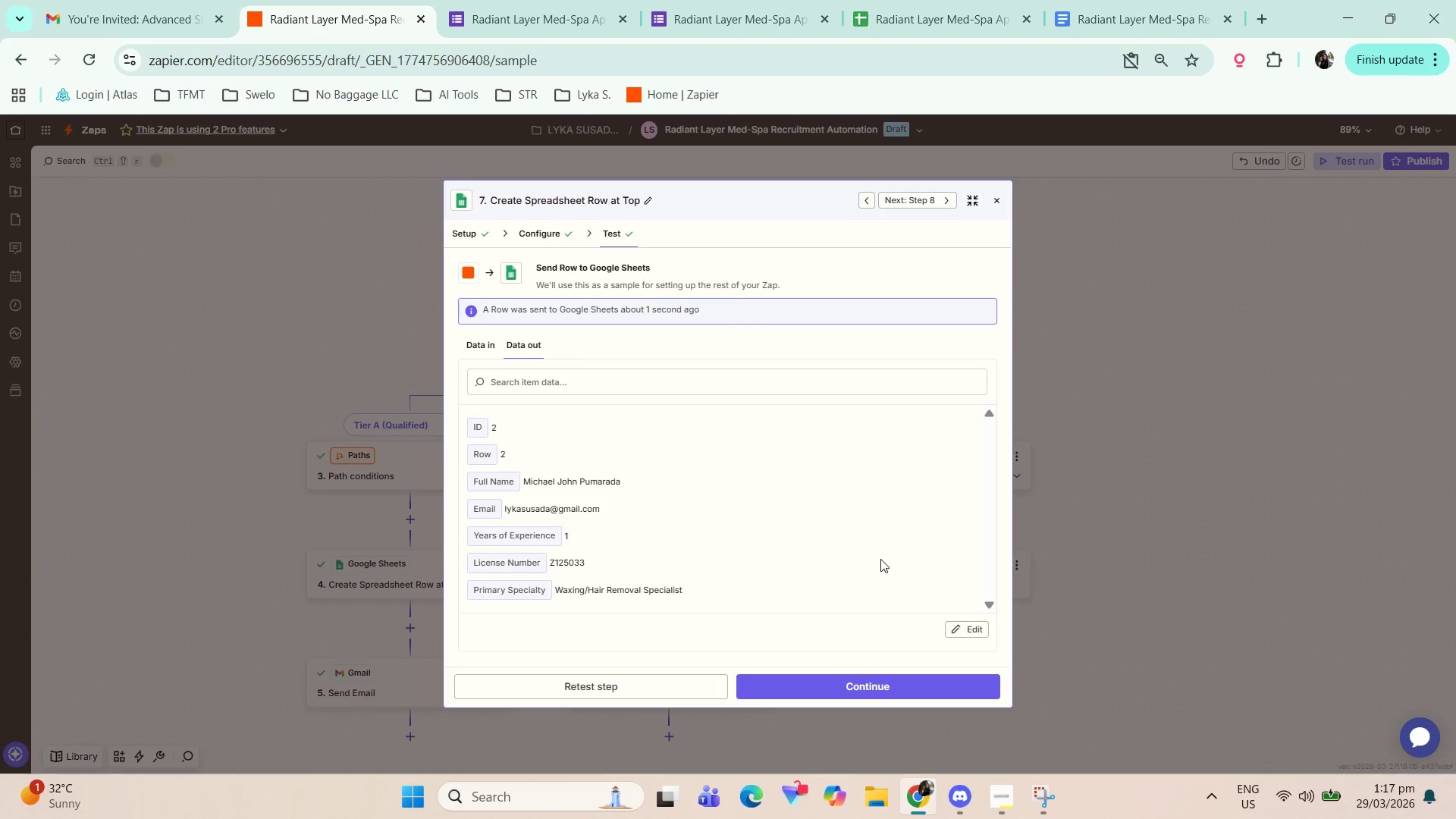 
wait(5.64)
 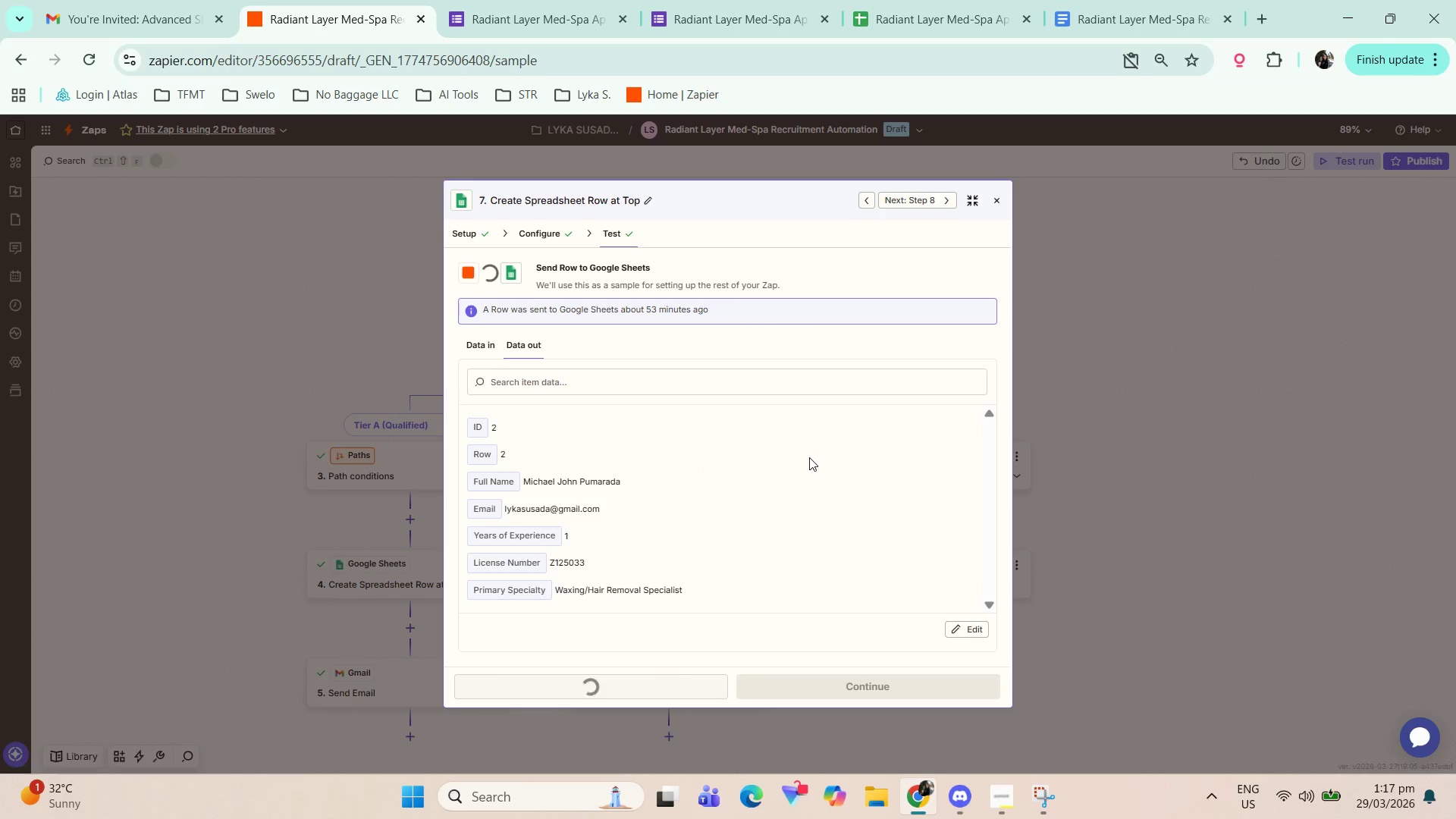 
left_click([873, 698])
 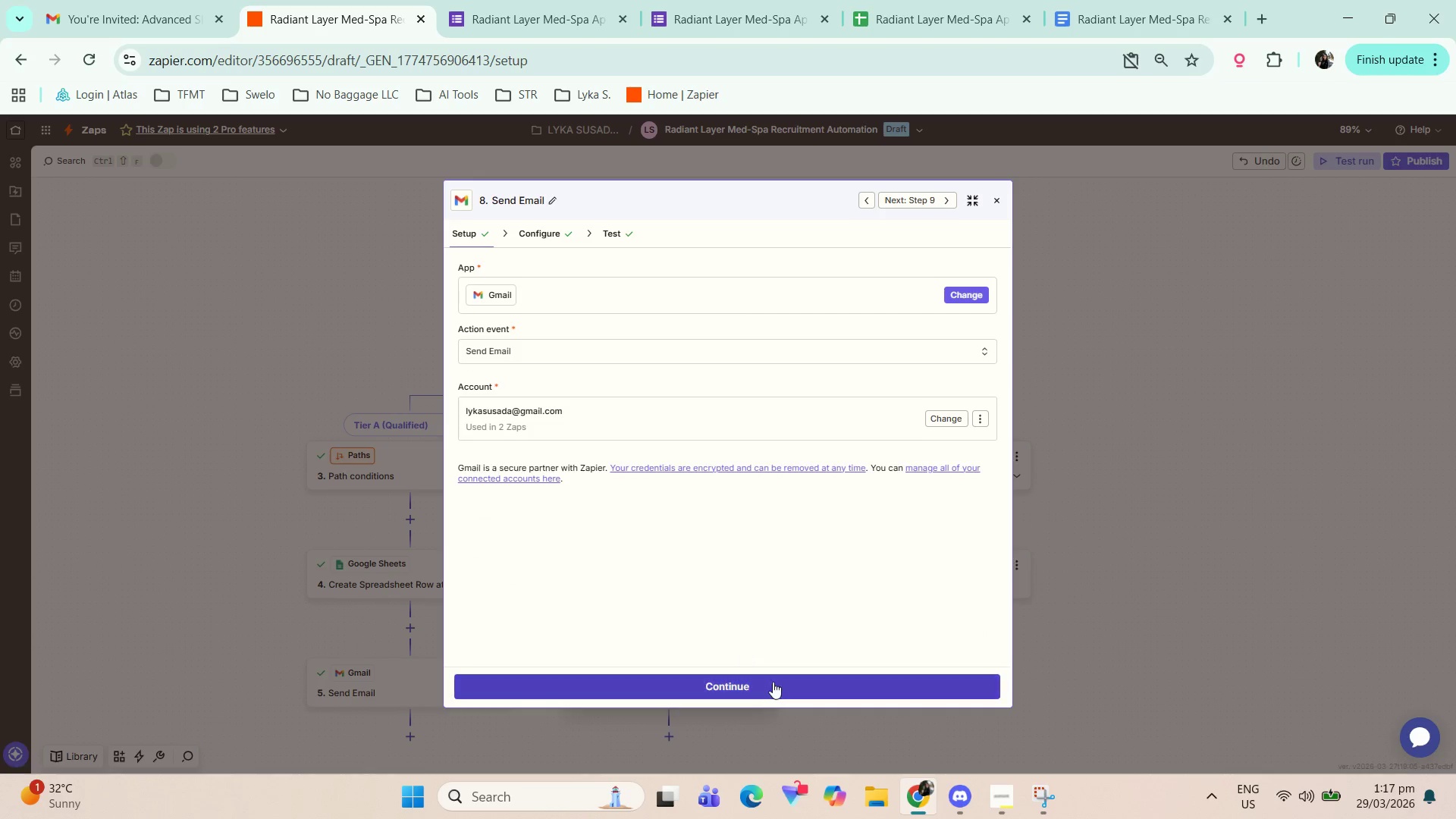 
left_click_drag(start_coordinate=[918, 8], to_coordinate=[918, 12])
 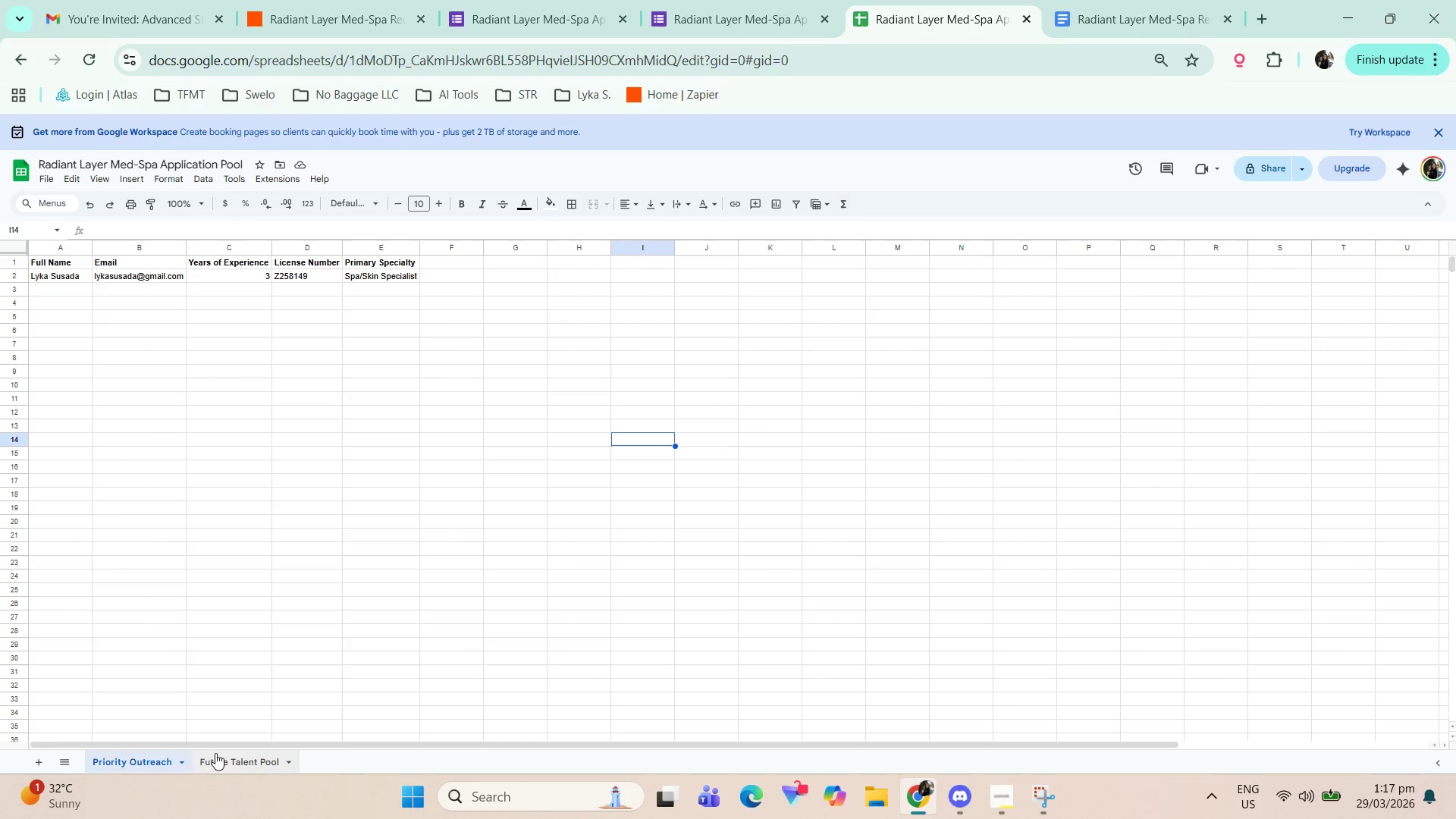 
left_click([237, 766])
 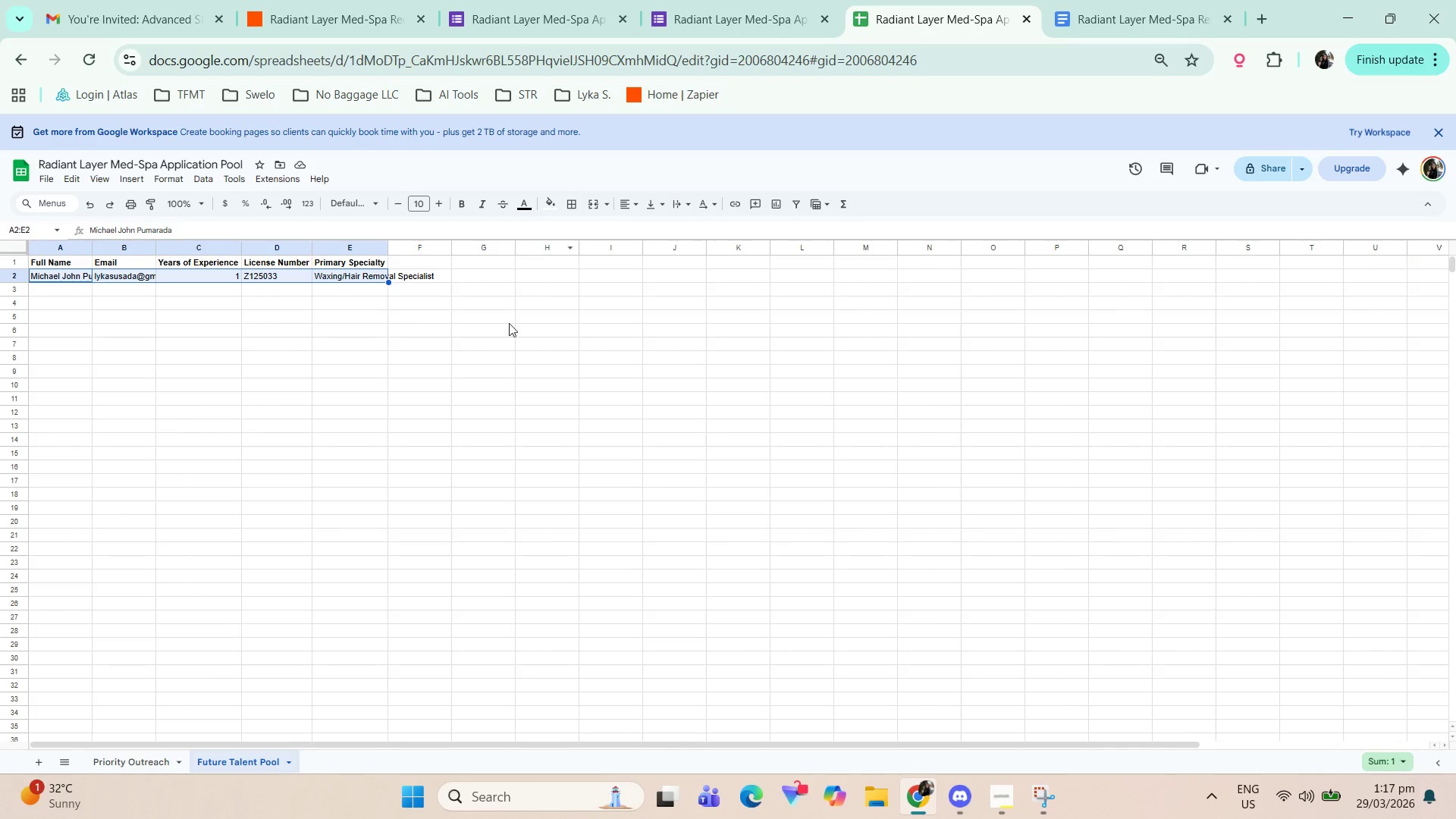 
left_click([523, 370])
 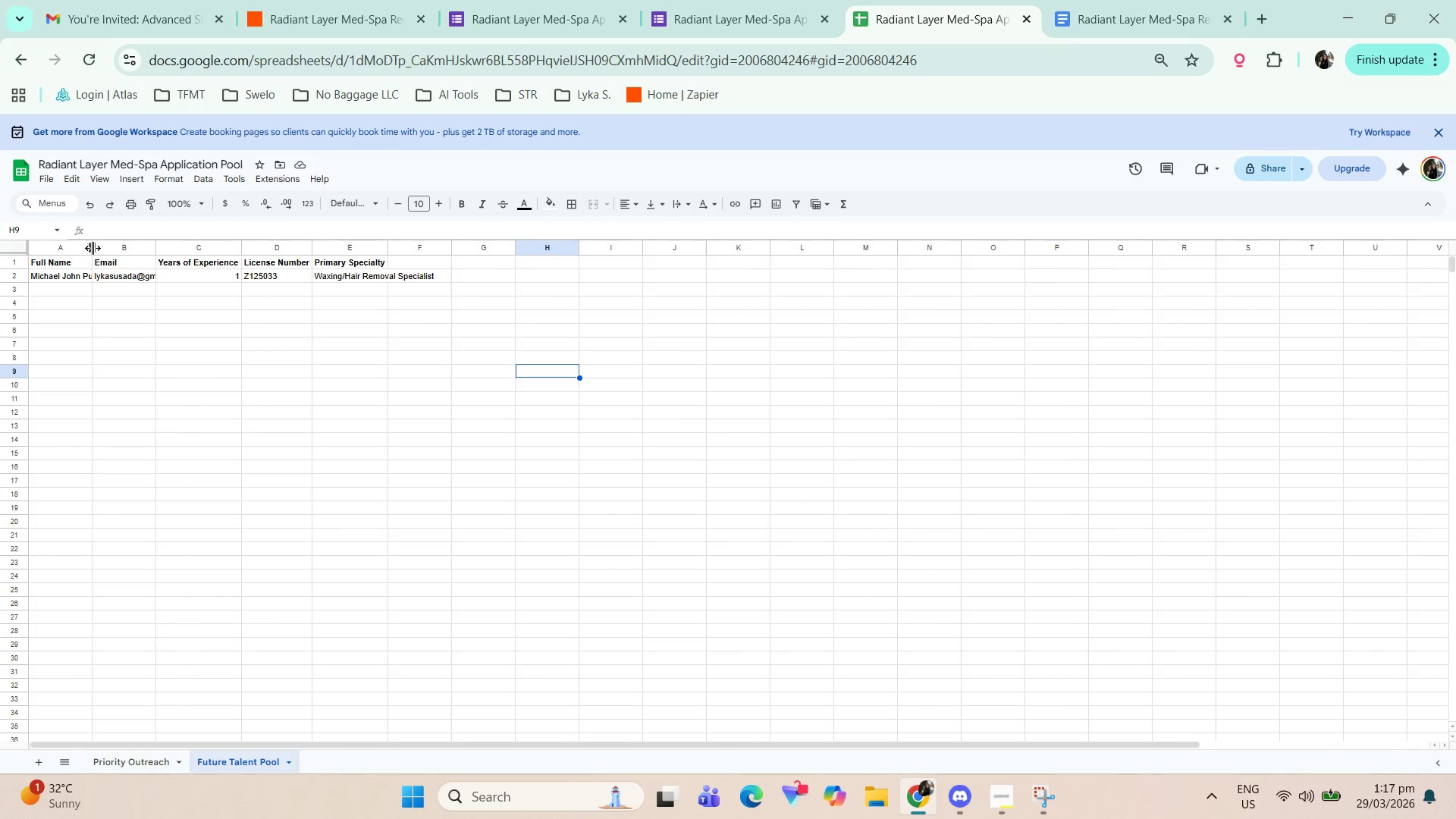 
double_click([93, 246])
 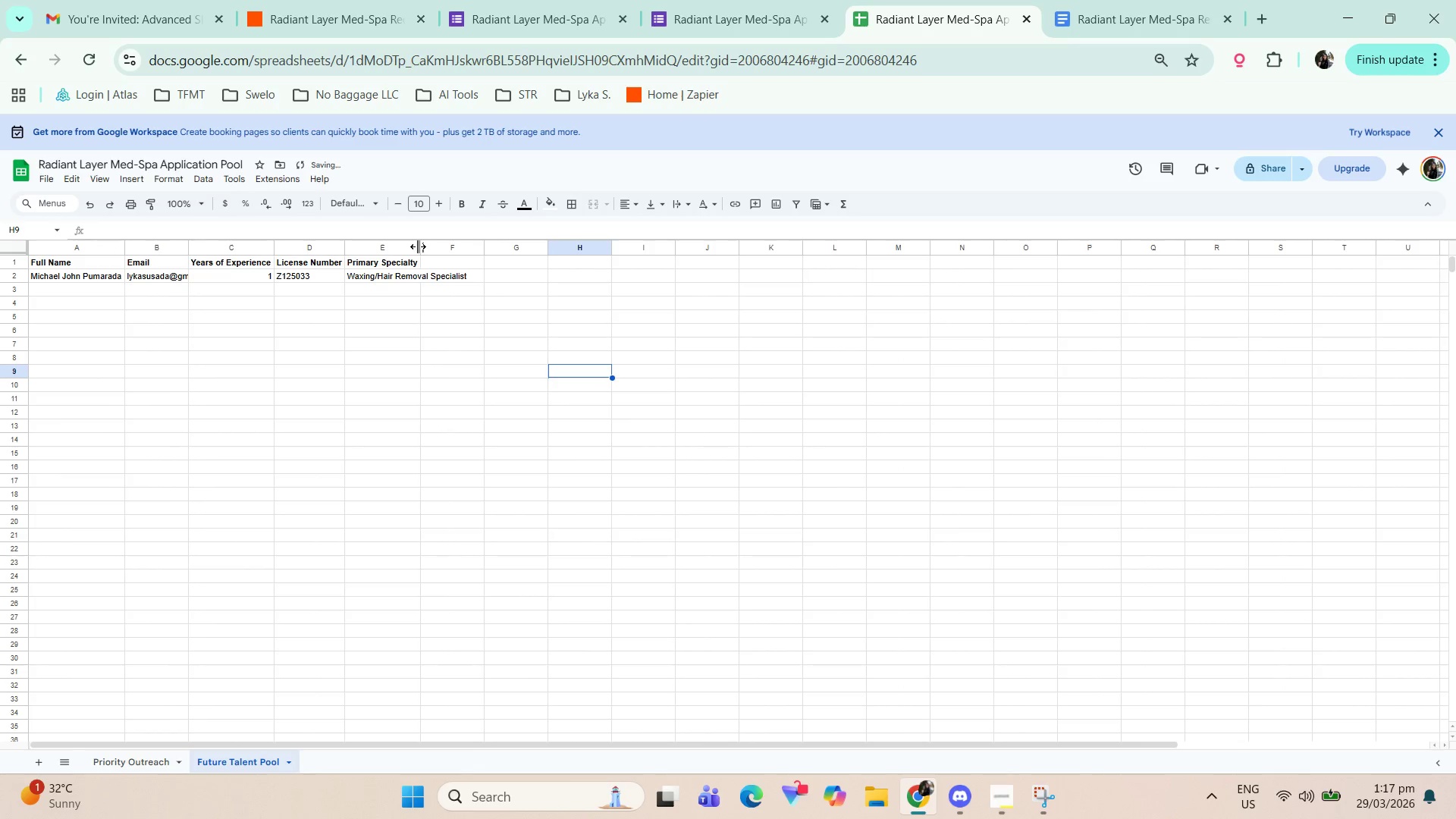 
double_click([418, 246])
 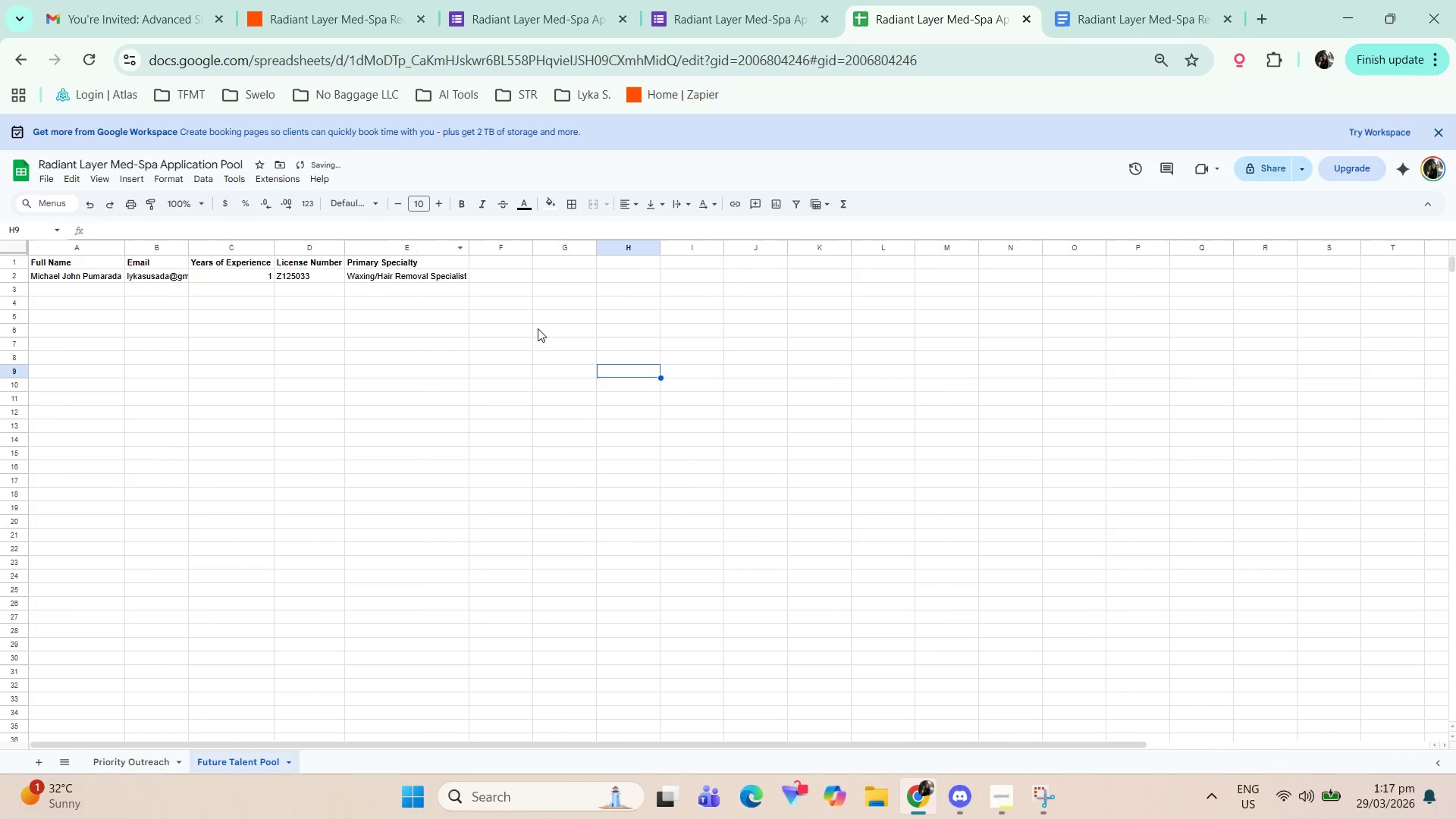 
hold_key(key=ControlLeft, duration=1.42)
scroll: coordinate [611, 407], scroll_direction: up, amount: 6.0
 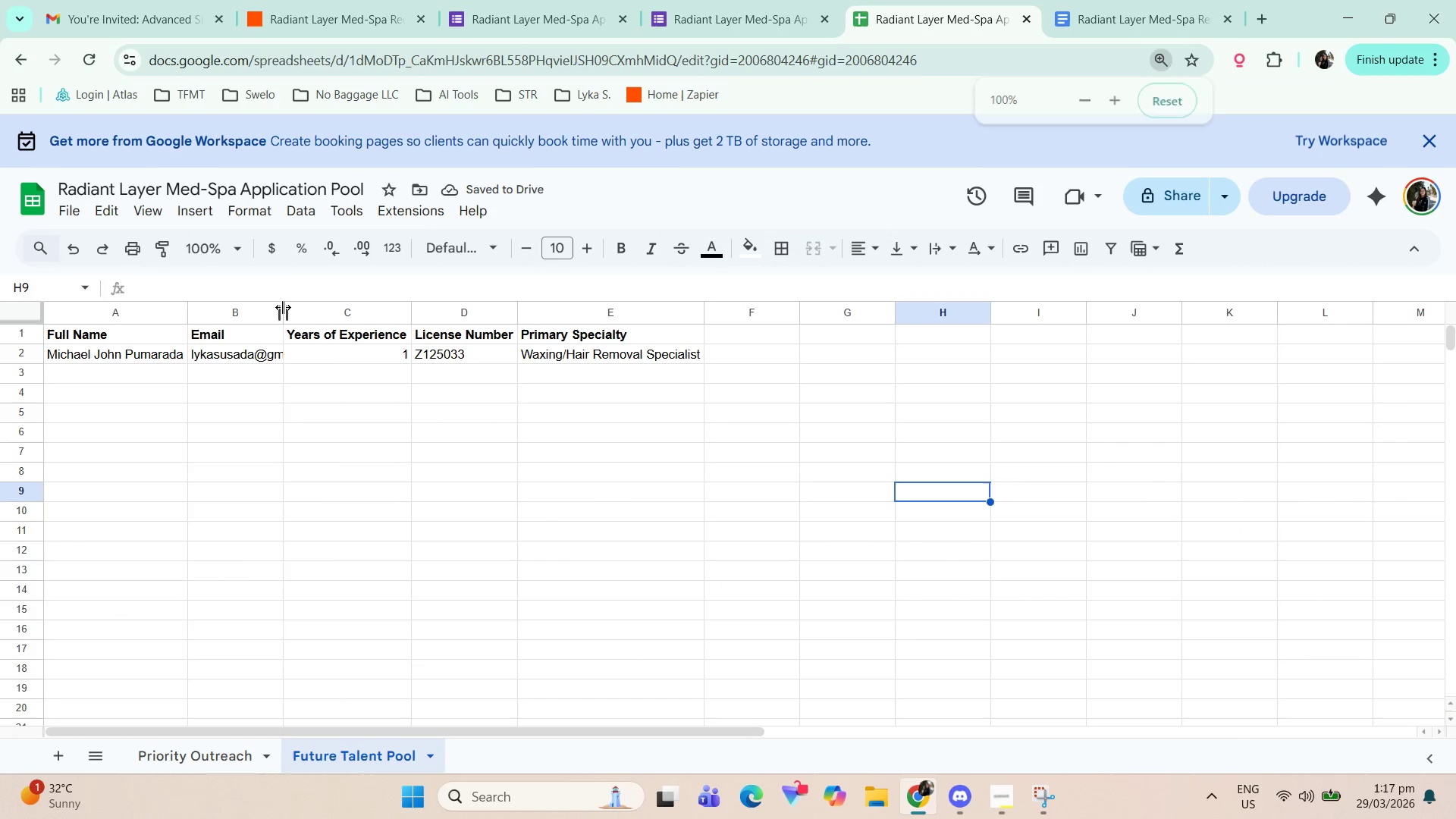 
double_click([282, 307])
 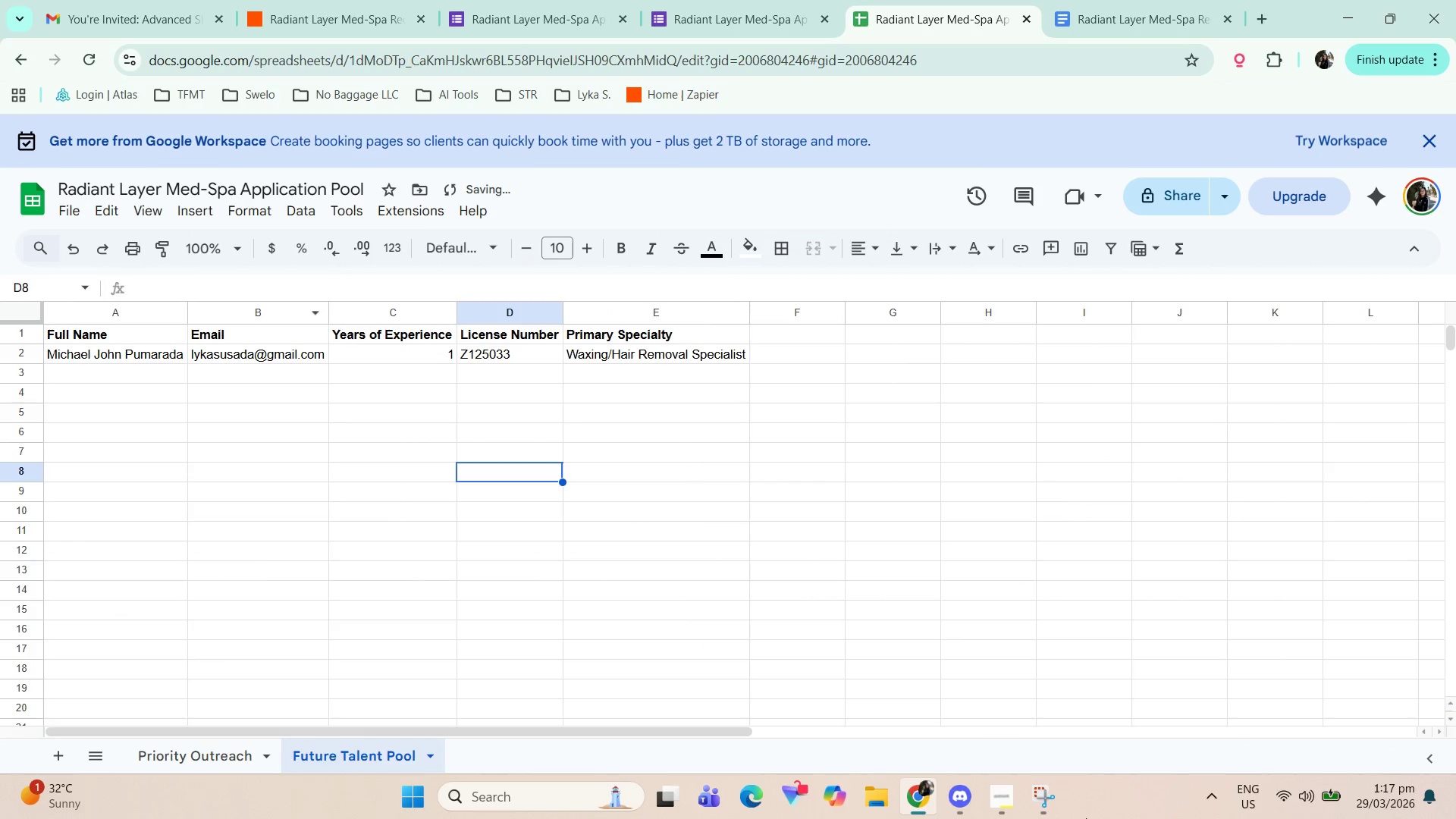 
left_click([1037, 797])
 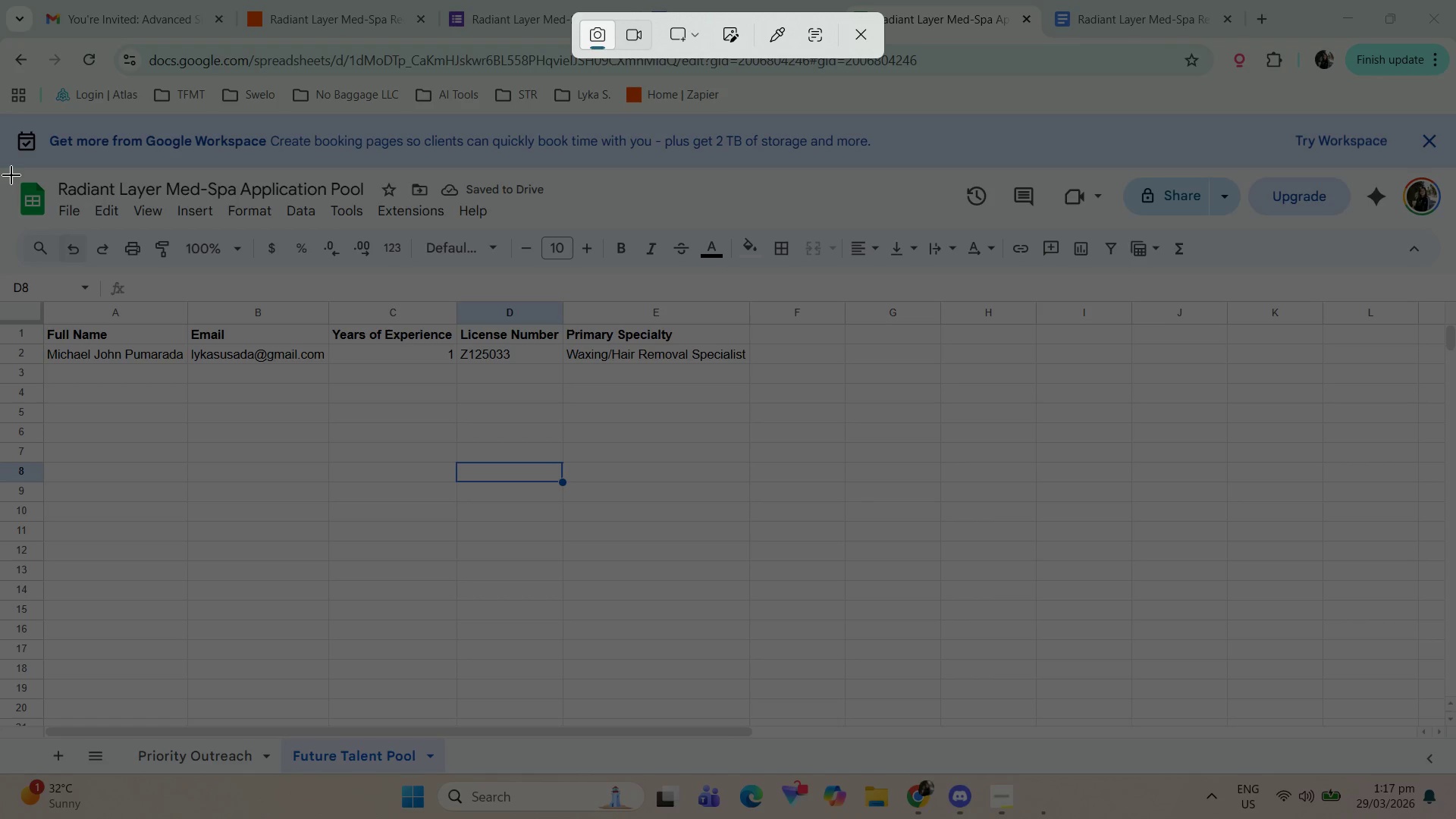 
left_click_drag(start_coordinate=[0, 172], to_coordinate=[753, 773])
 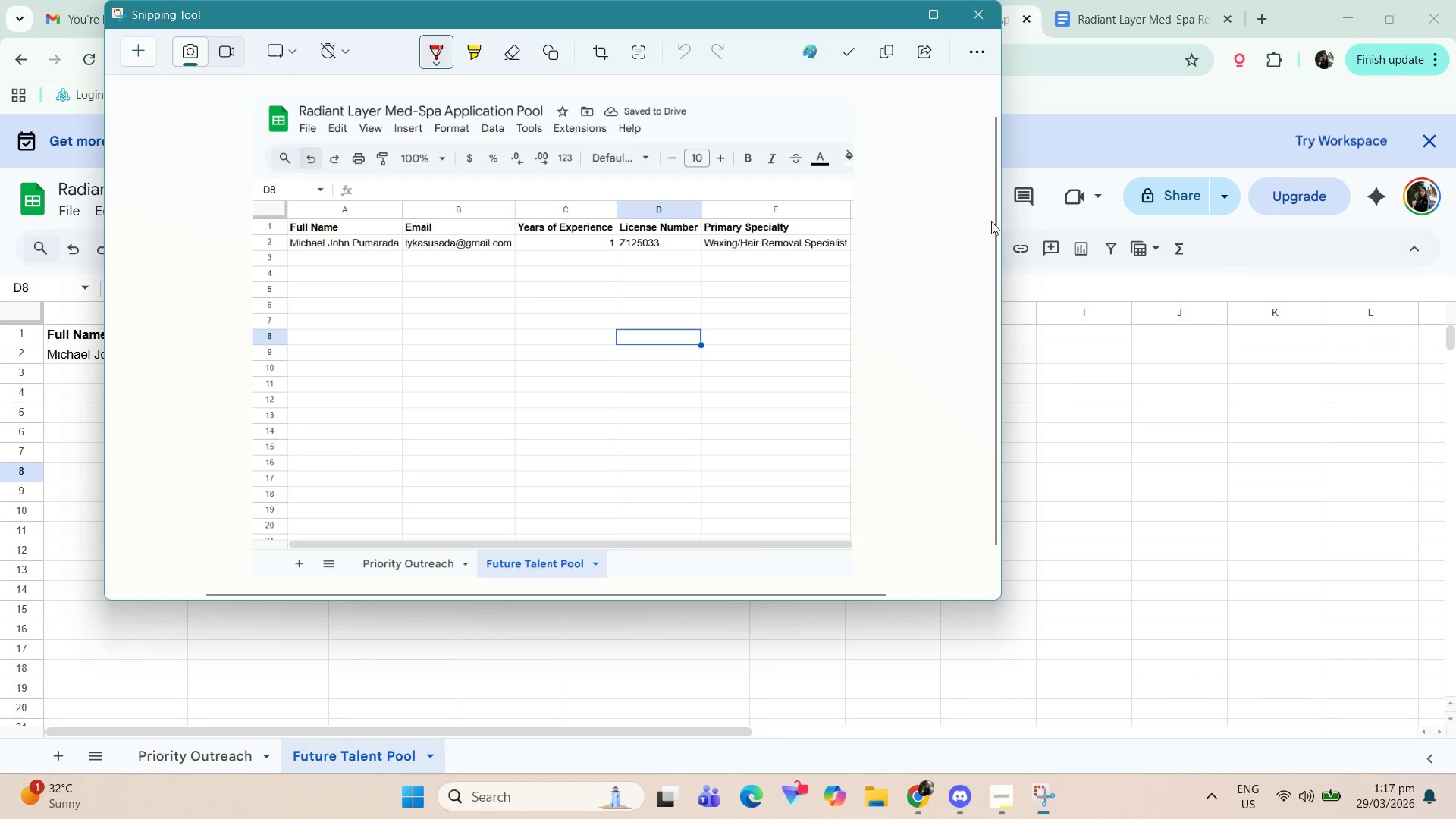 
left_click([1125, 2])
 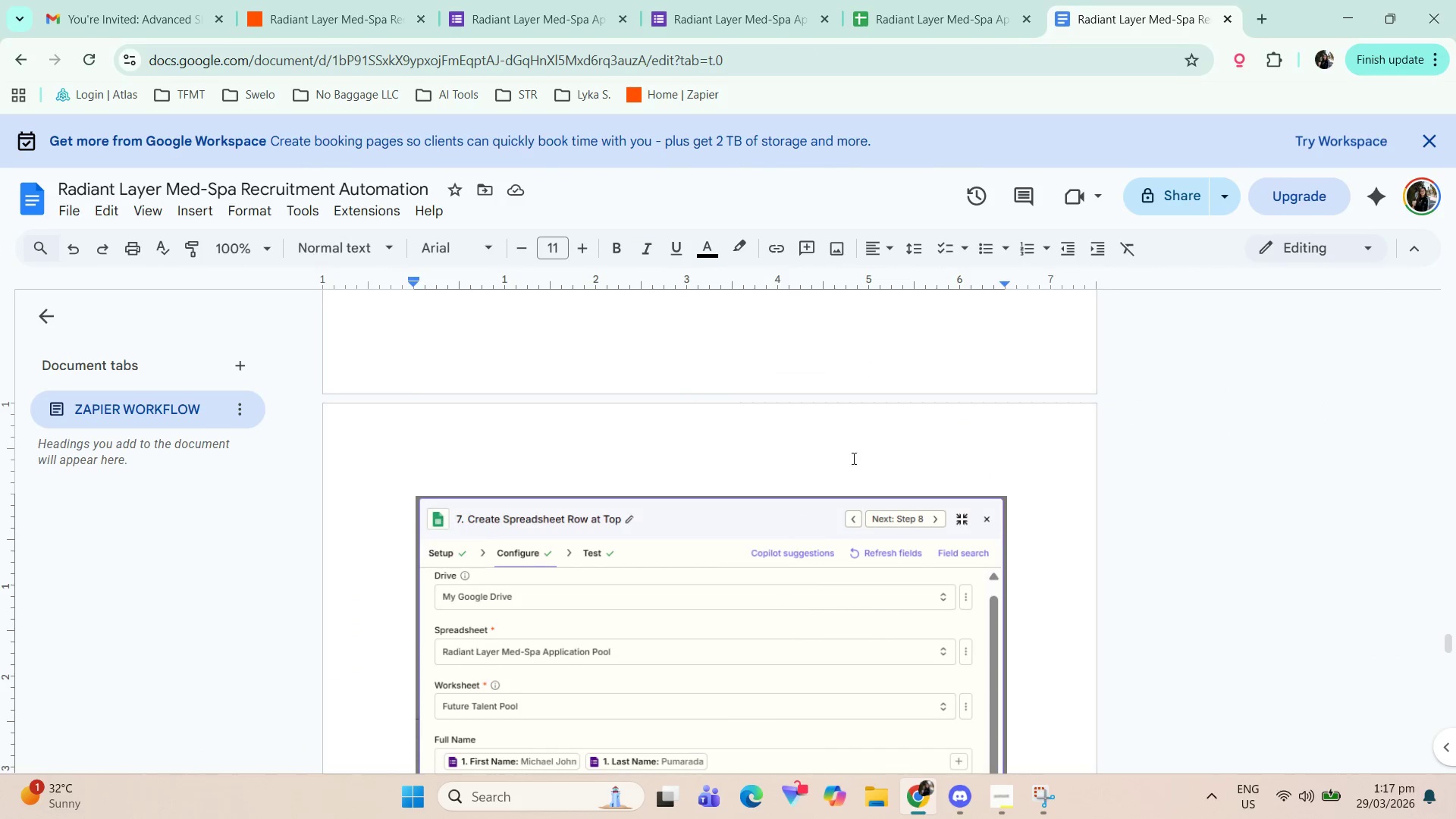 
scroll: coordinate [796, 519], scroll_direction: down, amount: 5.0
 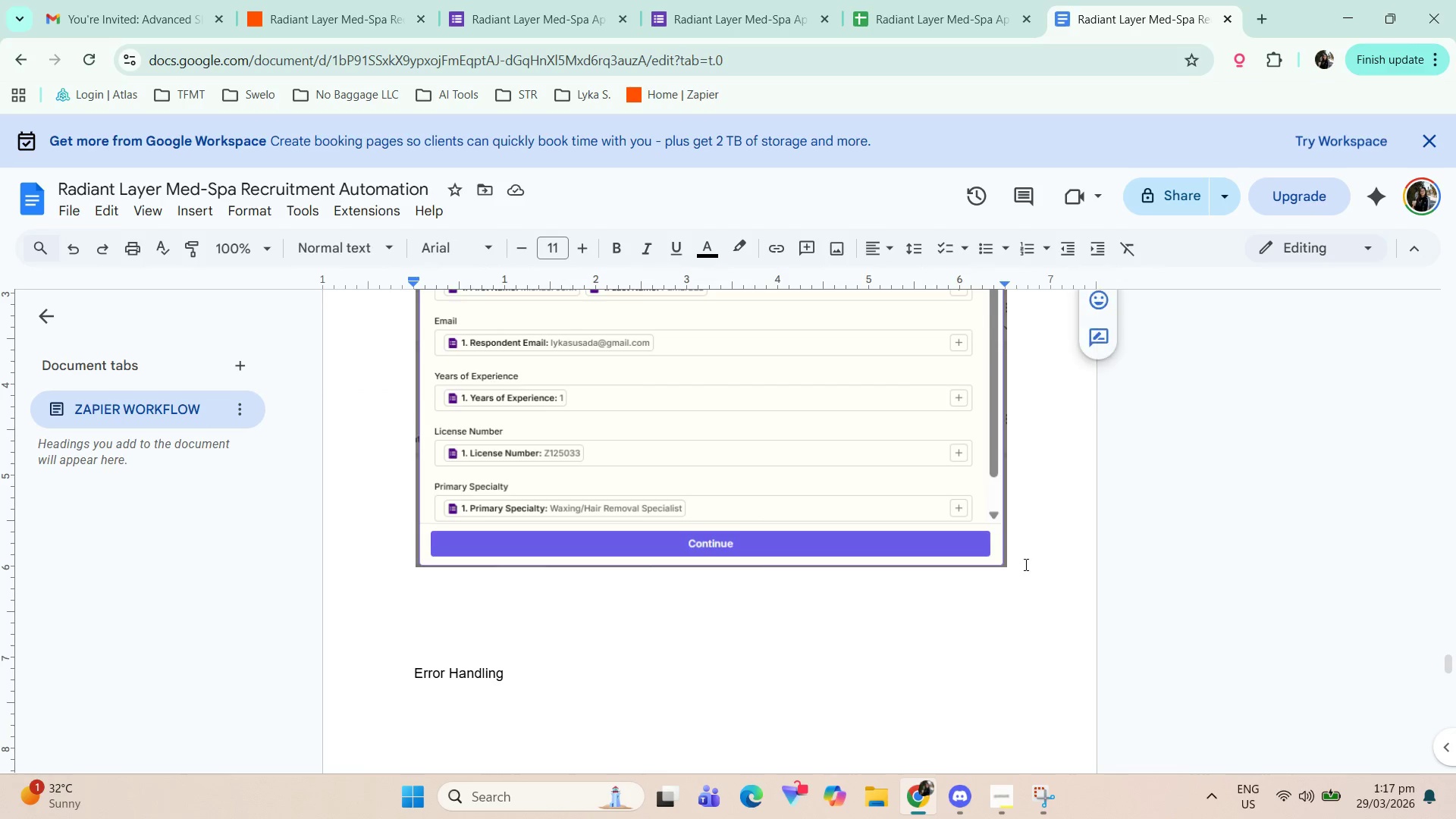 
key(Enter)
 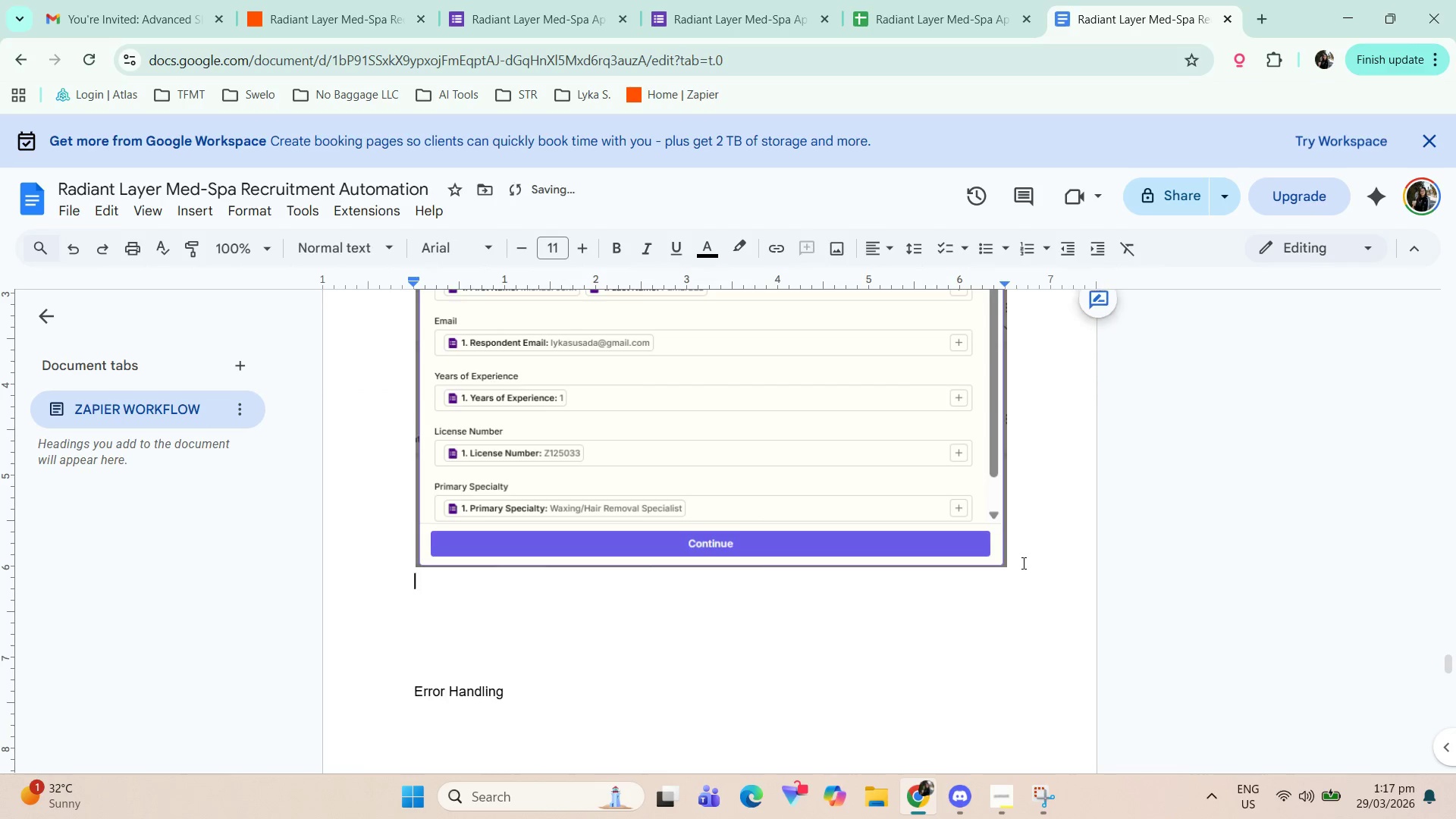 
key(Control+ControlLeft)
 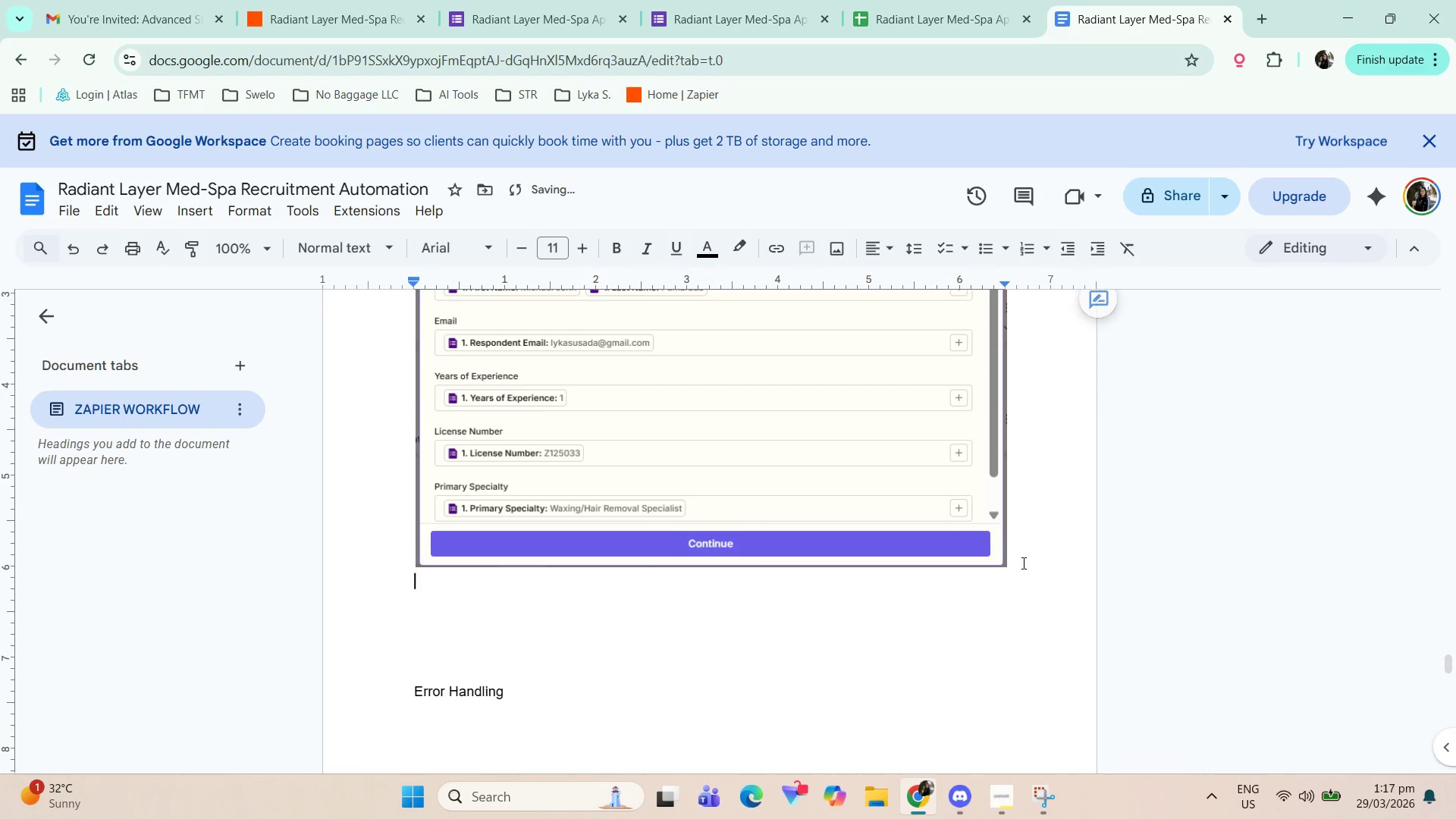 
key(Control+V)
 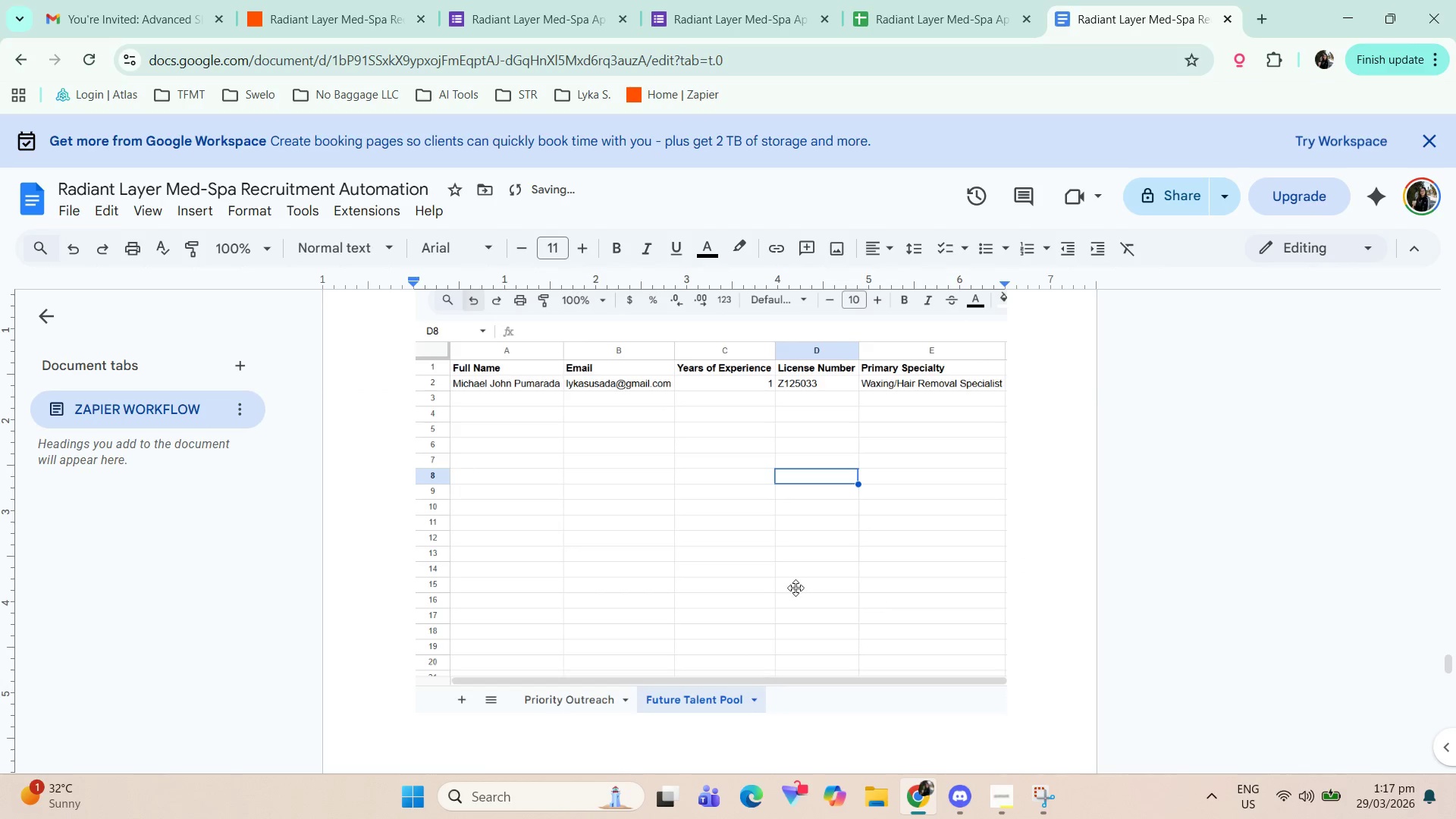 
scroll: coordinate [755, 579], scroll_direction: none, amount: 0.0
 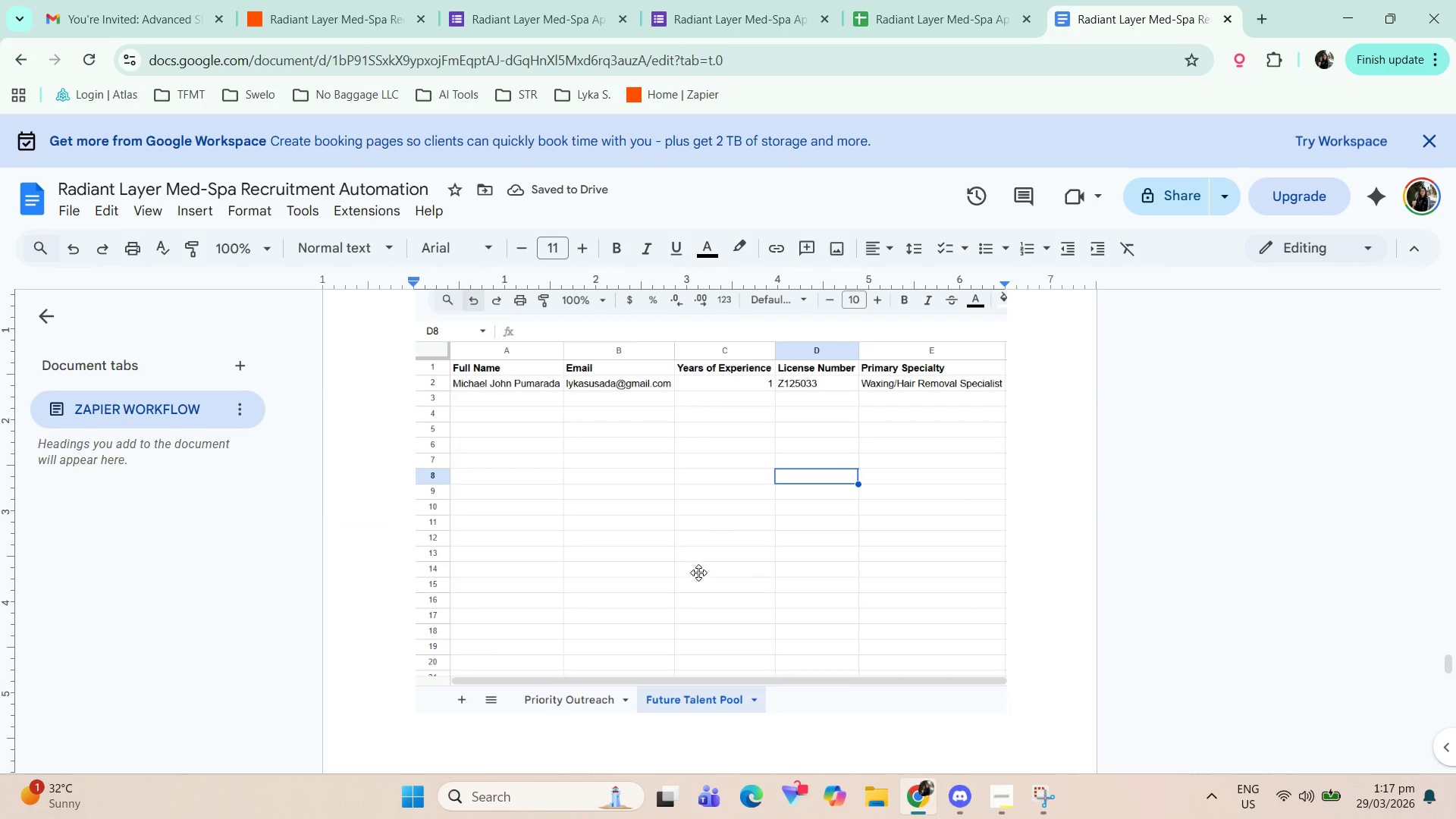 
scroll: coordinate [724, 579], scroll_direction: down, amount: 2.0
 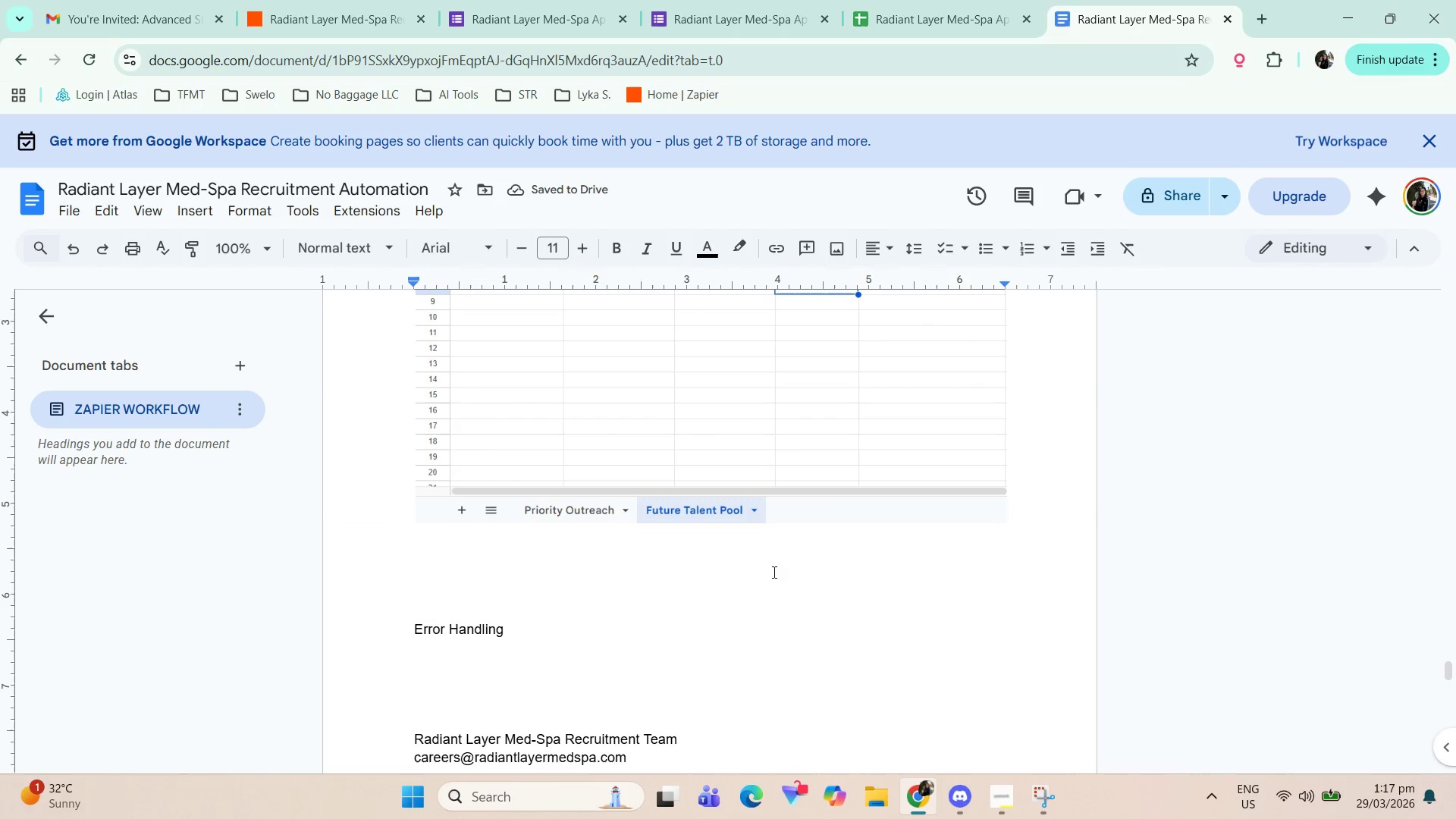 
key(Enter)
 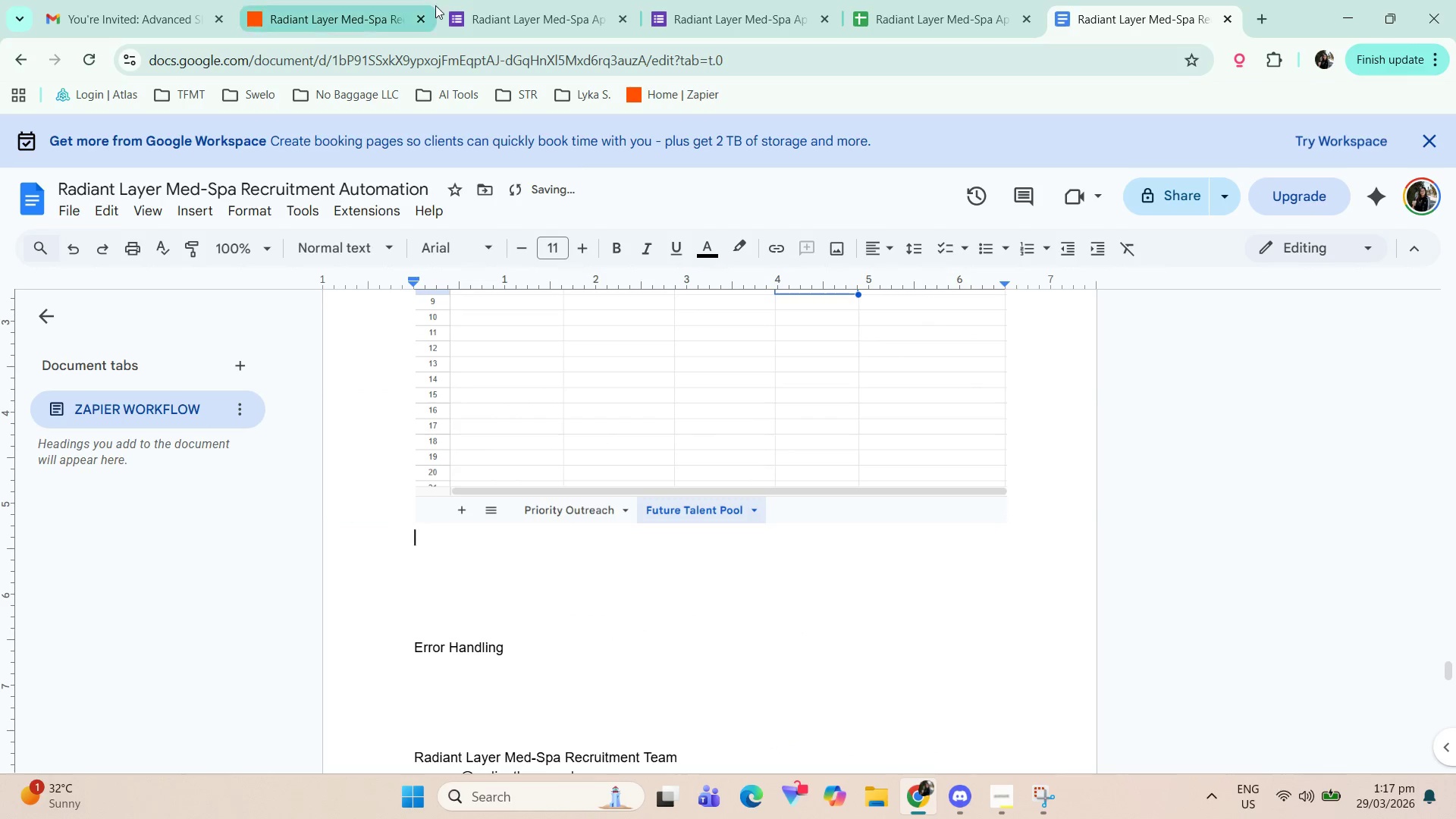 
scroll: coordinate [812, 512], scroll_direction: up, amount: 4.0
 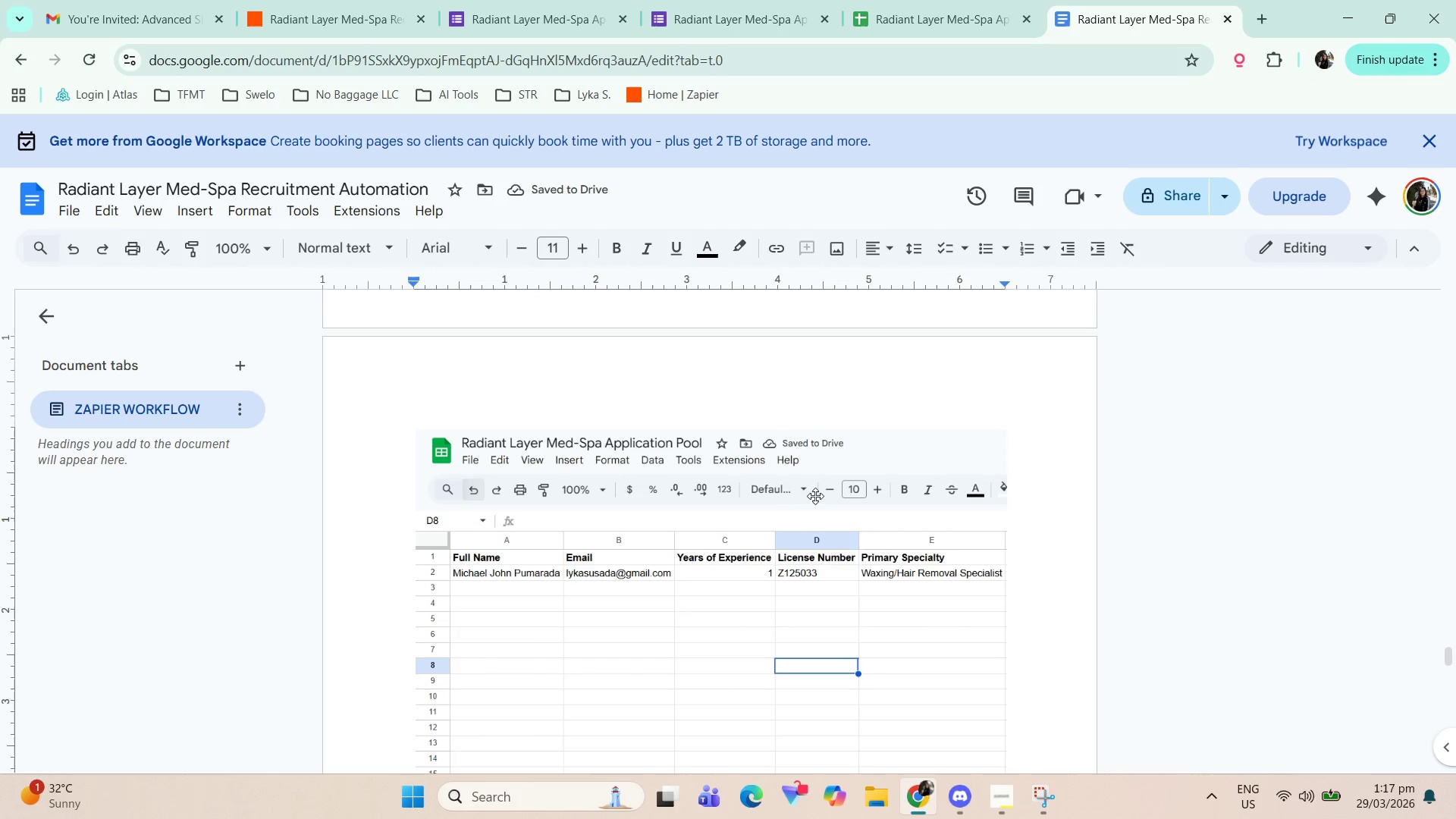 
scroll: coordinate [887, 499], scroll_direction: down, amount: 4.0
 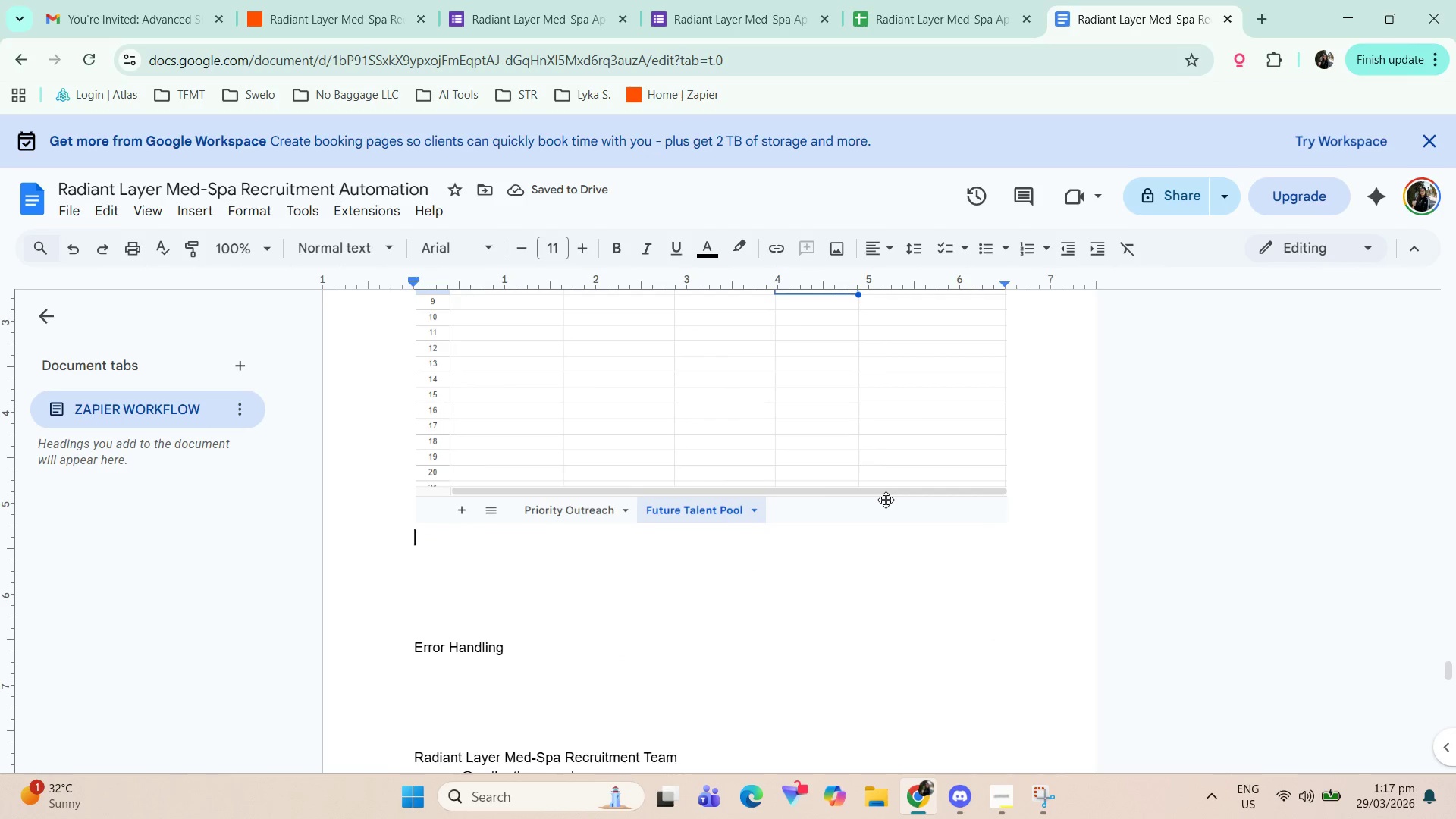 
type(Note)
key(Backspace)
type(e)
key(Backspace)
key(Backspace)
key(Backspace)
key(Backspace)
type(NoteL )
key(Backspace)
key(Backspace)
type(; )
key(Backspace)
key(Backspace)
type(: i )
key(Backspace)
key(Backspace)
type(I sued)
key(Backspace)
key(Backspace)
key(Backspace)
key(Backspace)
type(used my own)
key(Backspace)
key(Backspace)
key(Backspace)
type(personal email e)
key(Backspace)
type(address ao)
key(Backspace)
key(Backspace)
type(so I can received them duri=)
key(Backspace)
key(Backspace)
key(Backspace)
key(Backspace)
key(Backspace)
key(Backspace)
key(Backspace)
key(Backspace)
key(Backspace)
key(Backspace)
key(Backspace)
key(Backspace)
type( the message)
key(Backspace)
type(es f)
key(Backspace)
type(during testing.)
 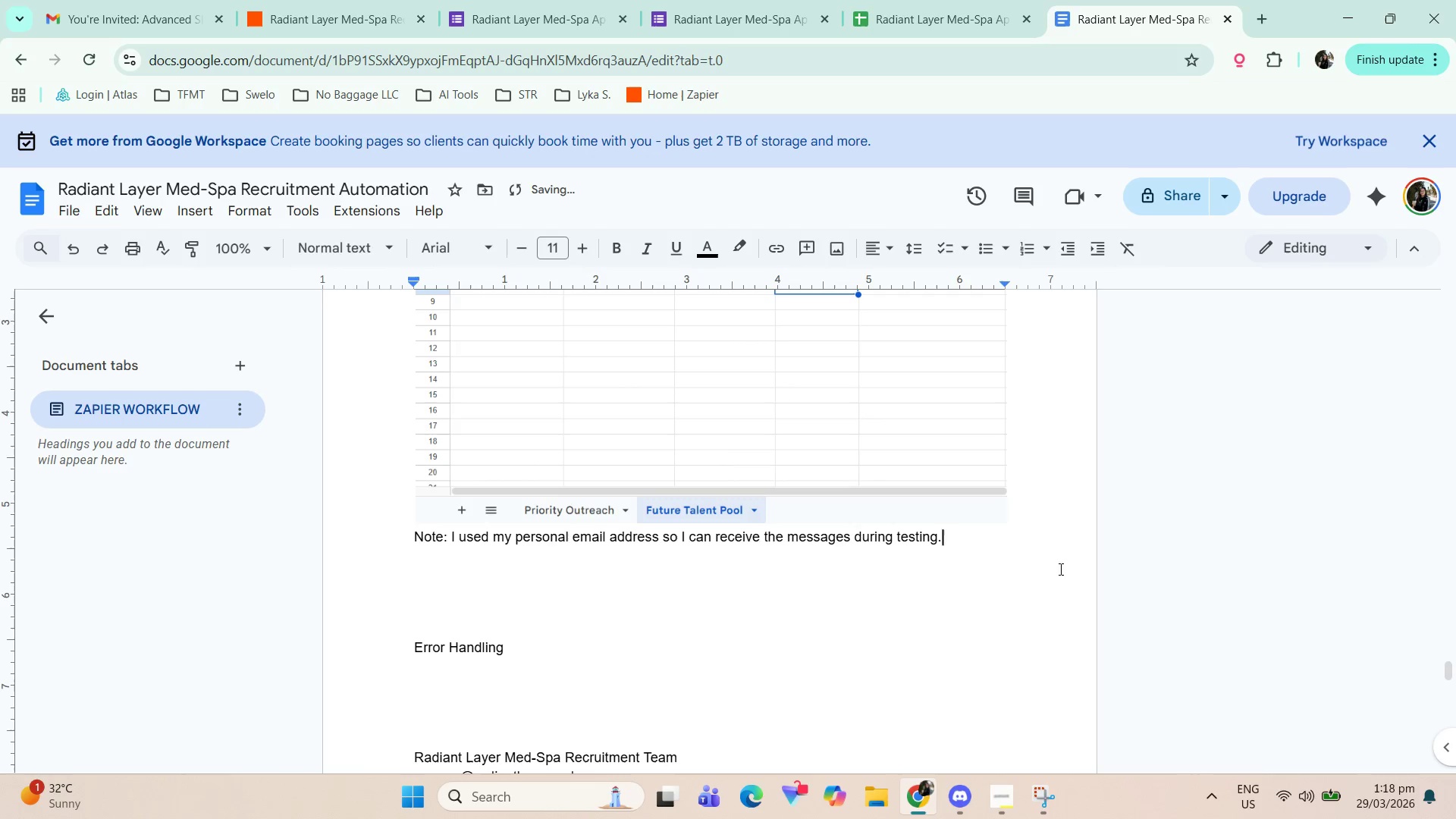 
left_click_drag(start_coordinate=[979, 542], to_coordinate=[306, 546])
 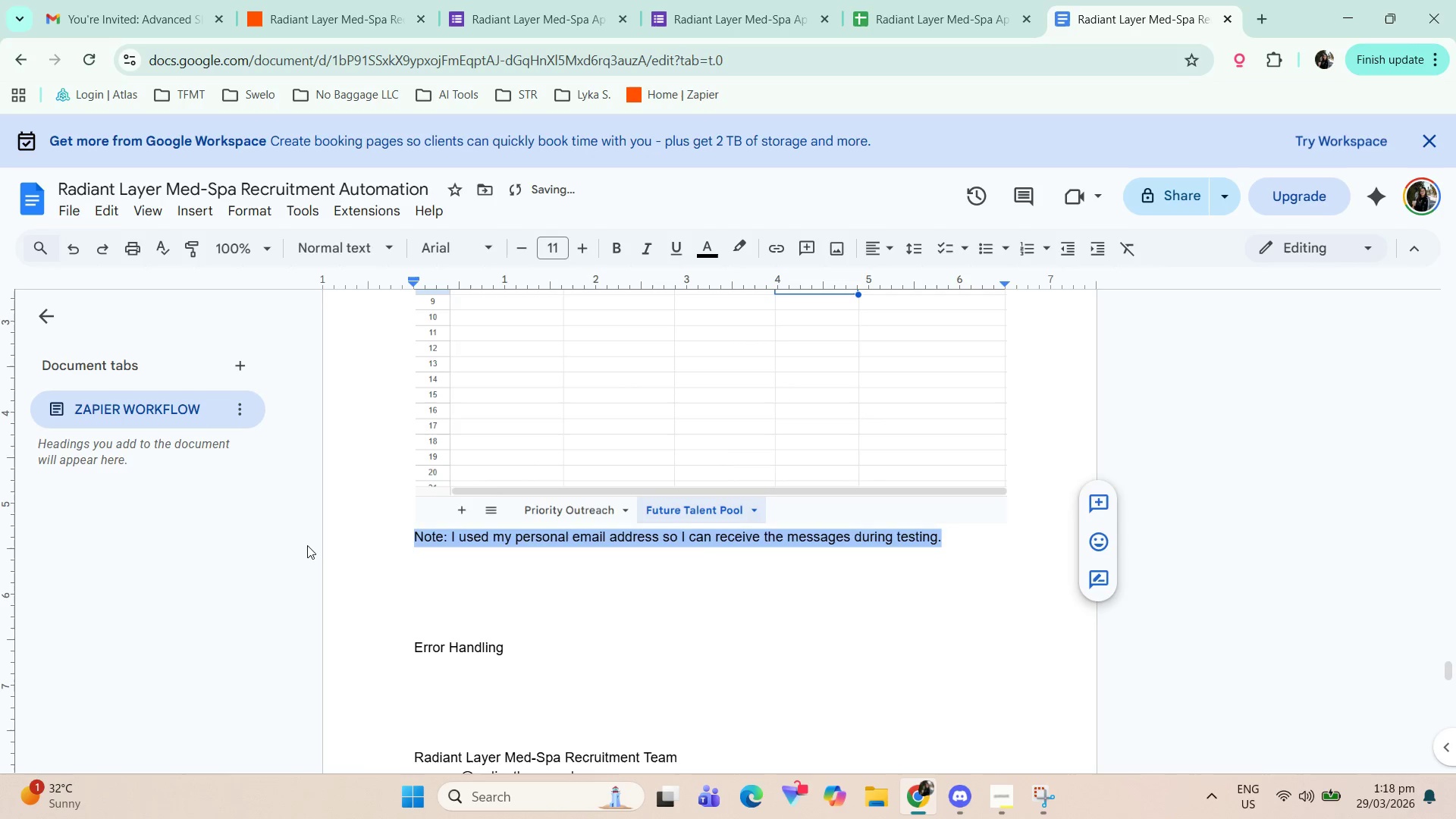 
left_click([307, 545])
 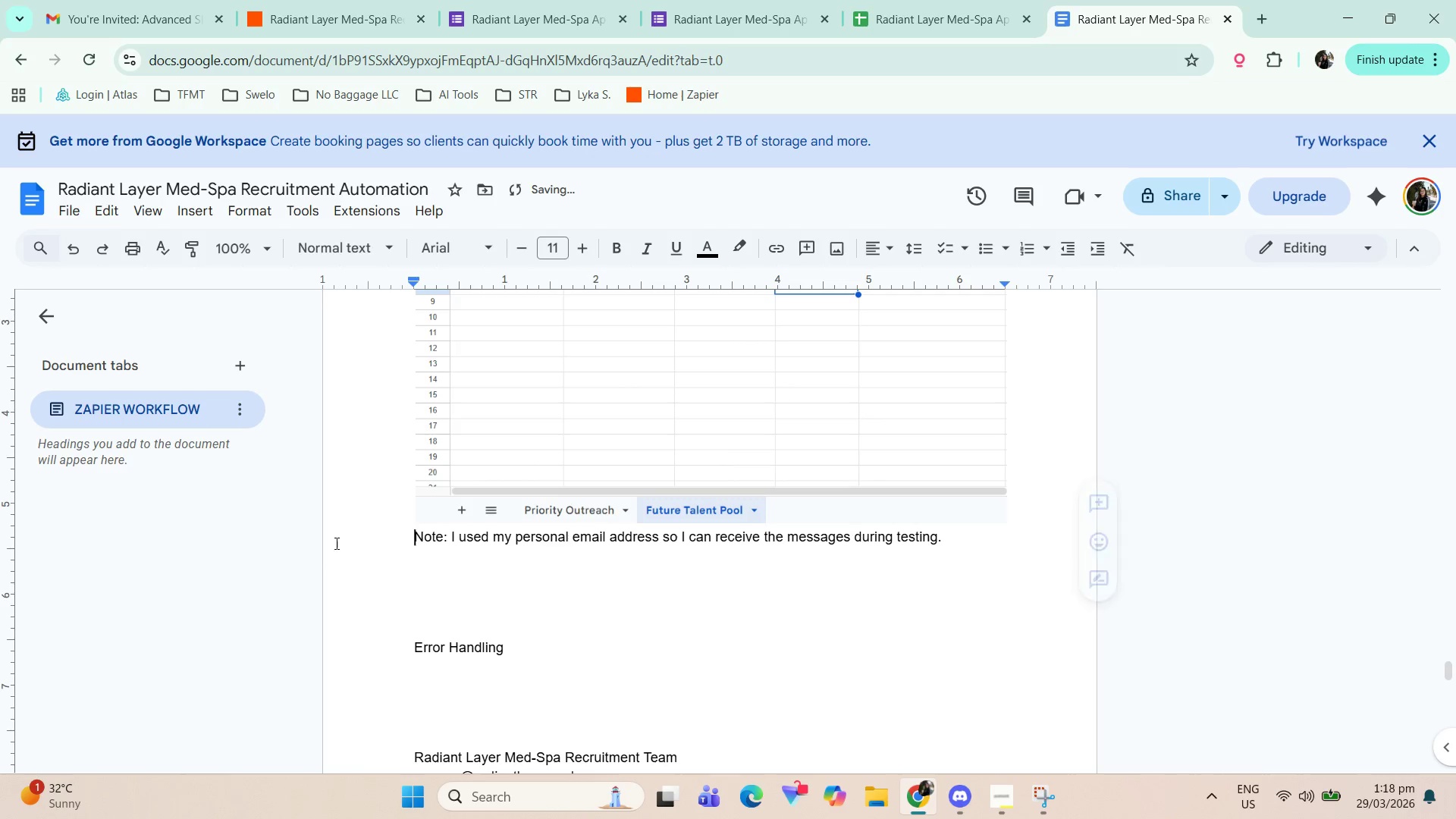 
hold_key(key=ControlLeft, duration=0.34)
 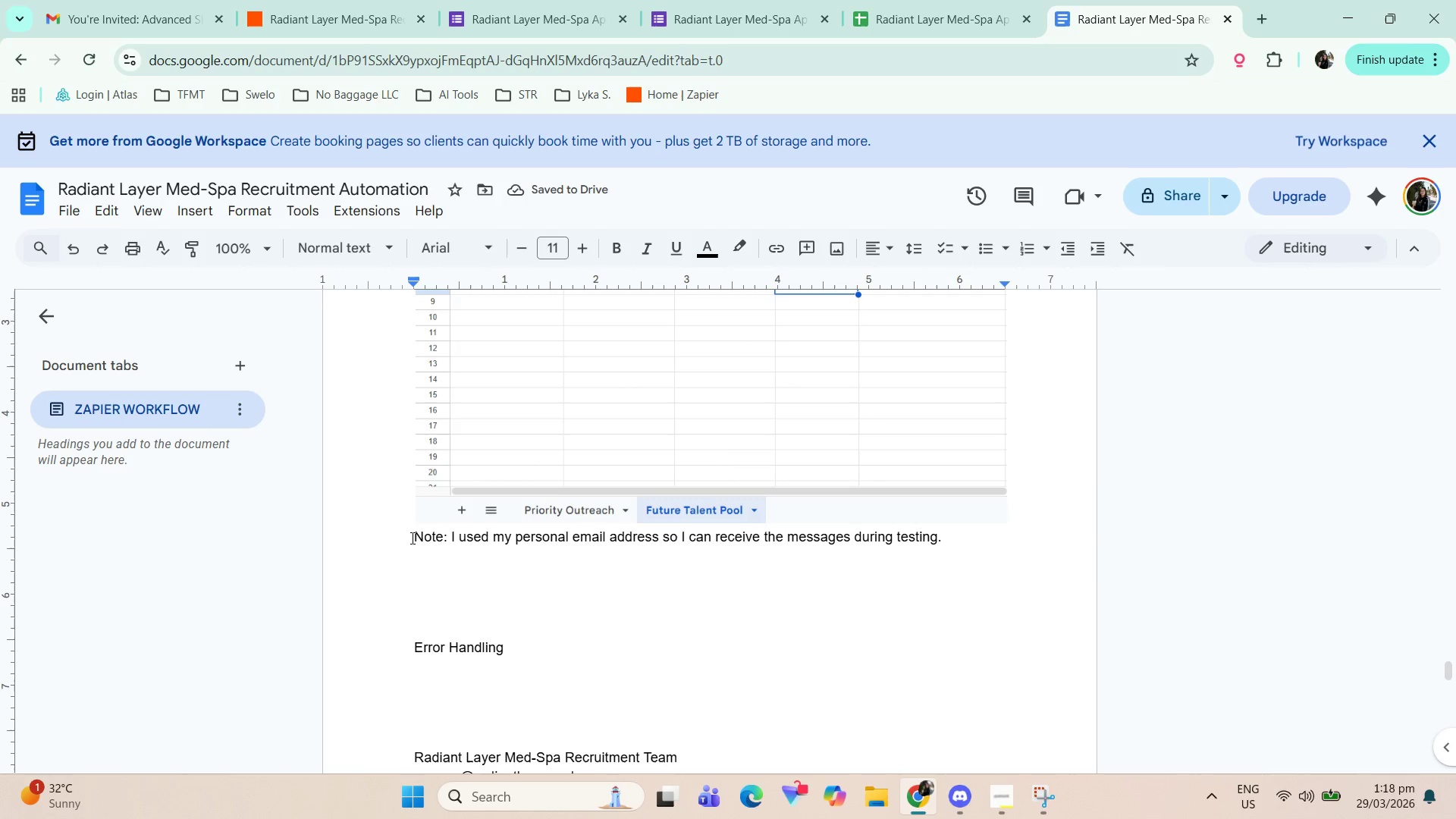 
left_click_drag(start_coordinate=[411, 538], to_coordinate=[987, 656])
 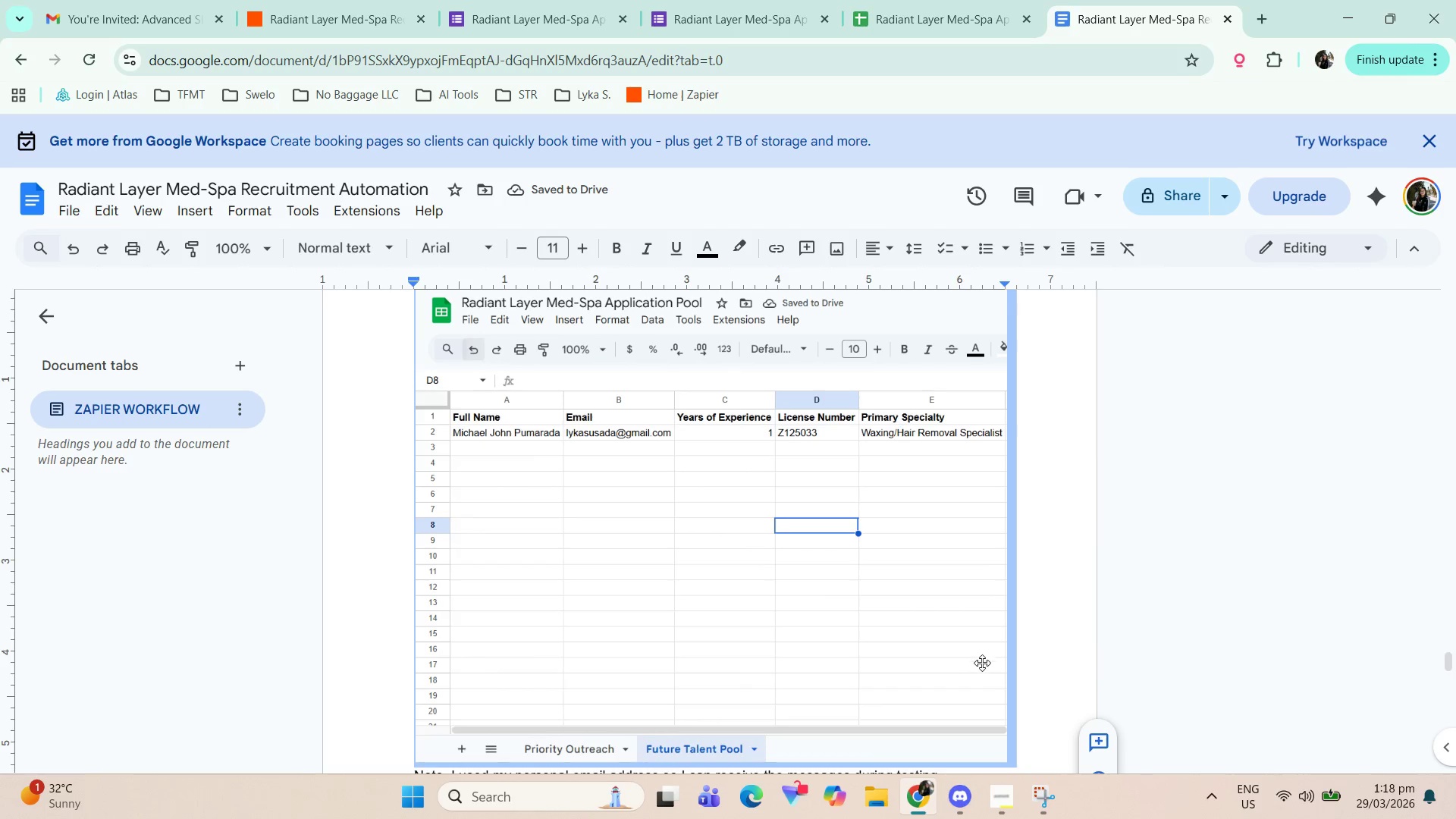 
hold_key(key=ShiftLeft, duration=0.38)
 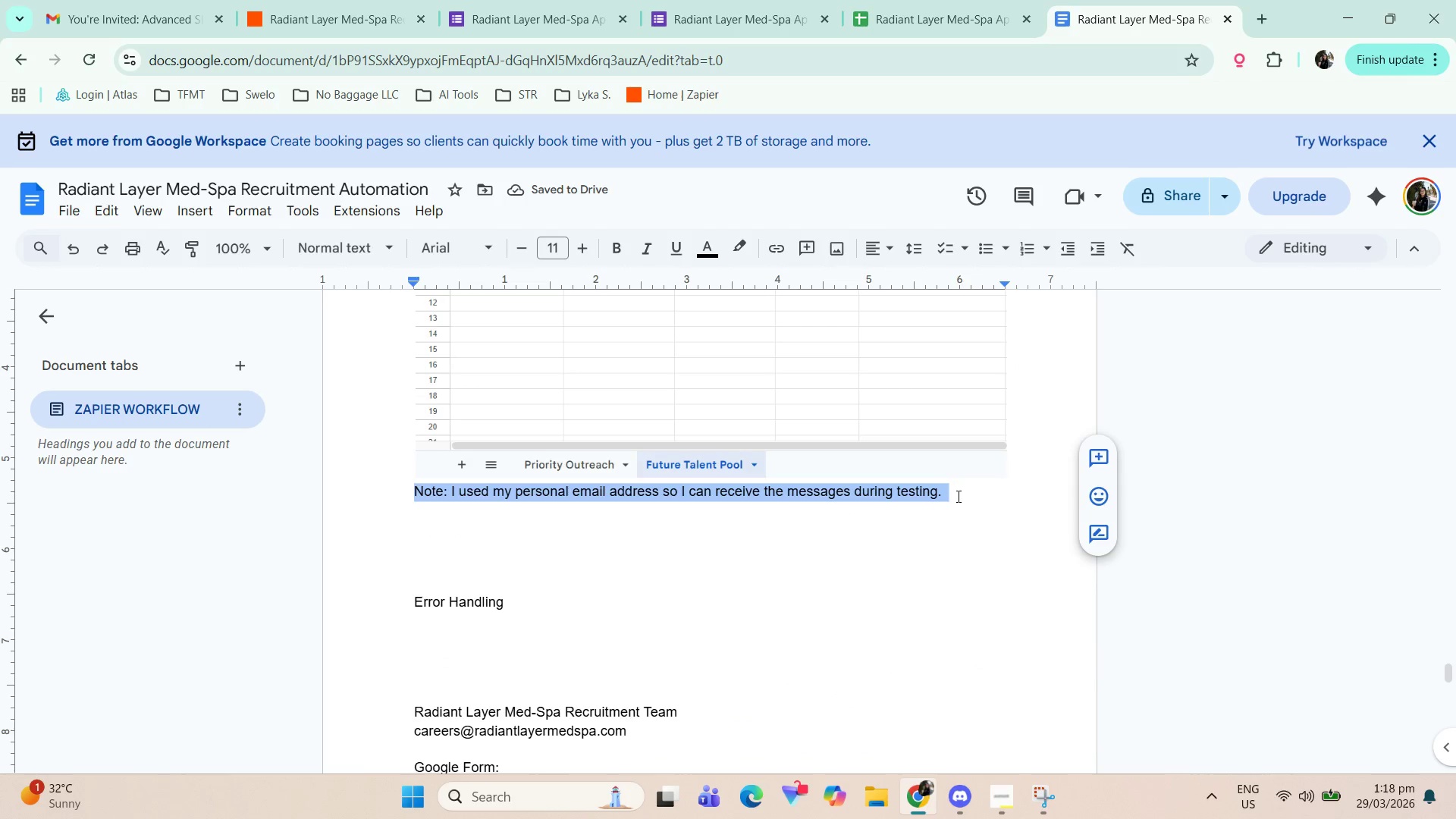 
scroll: coordinate [984, 658], scroll_direction: down, amount: 3.0
 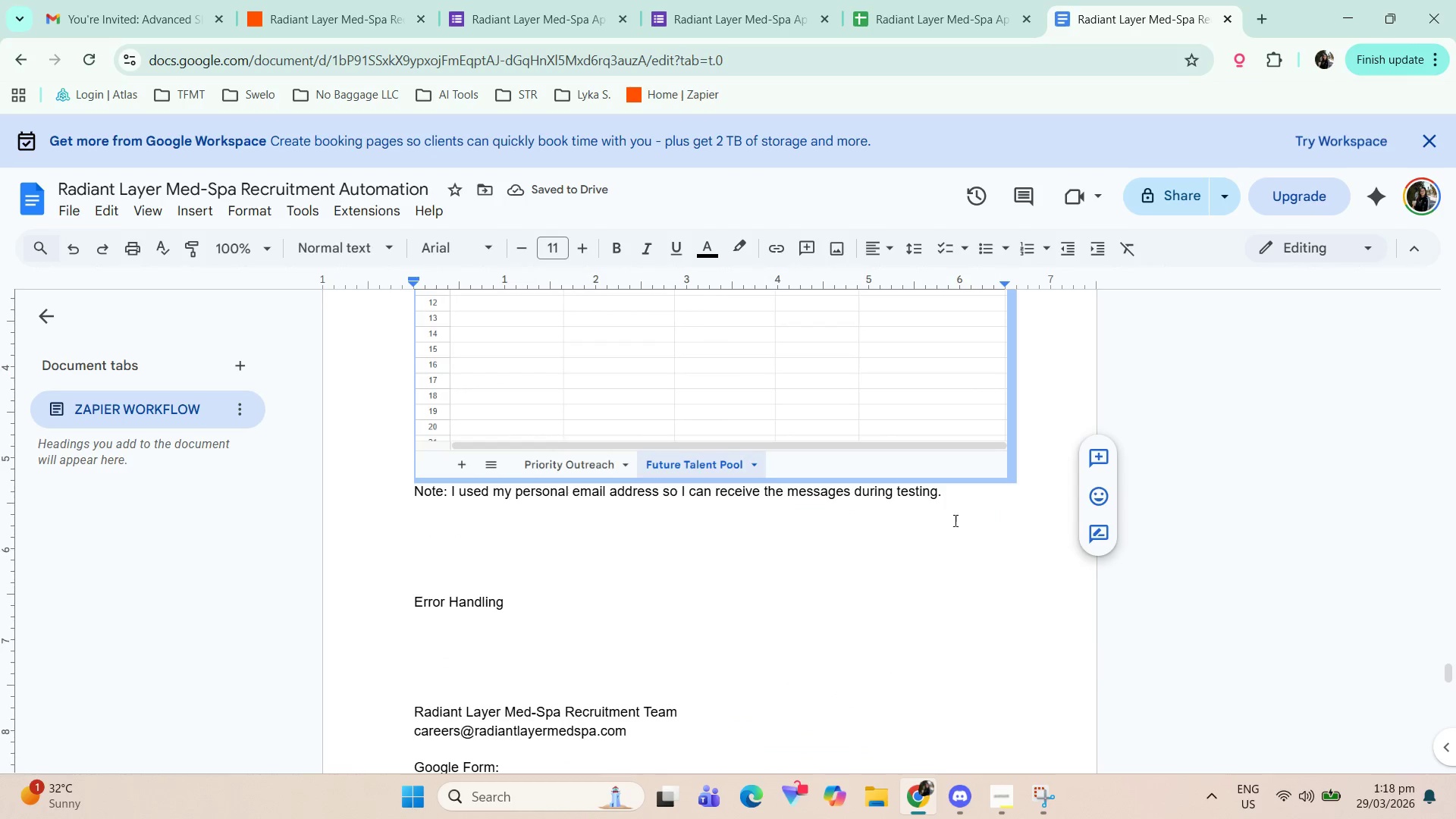 
key(Control+I)
 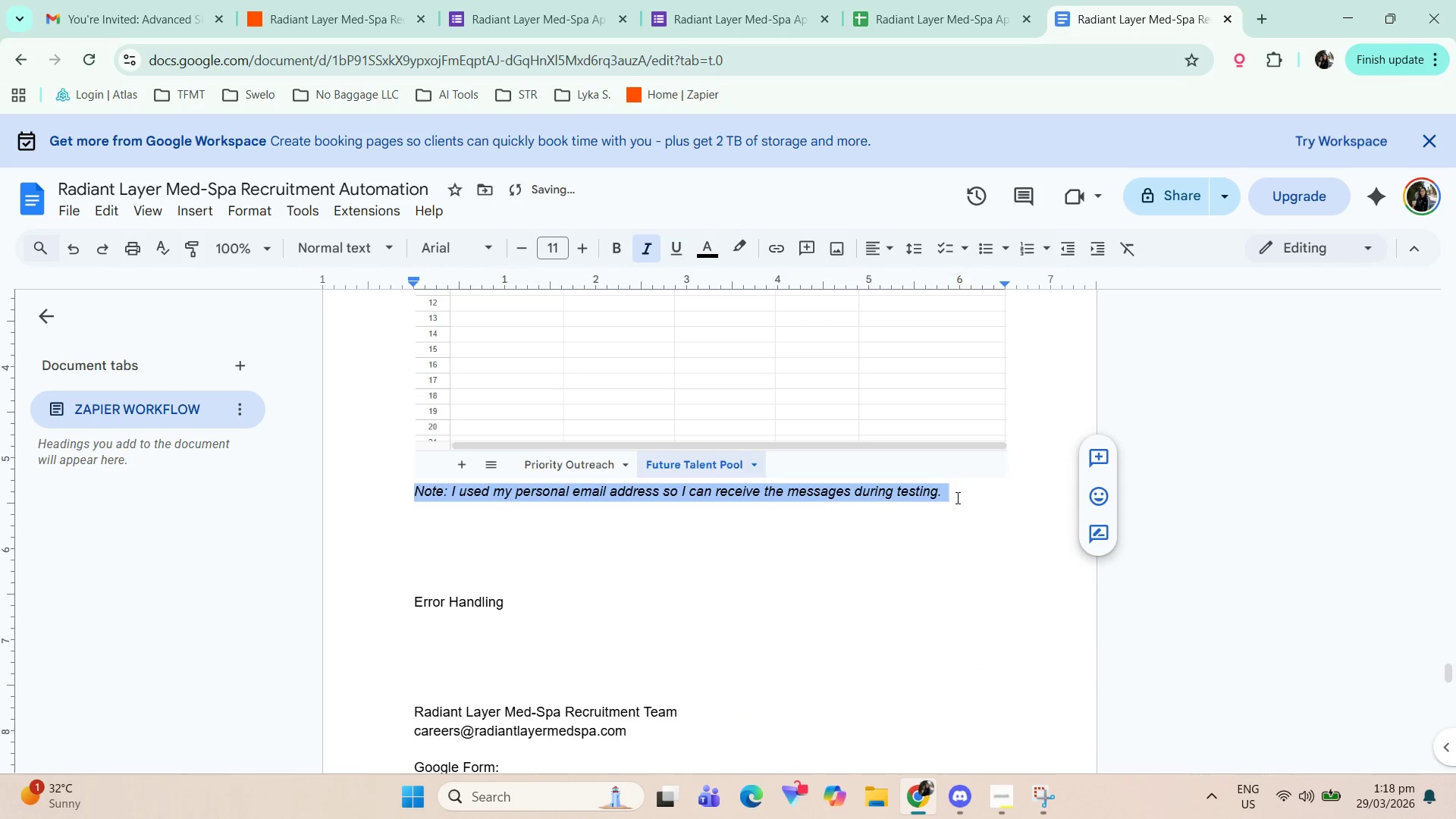 
key(Control+ControlLeft)
 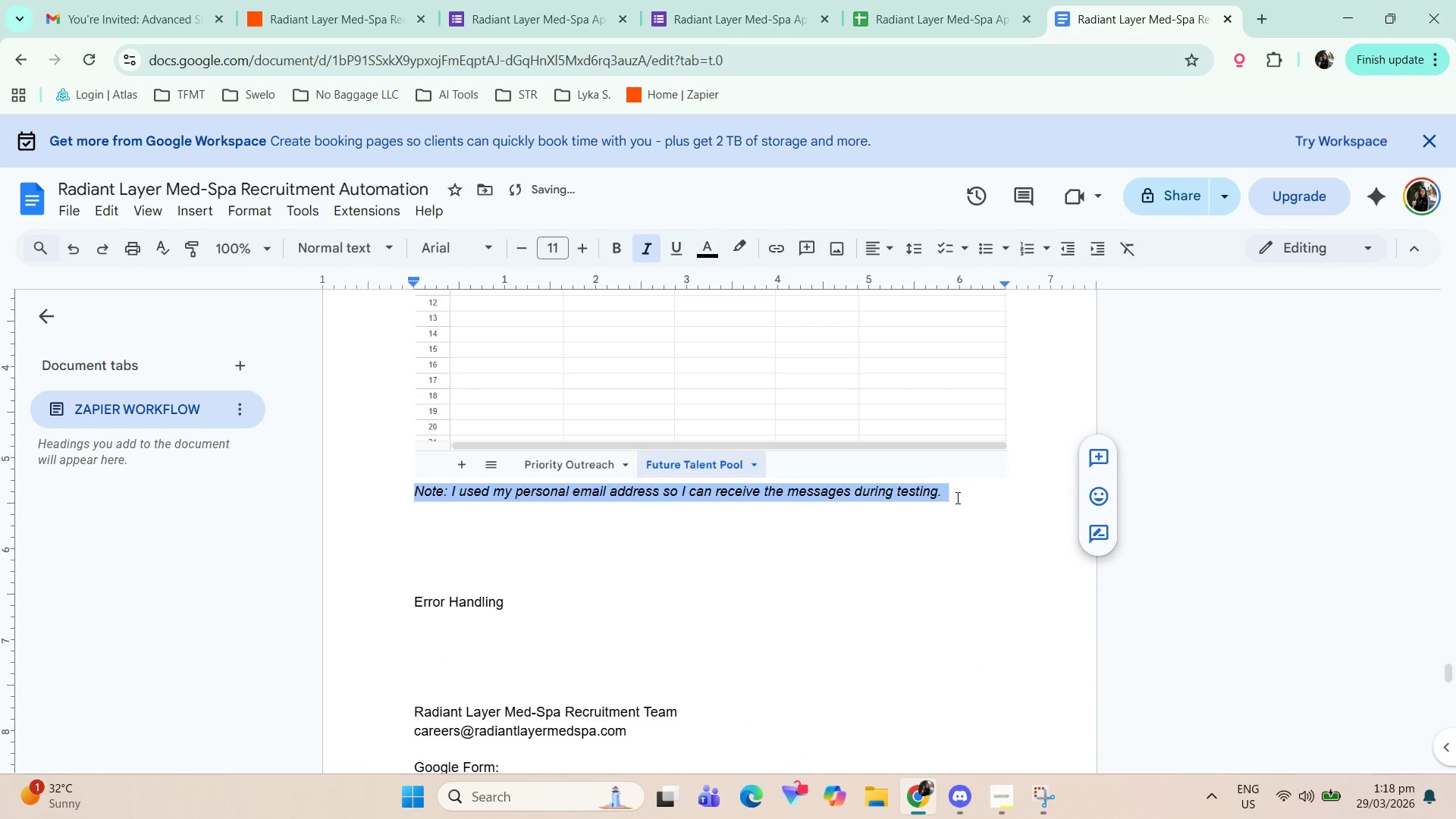 
key(Control+X)
 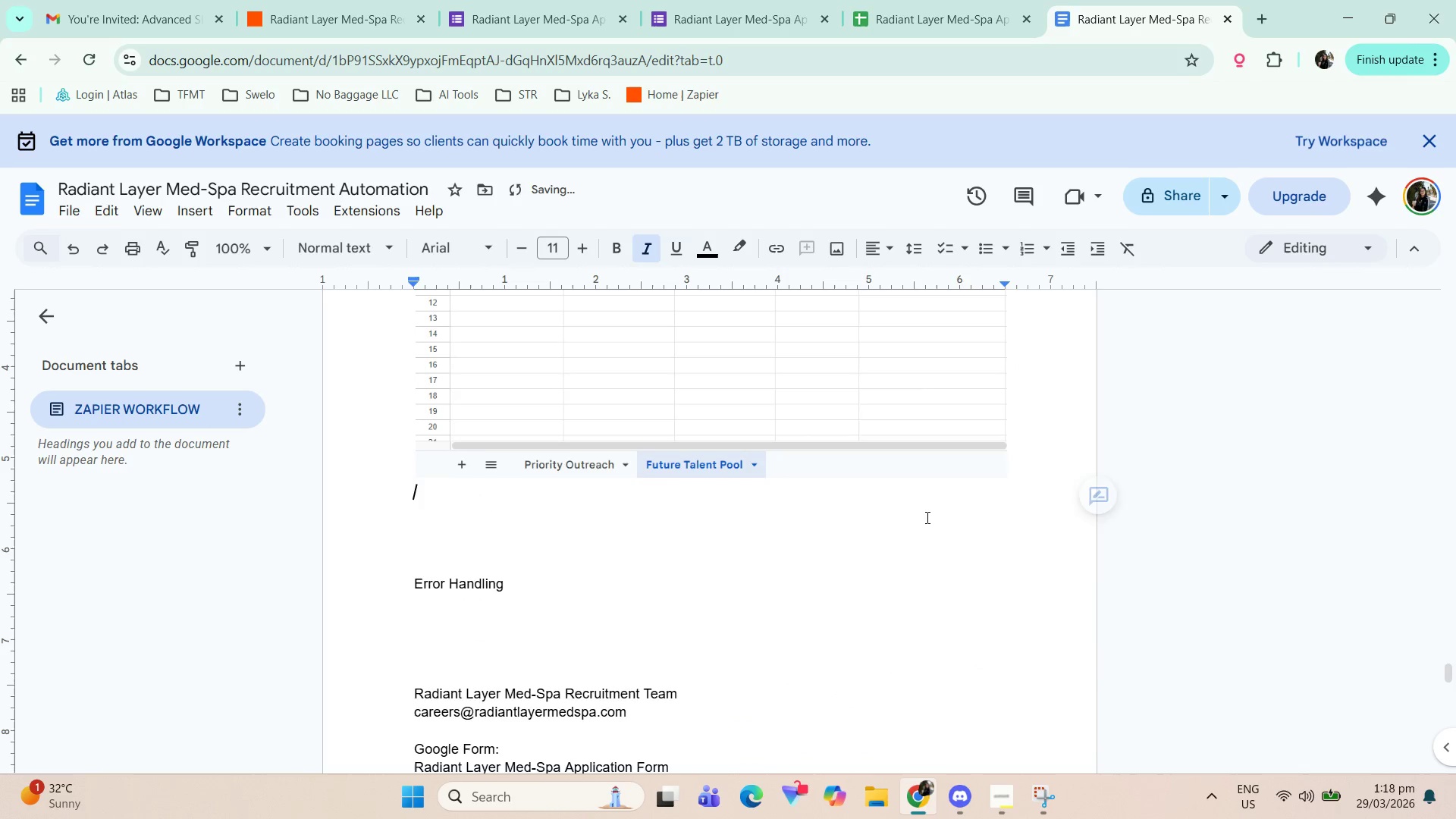 
scroll: coordinate [836, 558], scroll_direction: down, amount: 3.0
 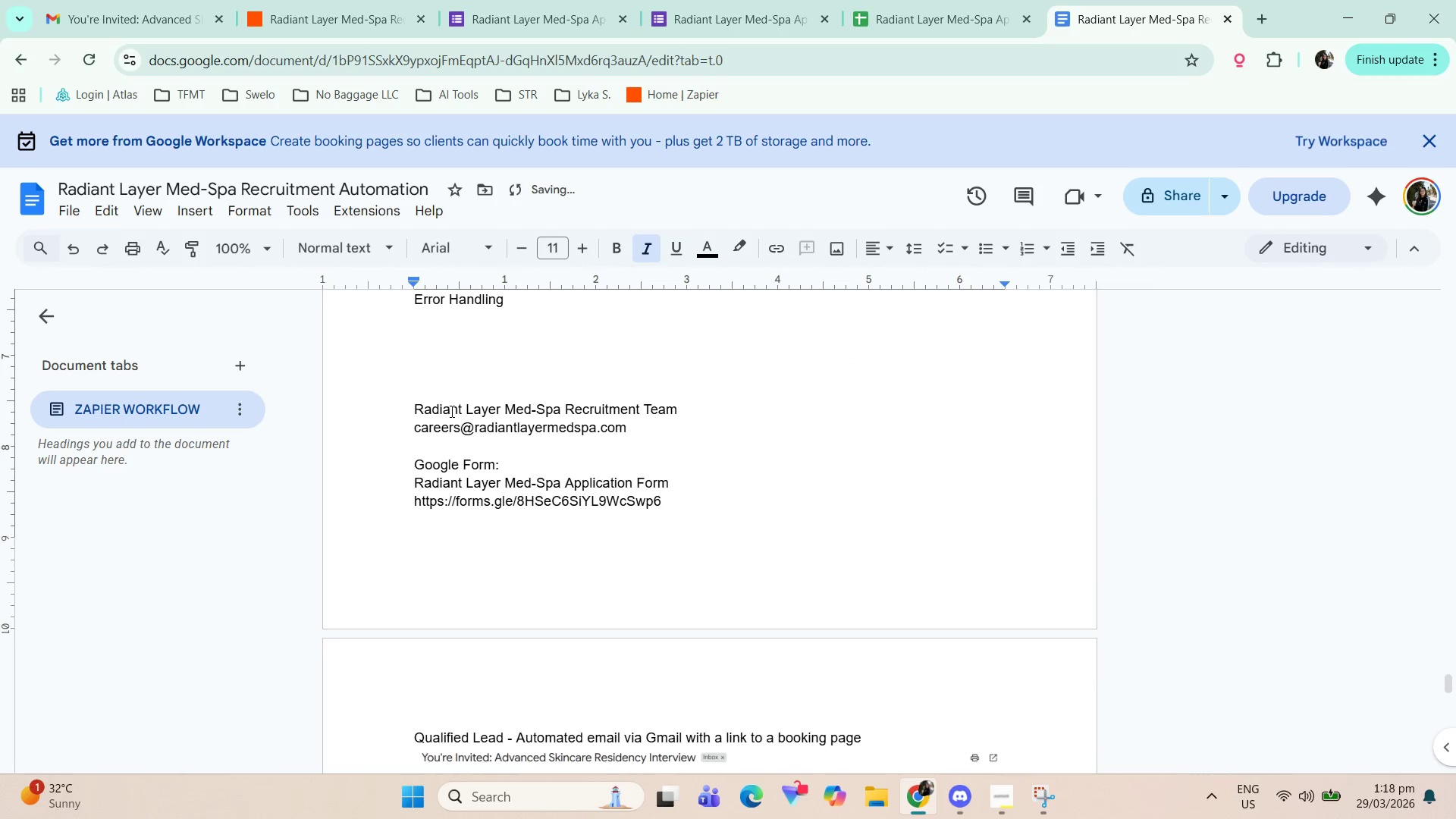 
left_click([398, 402])
 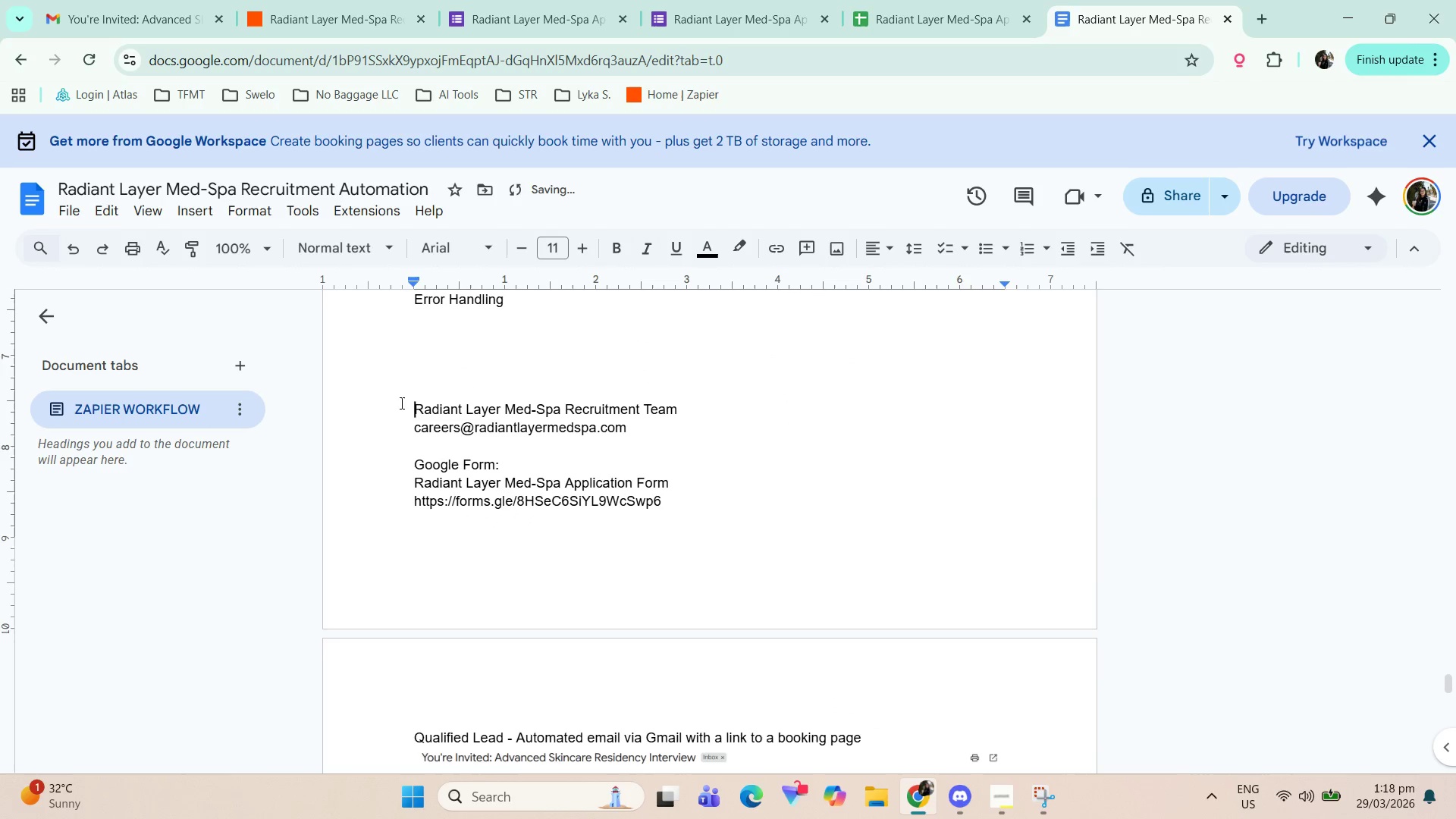 
key(Enter)
 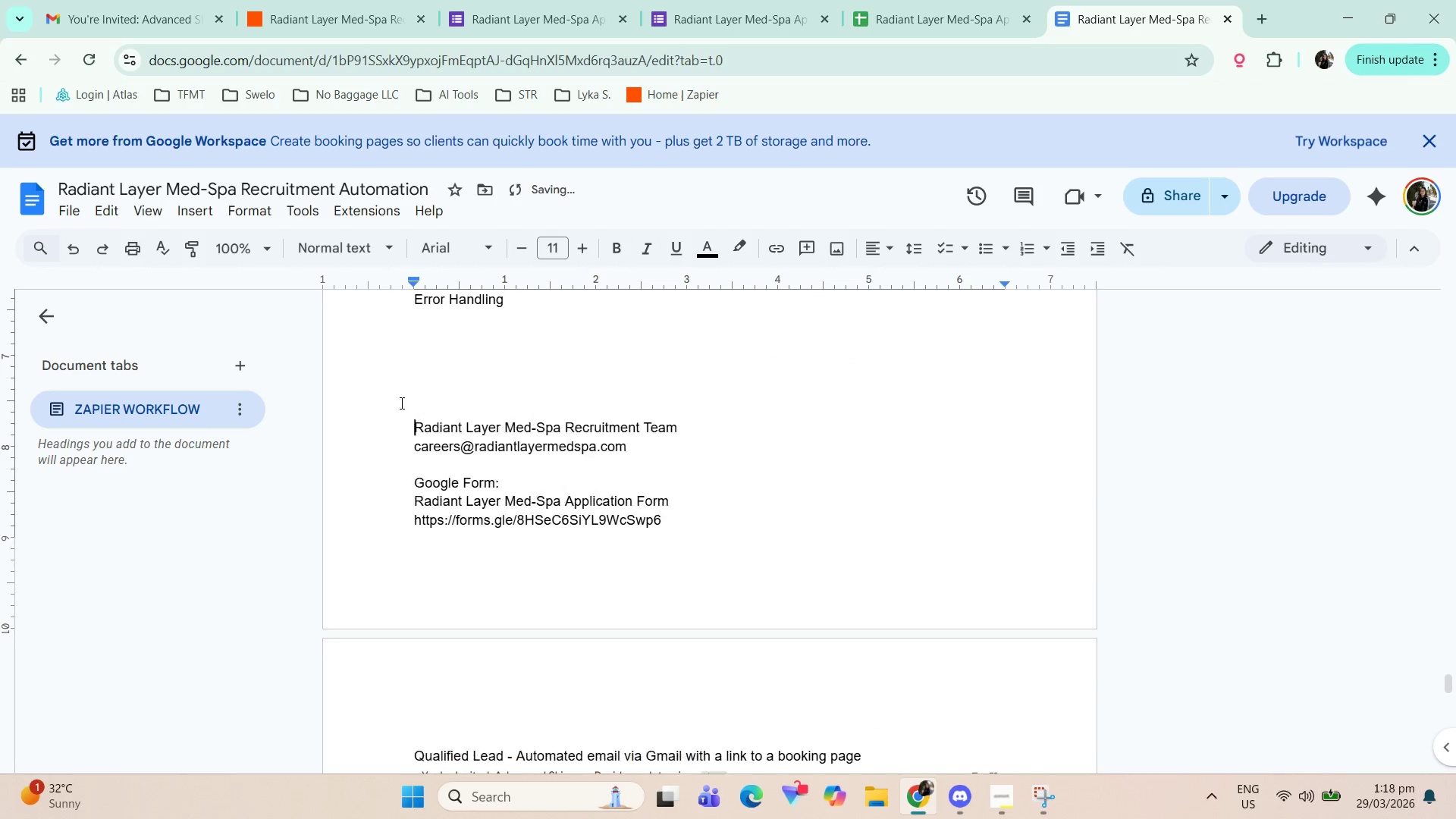 
key(Enter)
 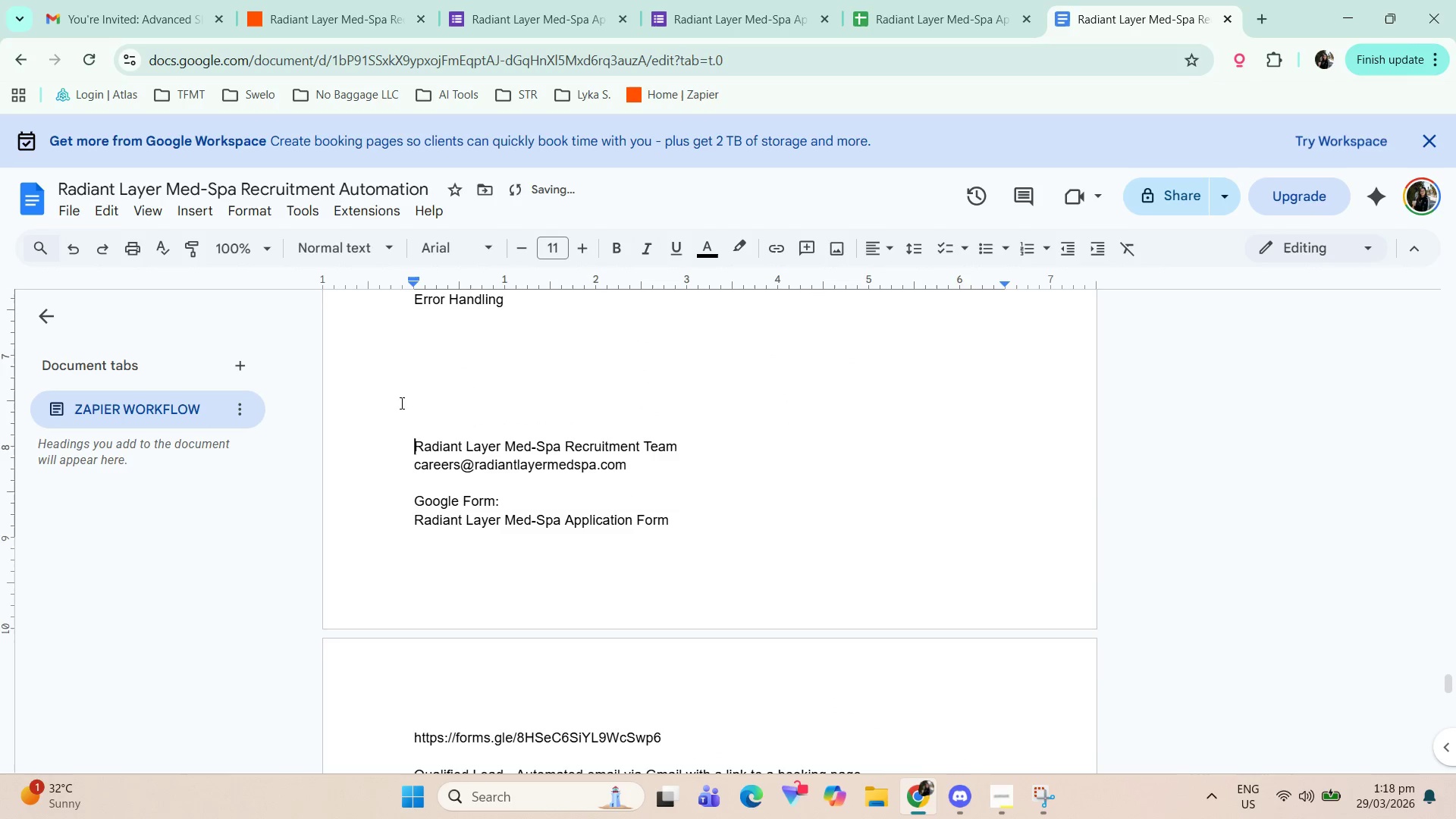 
key(ArrowUp)
 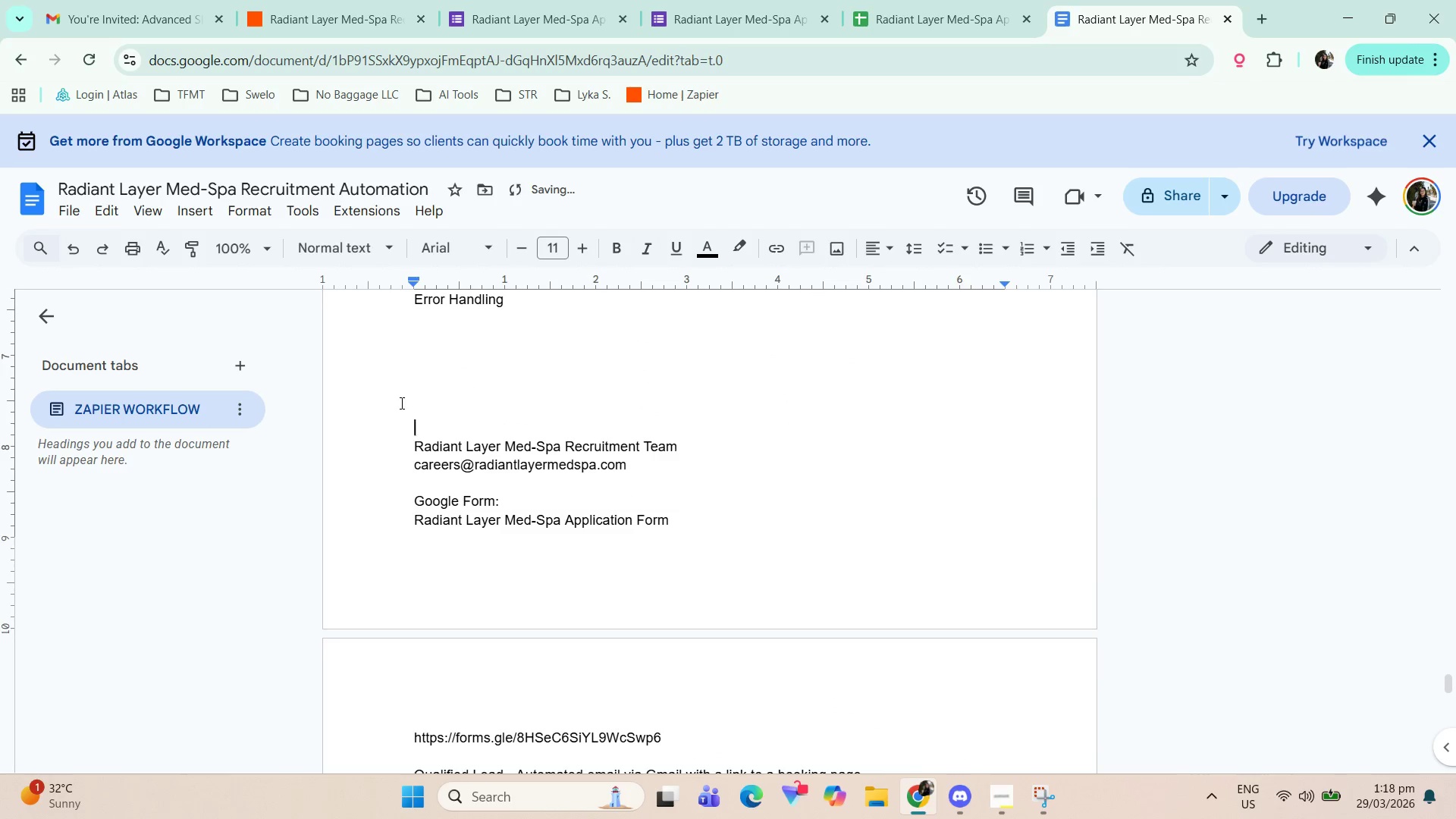 
key(Control+ControlLeft)
 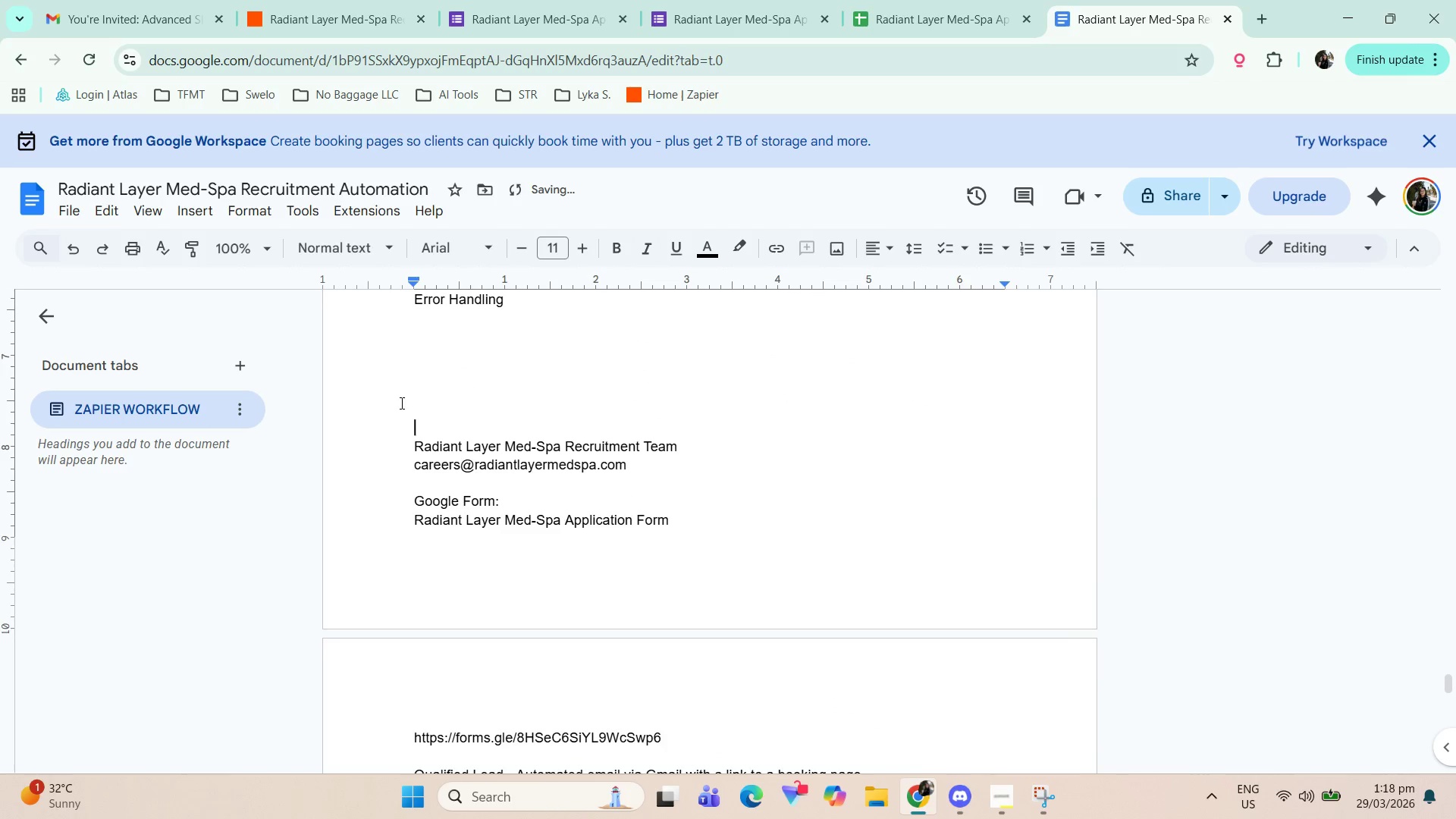 
key(Control+V)
 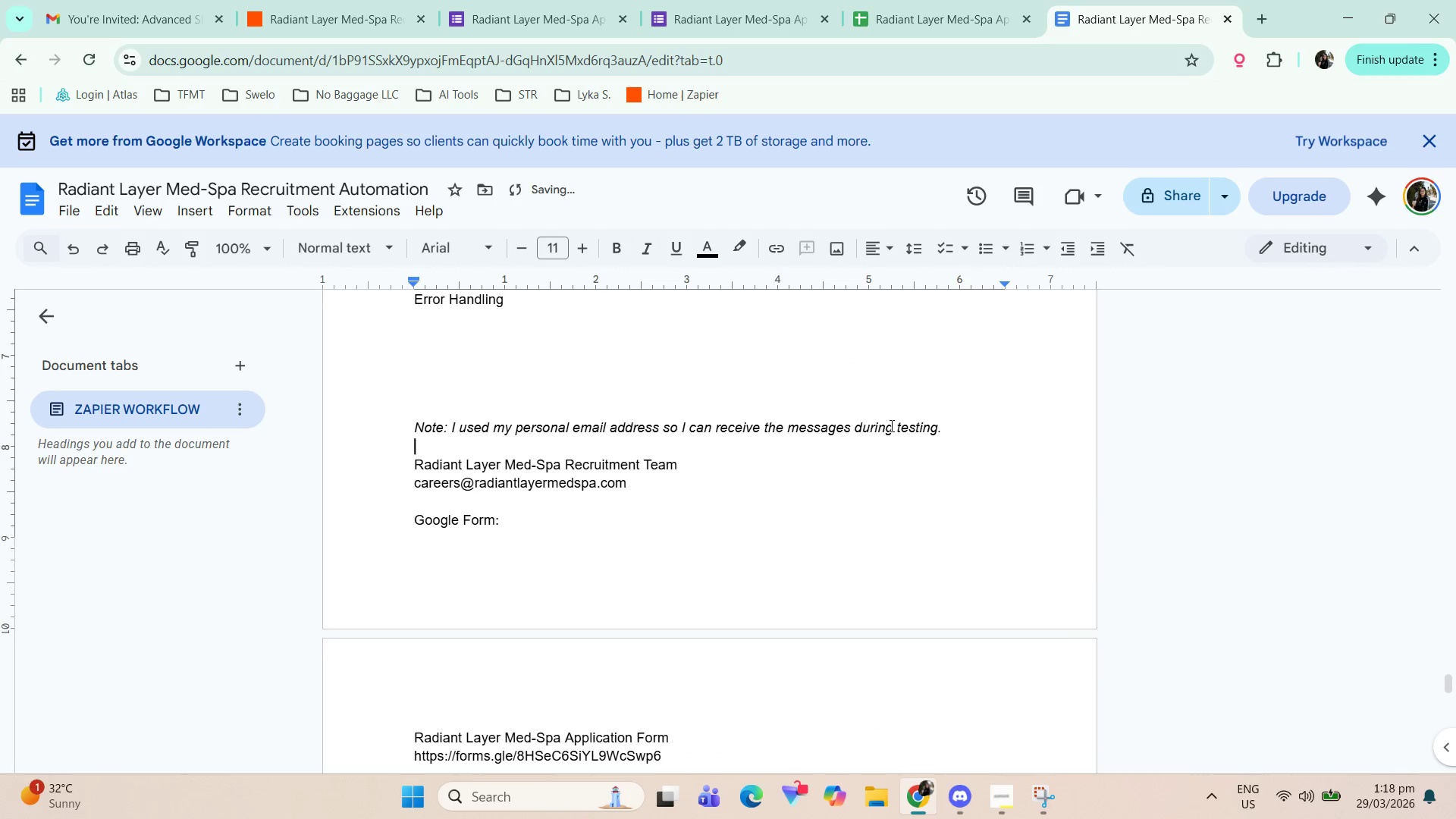 
left_click_drag(start_coordinate=[960, 428], to_coordinate=[402, 431])
 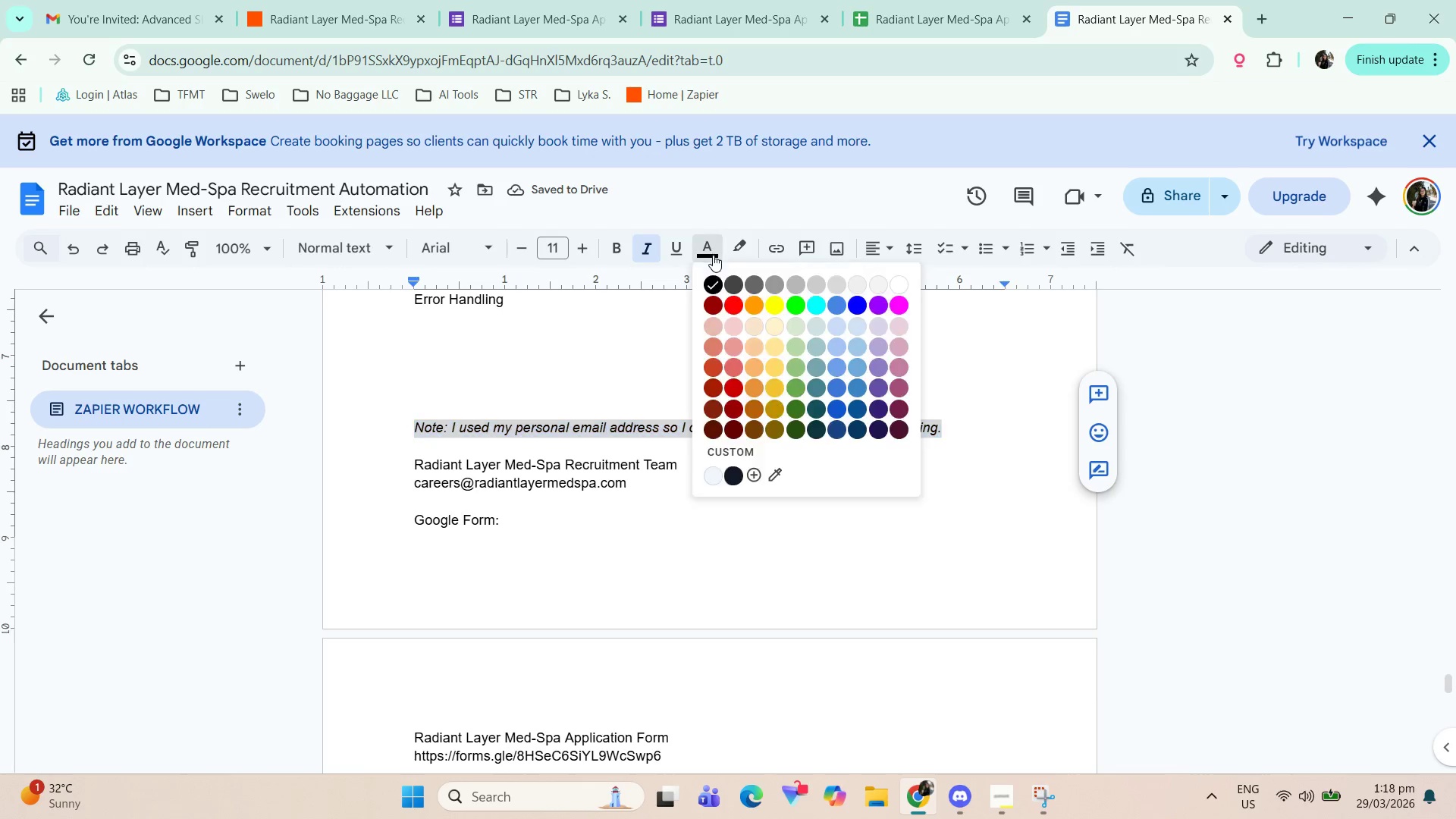 
double_click([716, 309])
 